 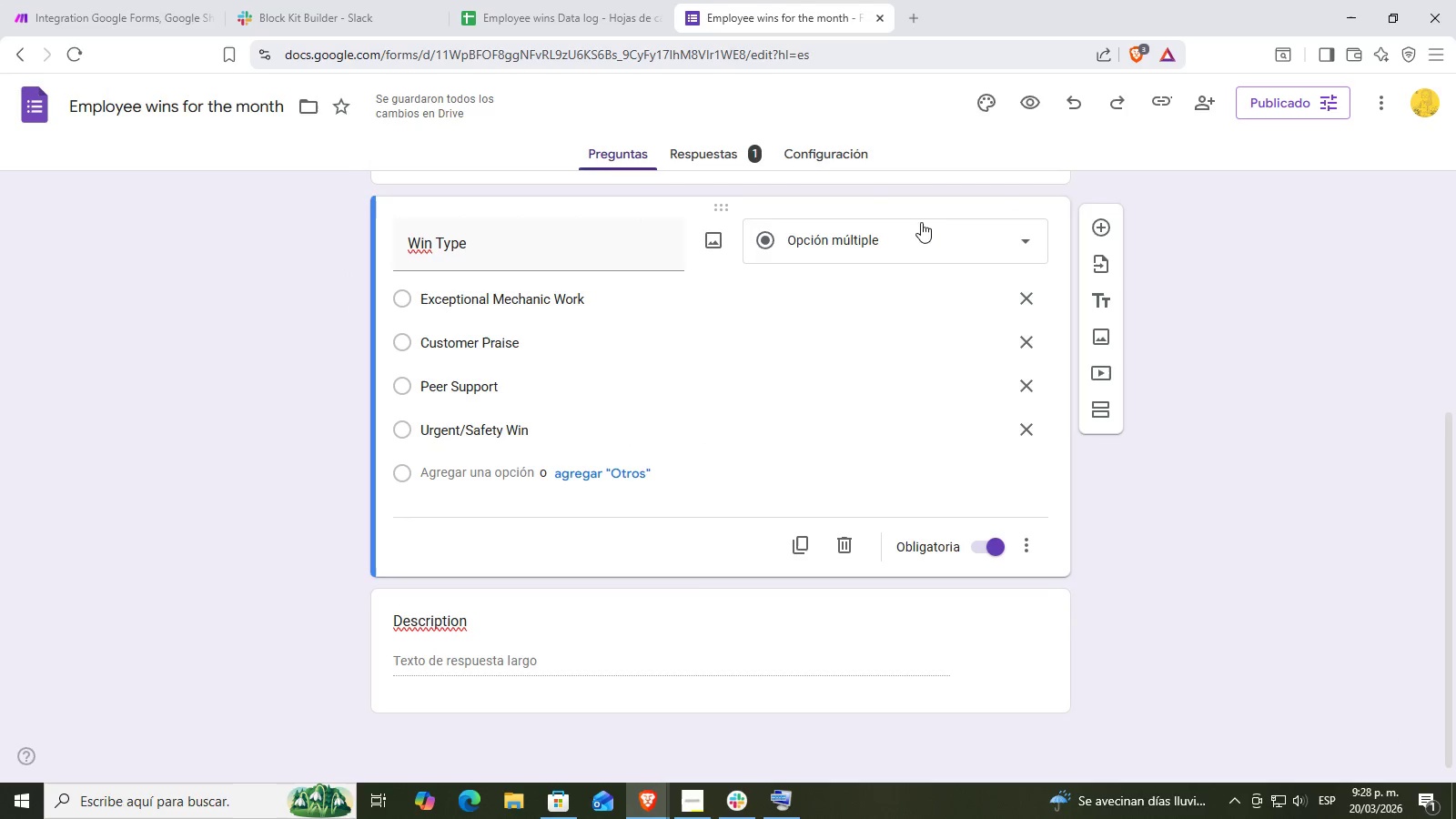 
left_click([1172, 106])
 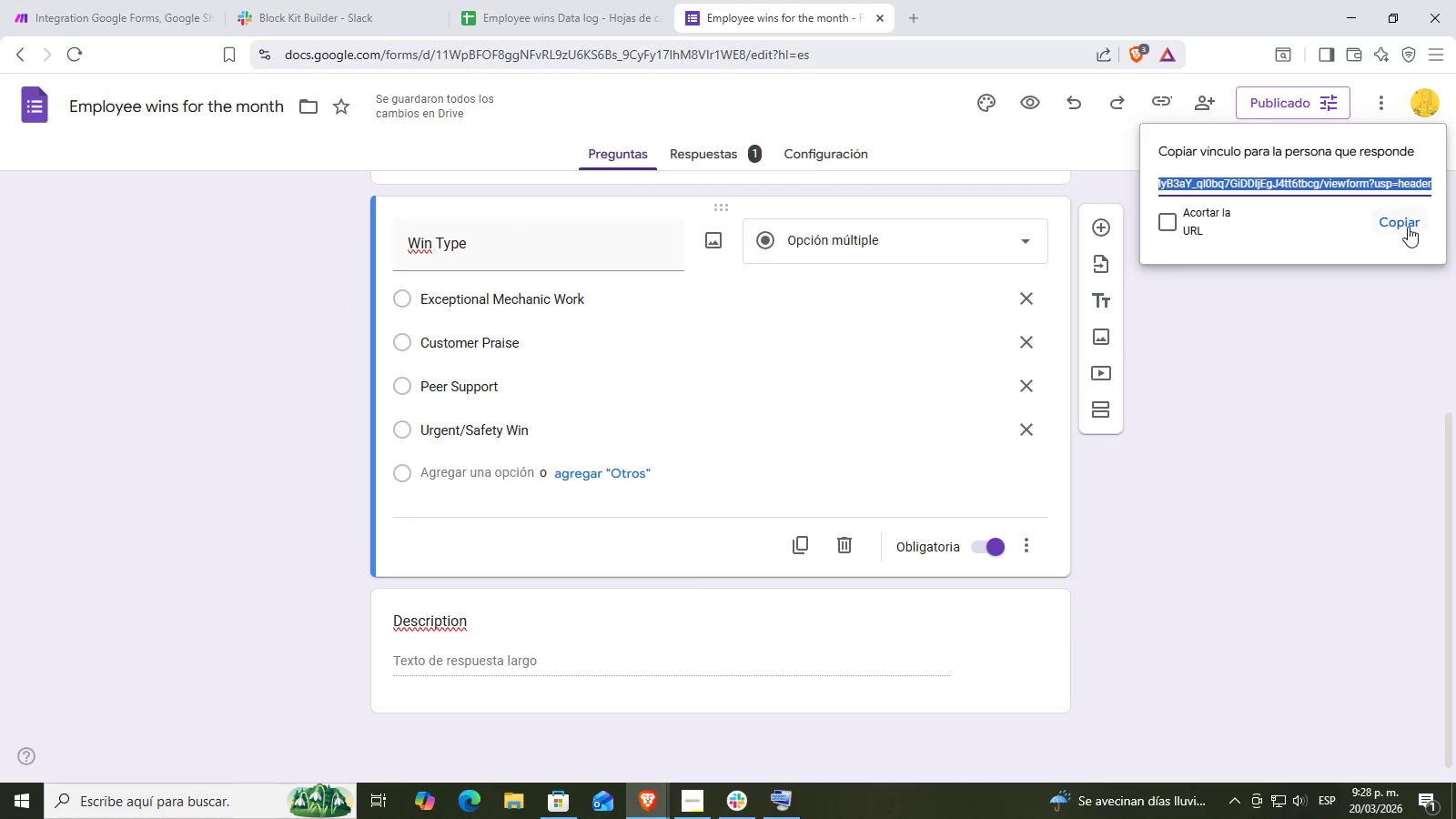 
left_click([1398, 218])
 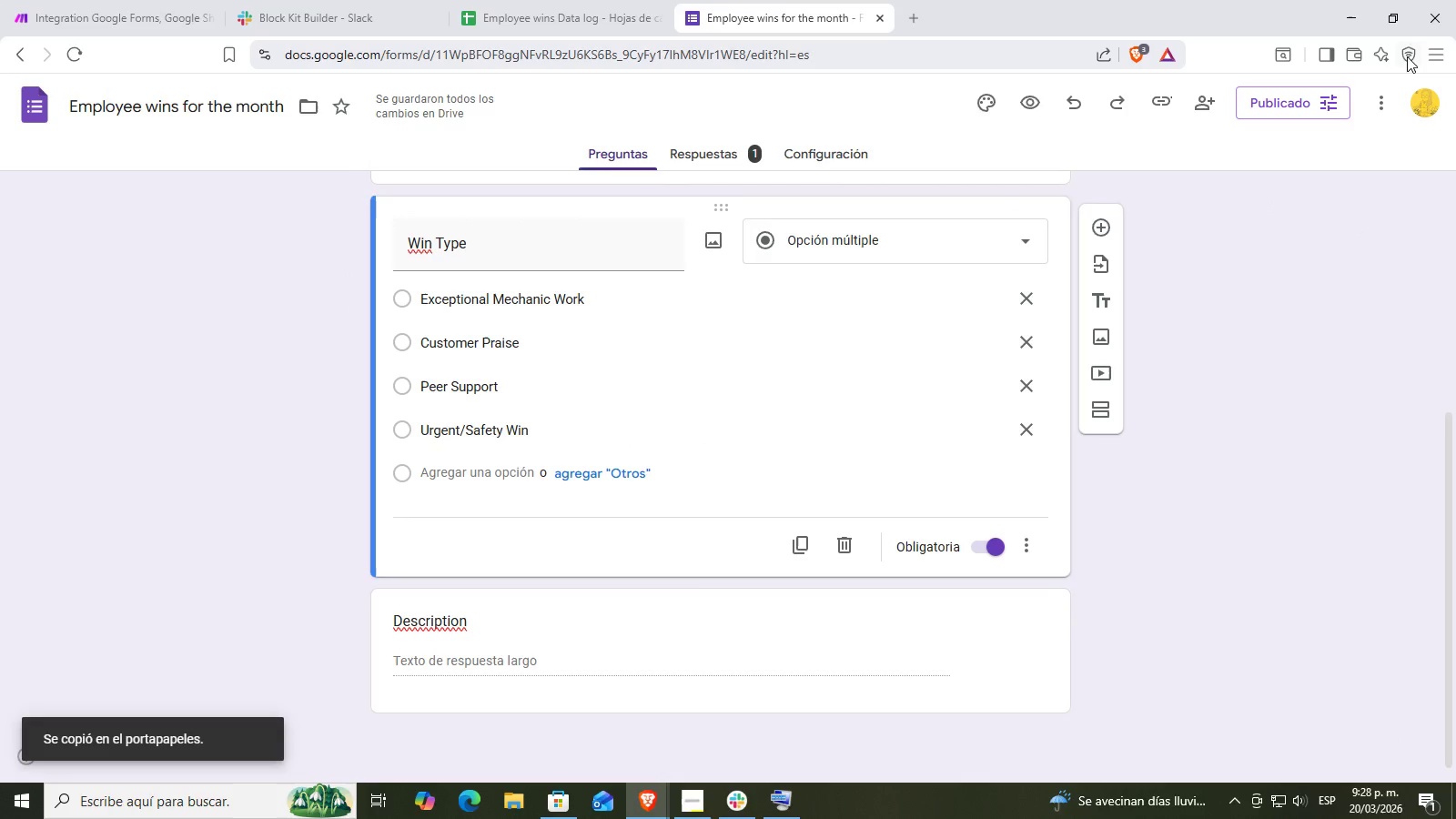 
left_click([1441, 48])
 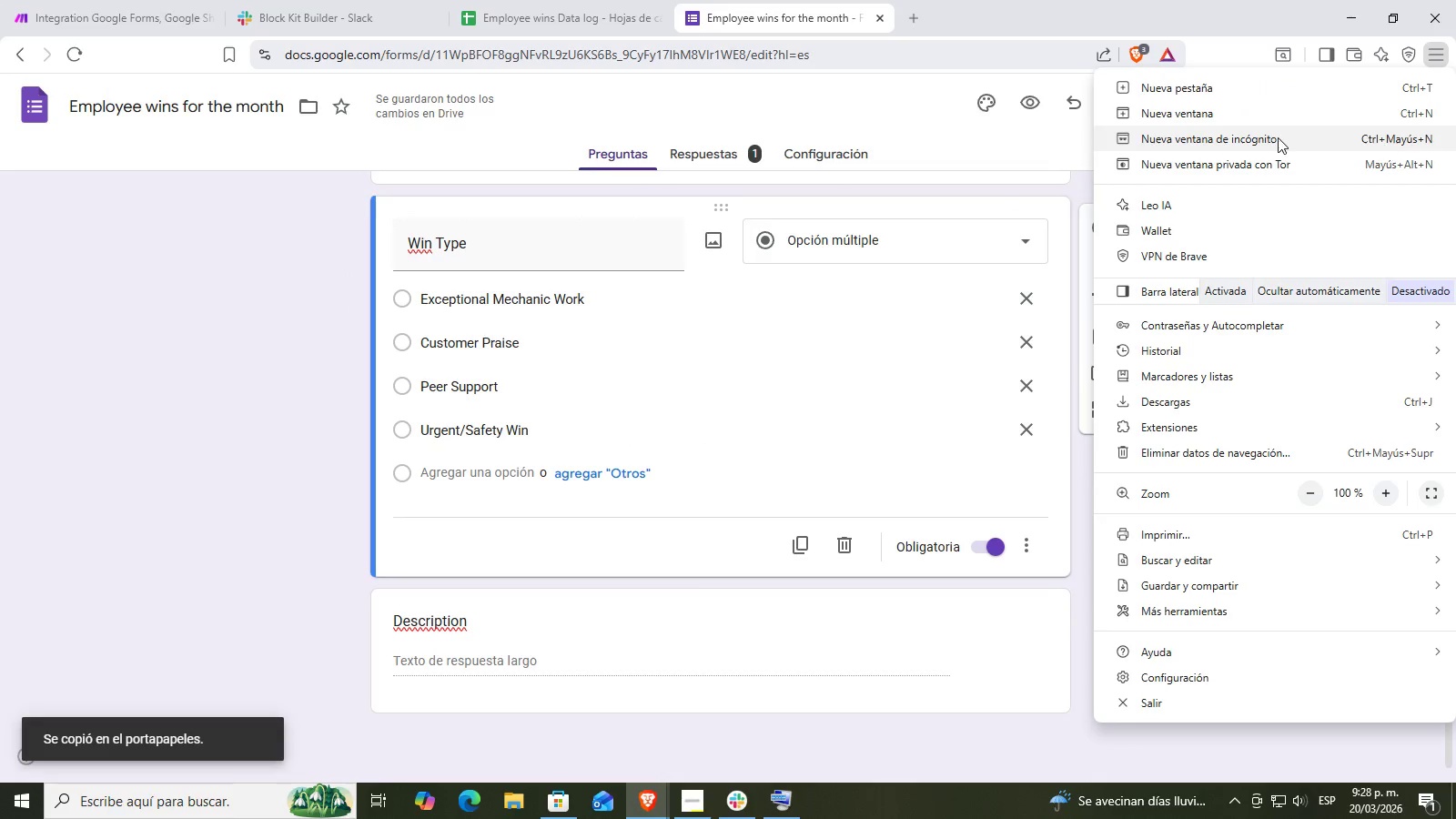 
left_click([1271, 134])
 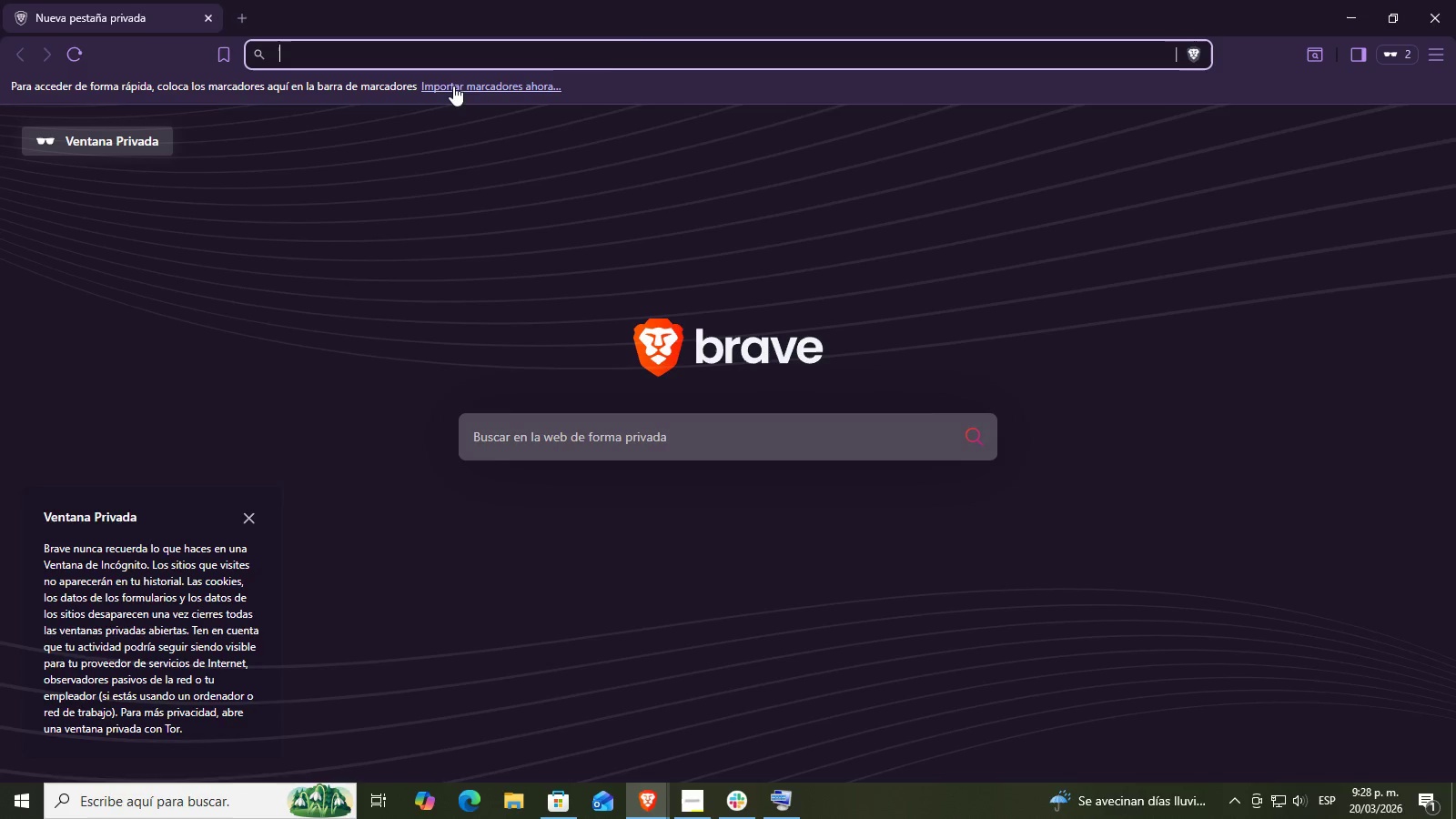 
key(Control+ControlLeft)
 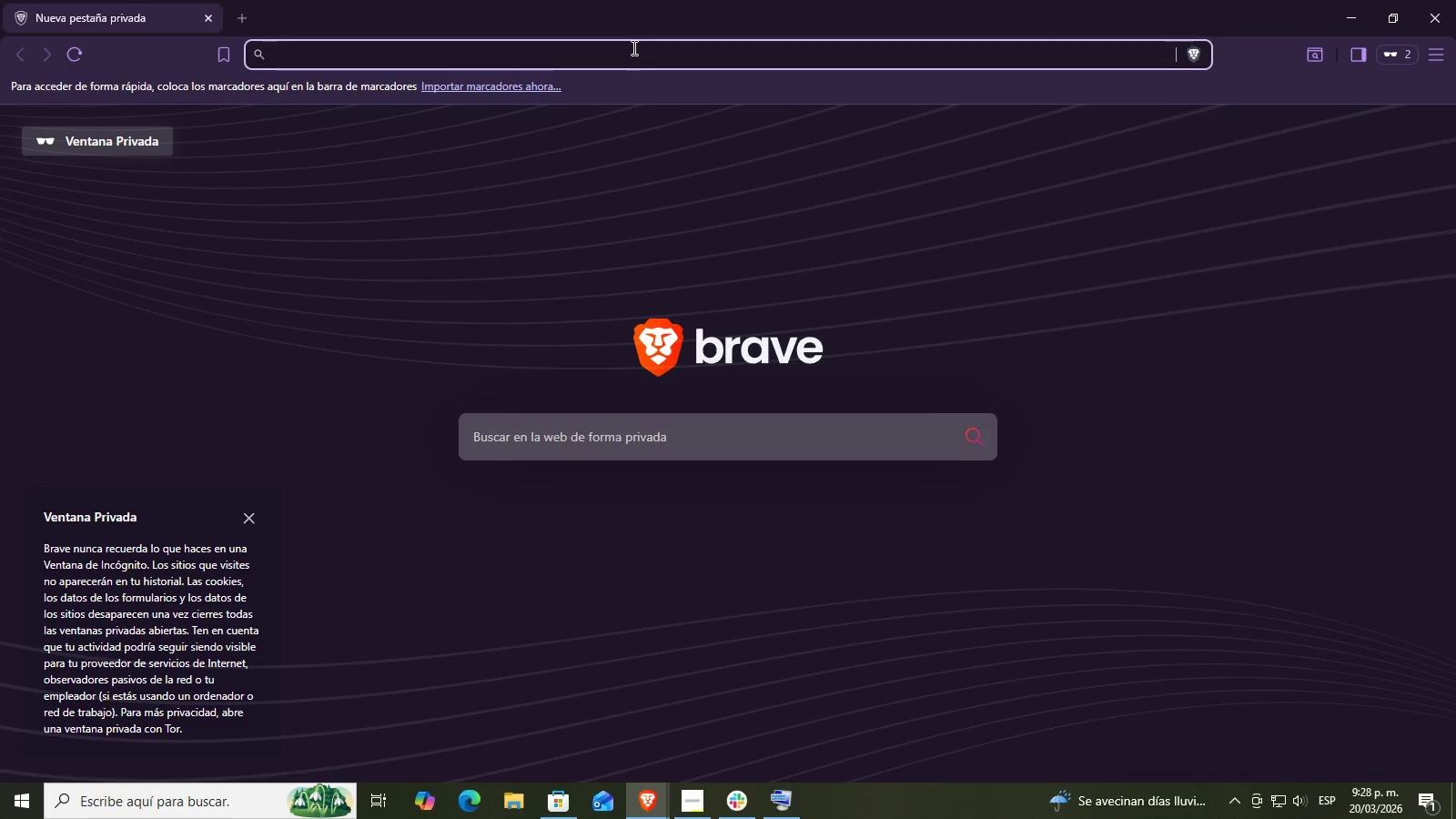 
key(Control+V)
 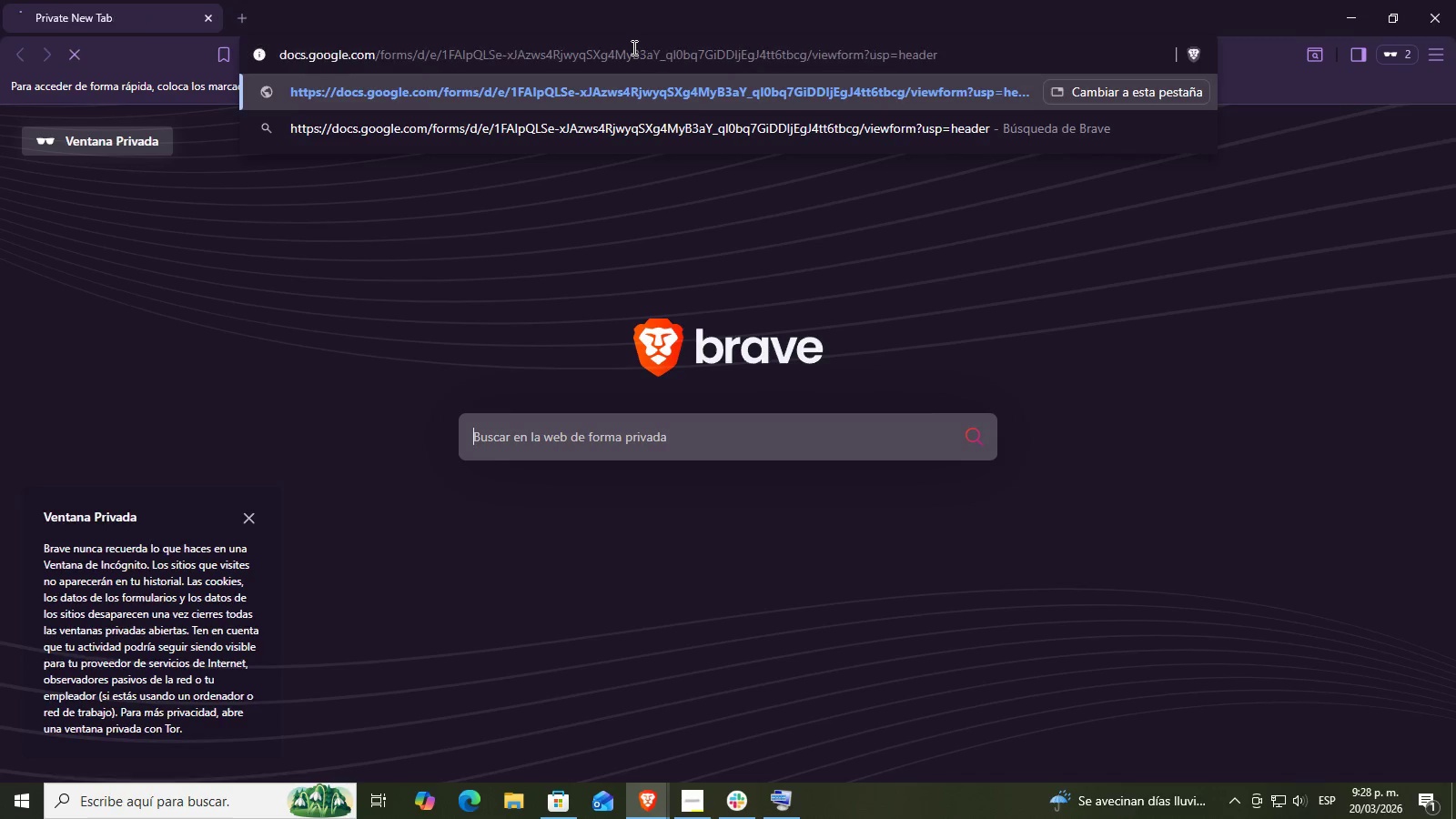 
key(Enter)
 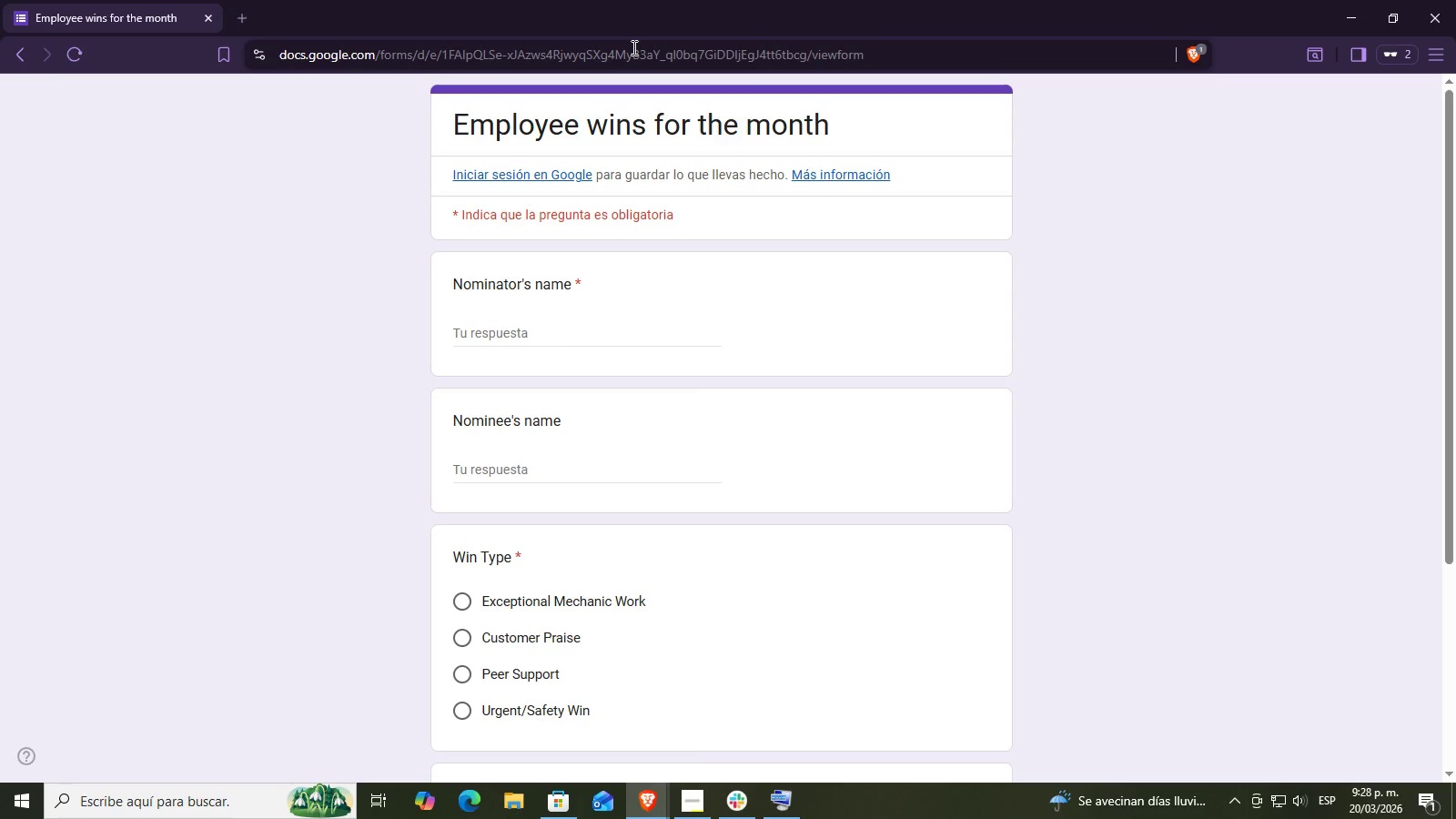 
wait(11.08)
 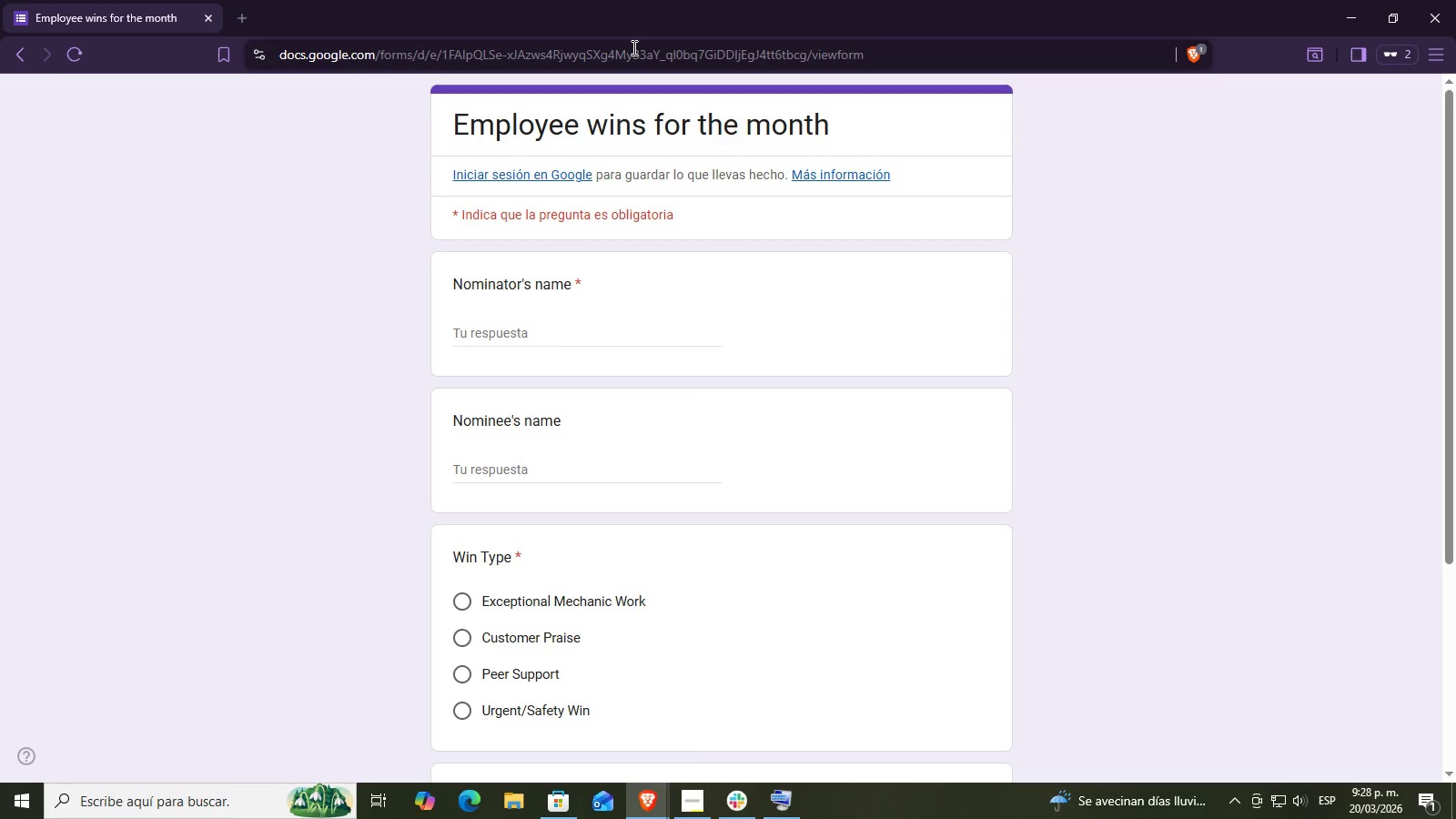 
scroll: coordinate [478, 140], scroll_direction: up, amount: 4.0
 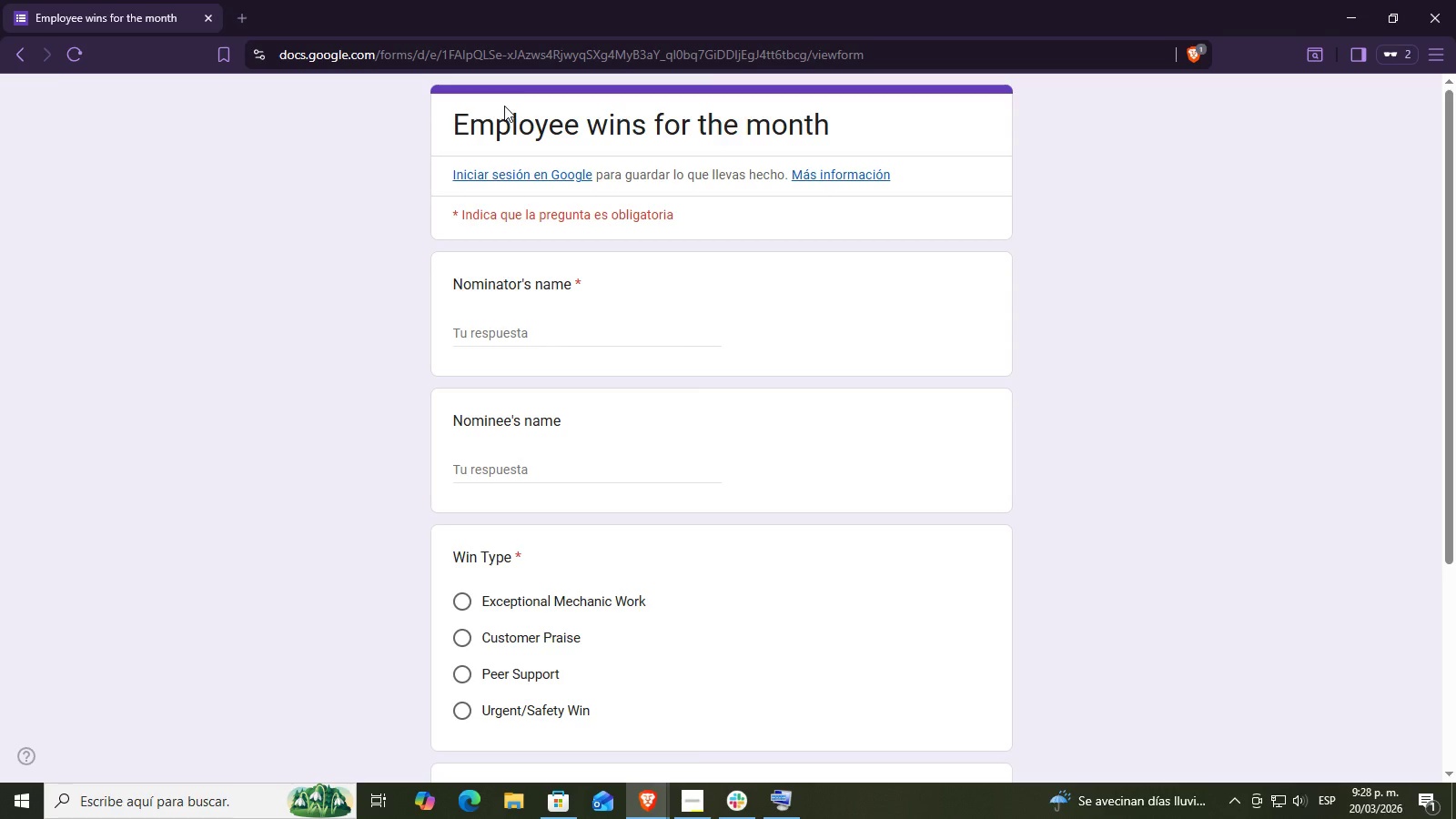 
scroll: coordinate [511, 102], scroll_direction: down, amount: 10.0
 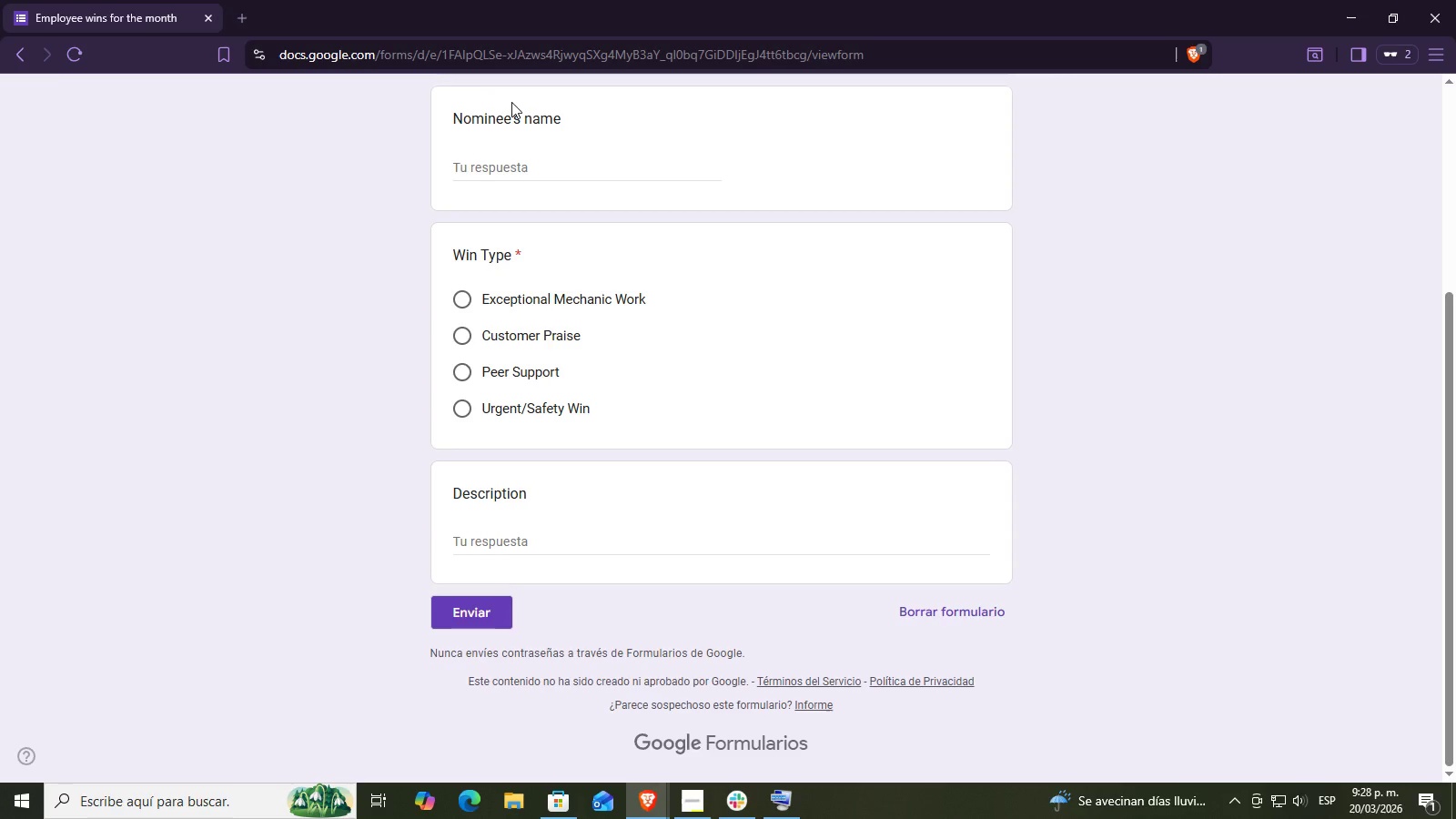 
scroll: coordinate [417, 68], scroll_direction: up, amount: 3.0
 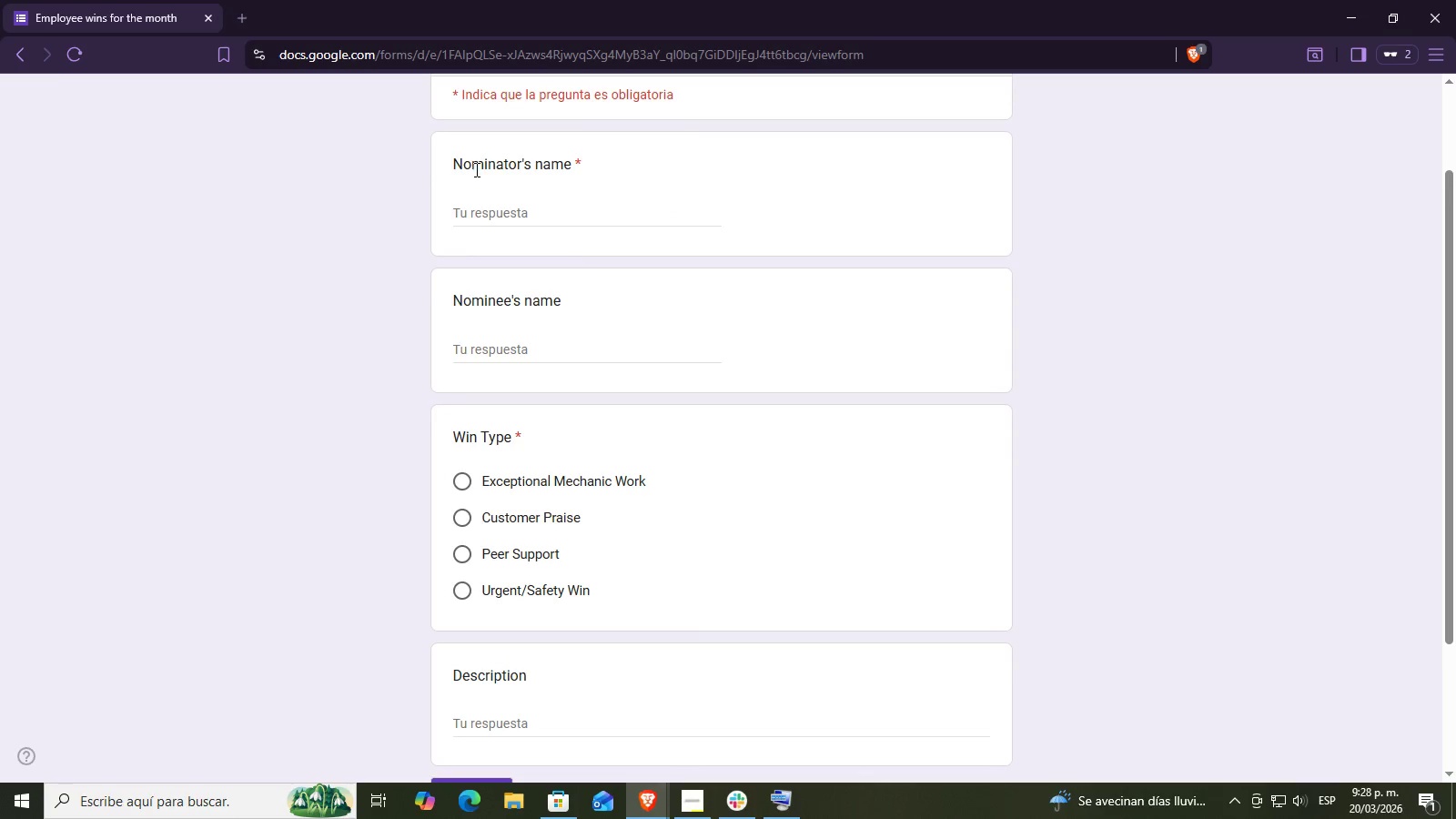 
left_click([481, 194])
 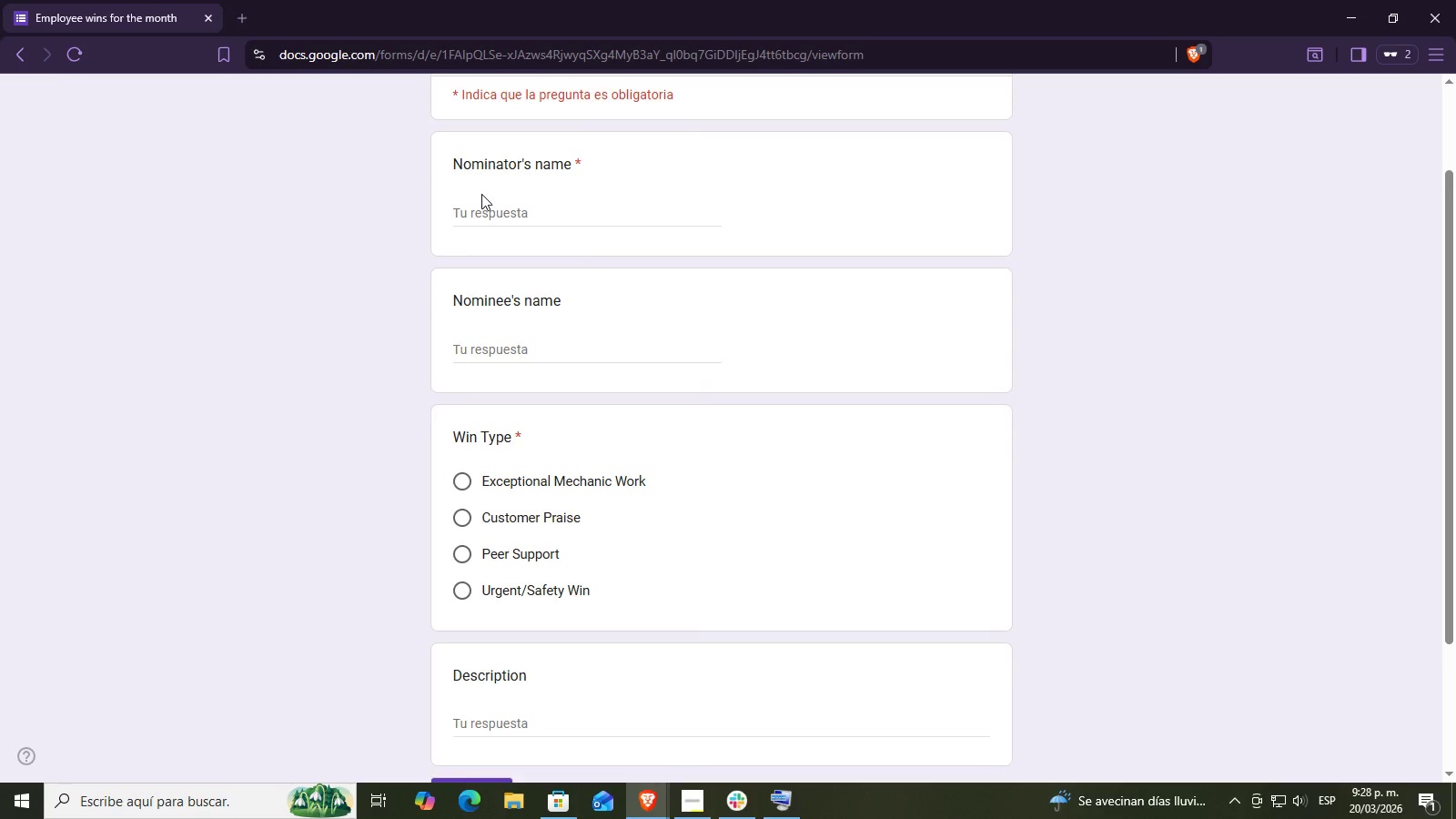 
left_click_drag(start_coordinate=[481, 194], to_coordinate=[479, 202])
 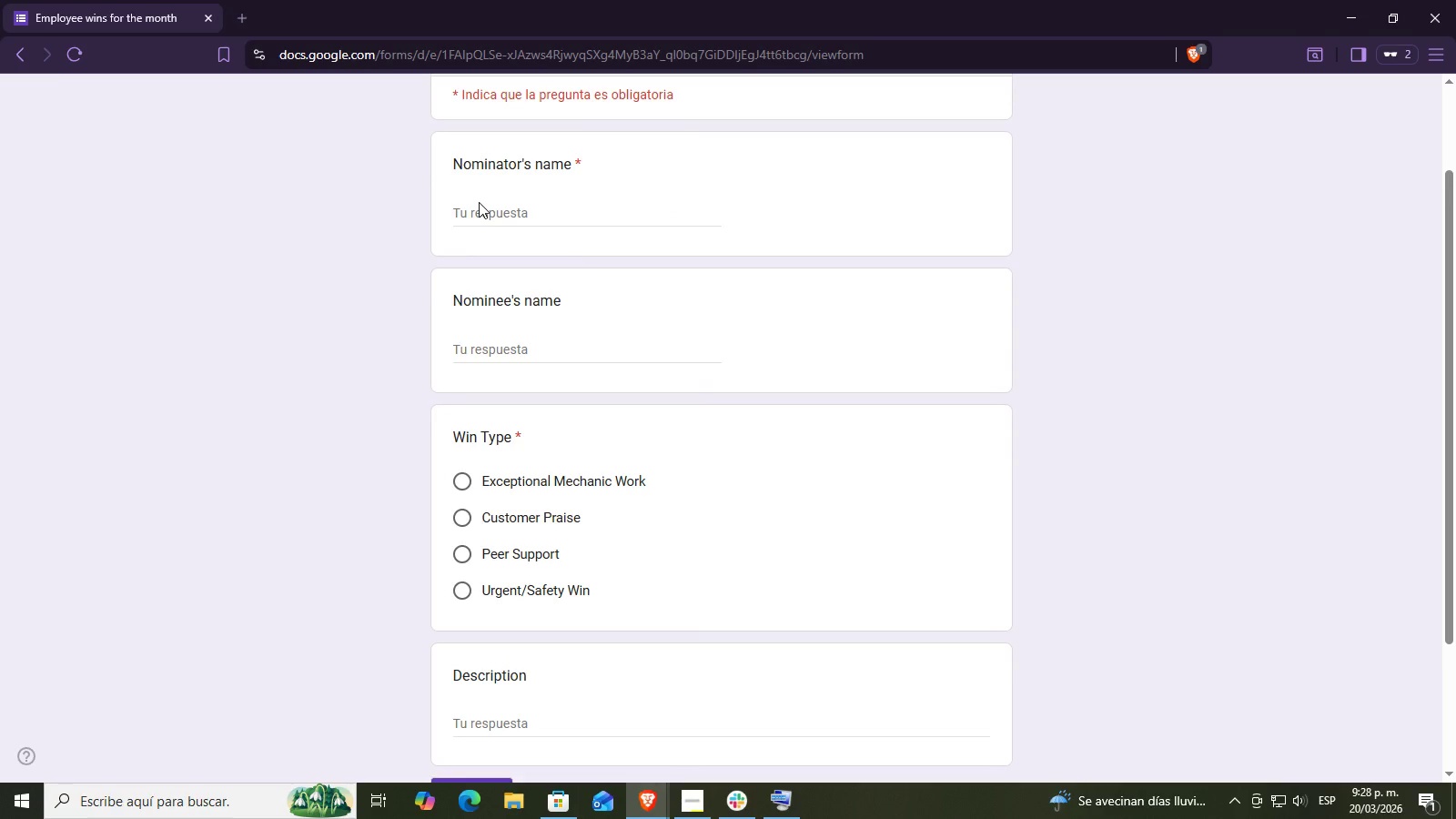 
double_click([479, 202])
 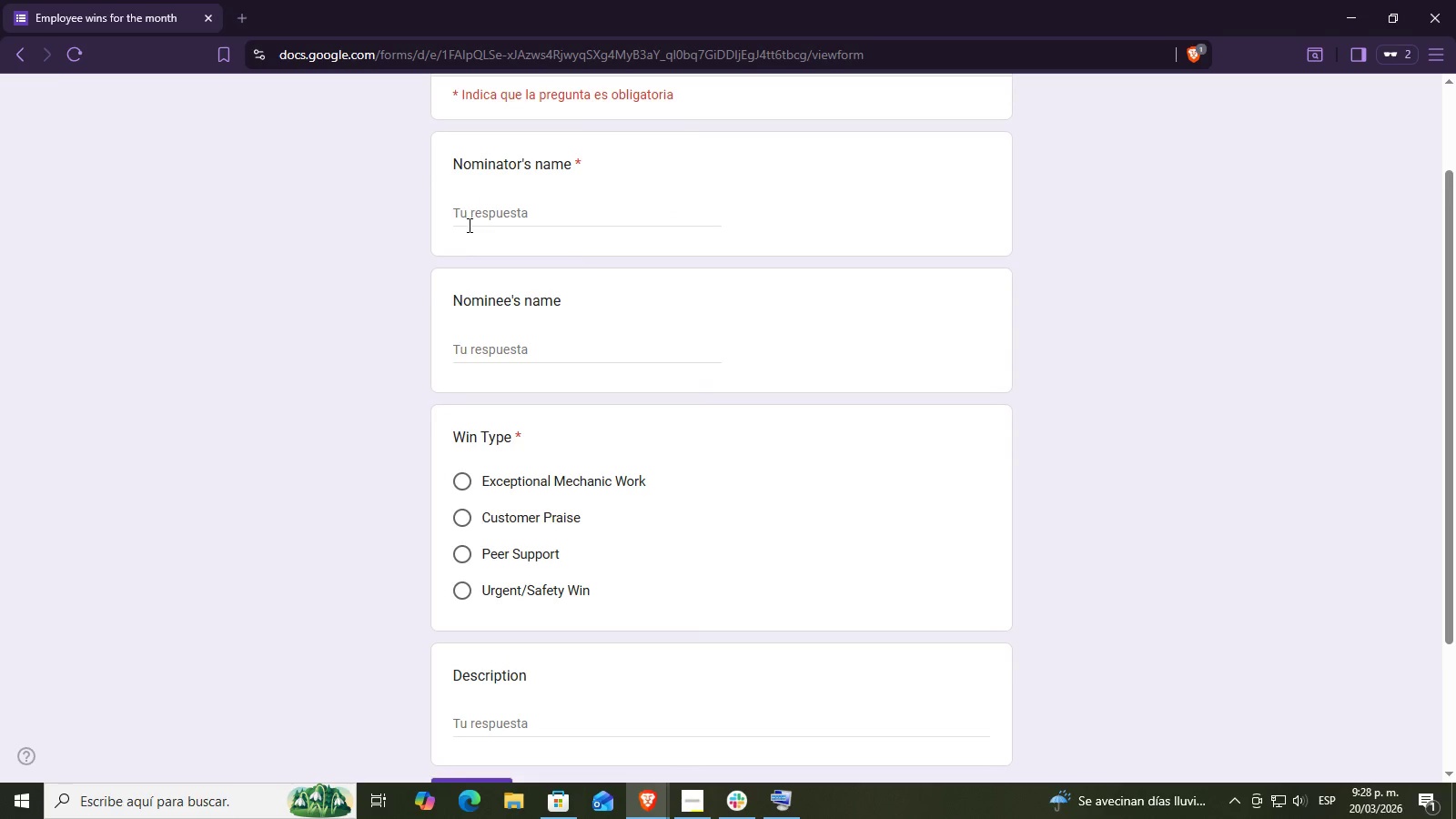 
left_click([468, 225])
 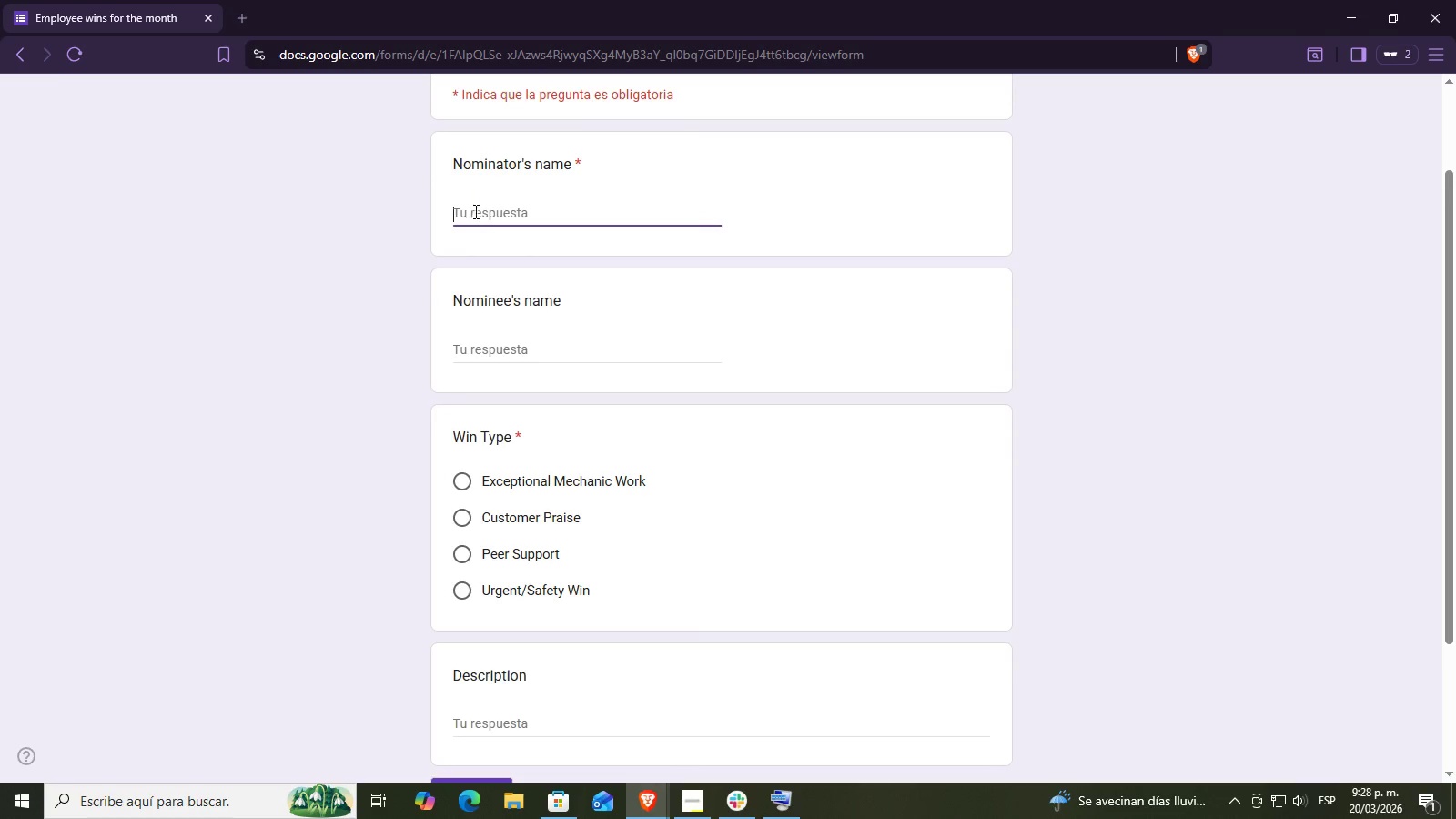 
scroll: coordinate [498, 177], scroll_direction: up, amount: 2.0
 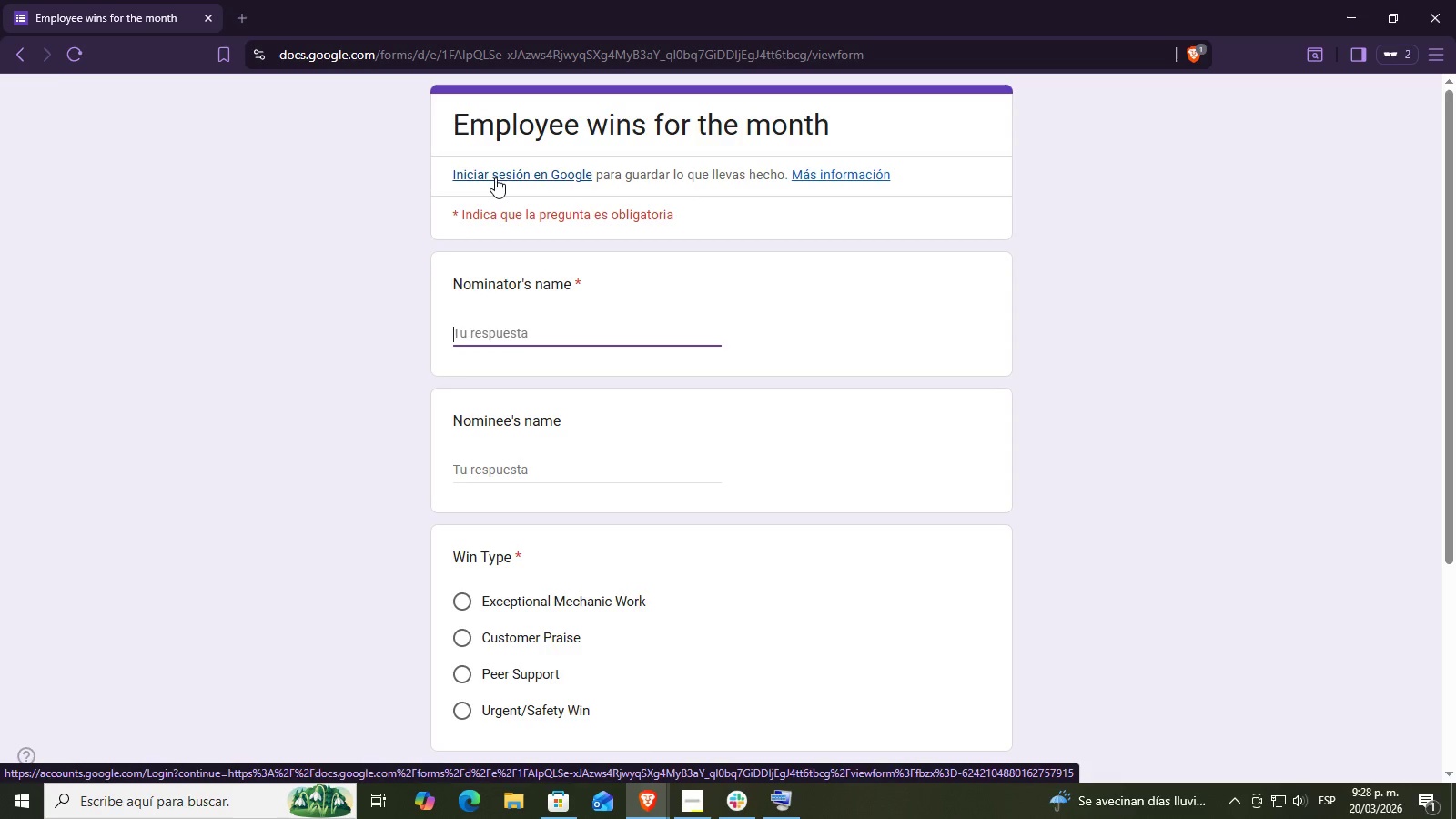 
type(Diana Salcedo)
 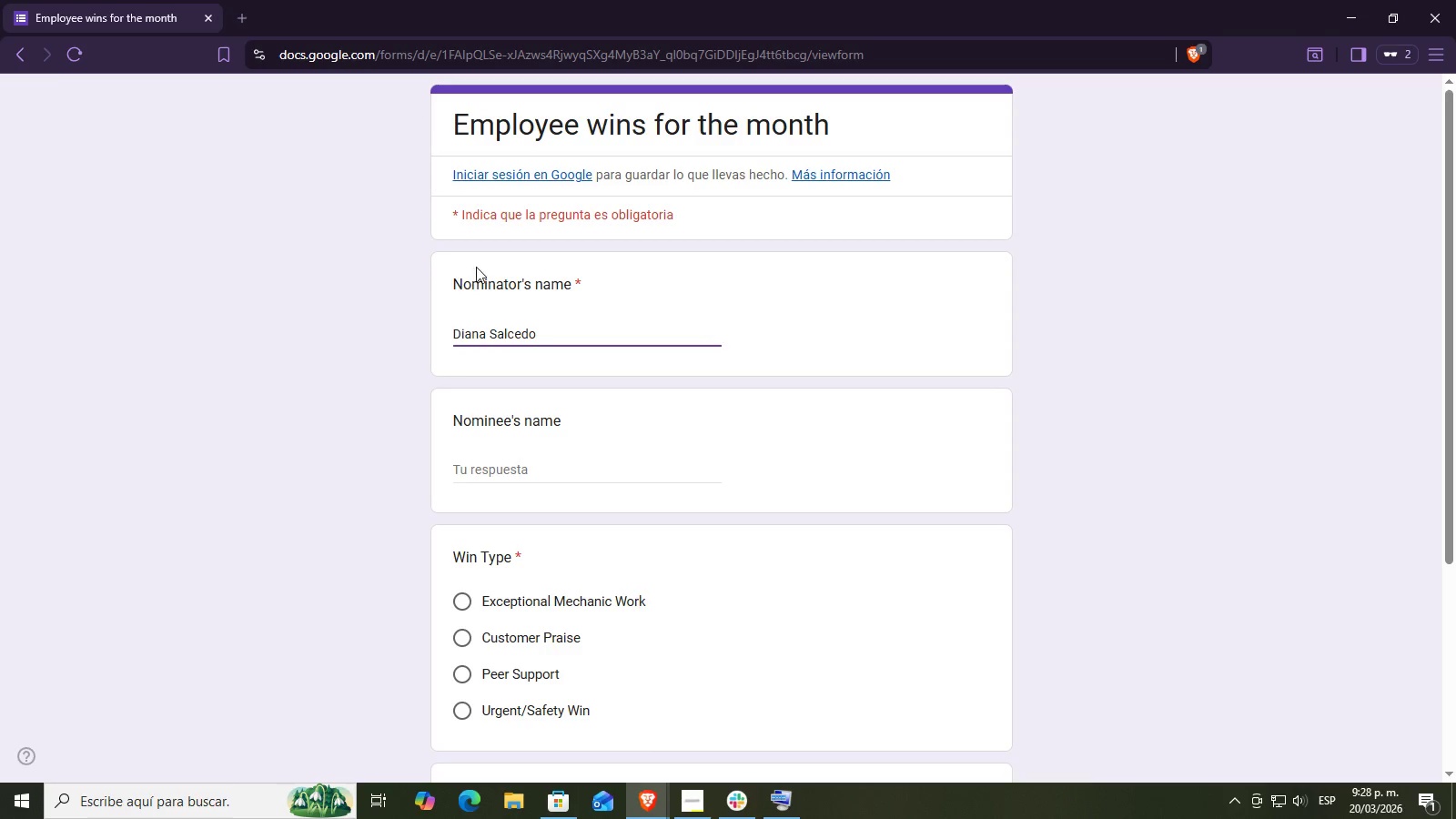 
left_click([523, 460])
 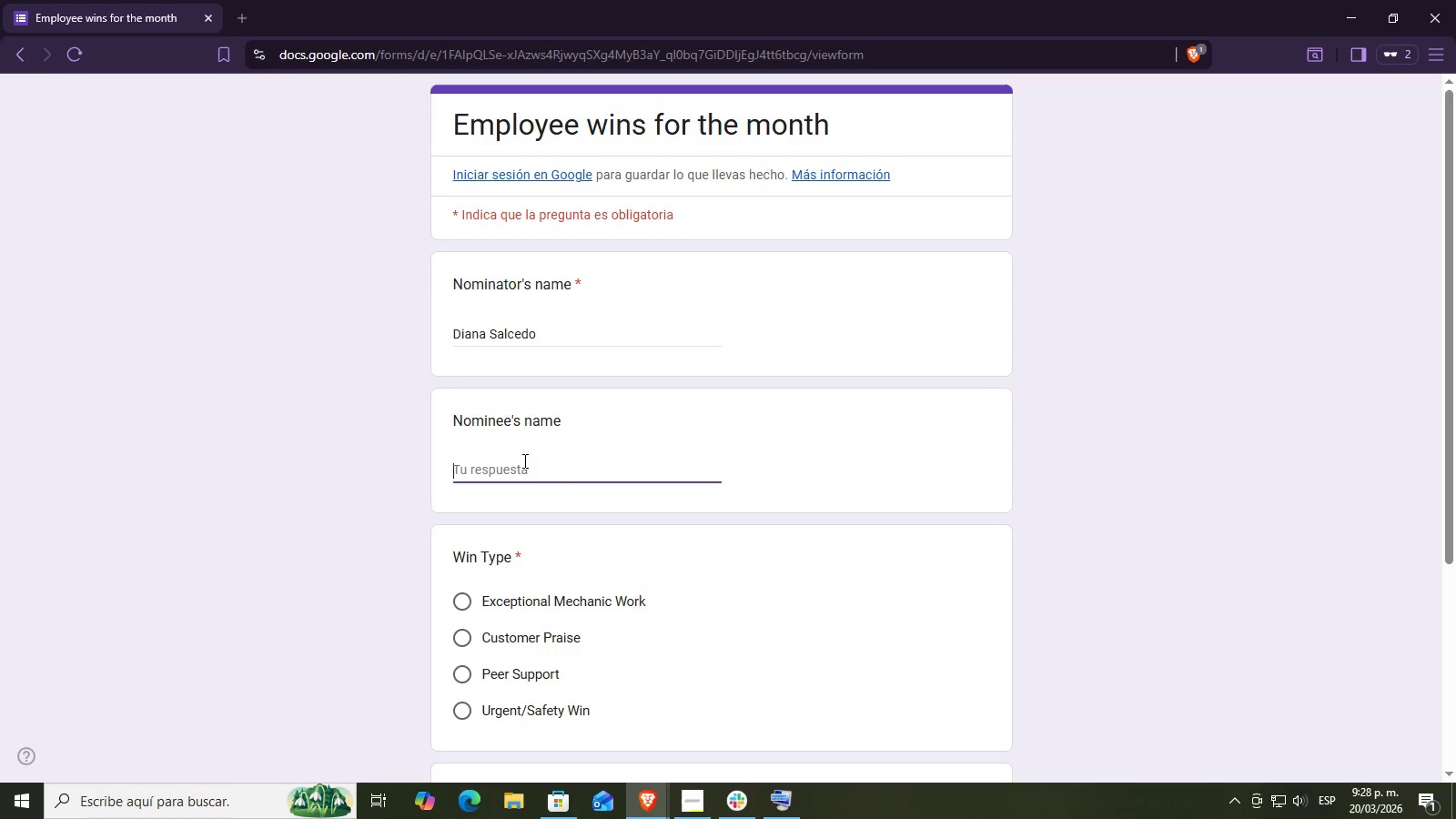 
type(Marco Reyes)
 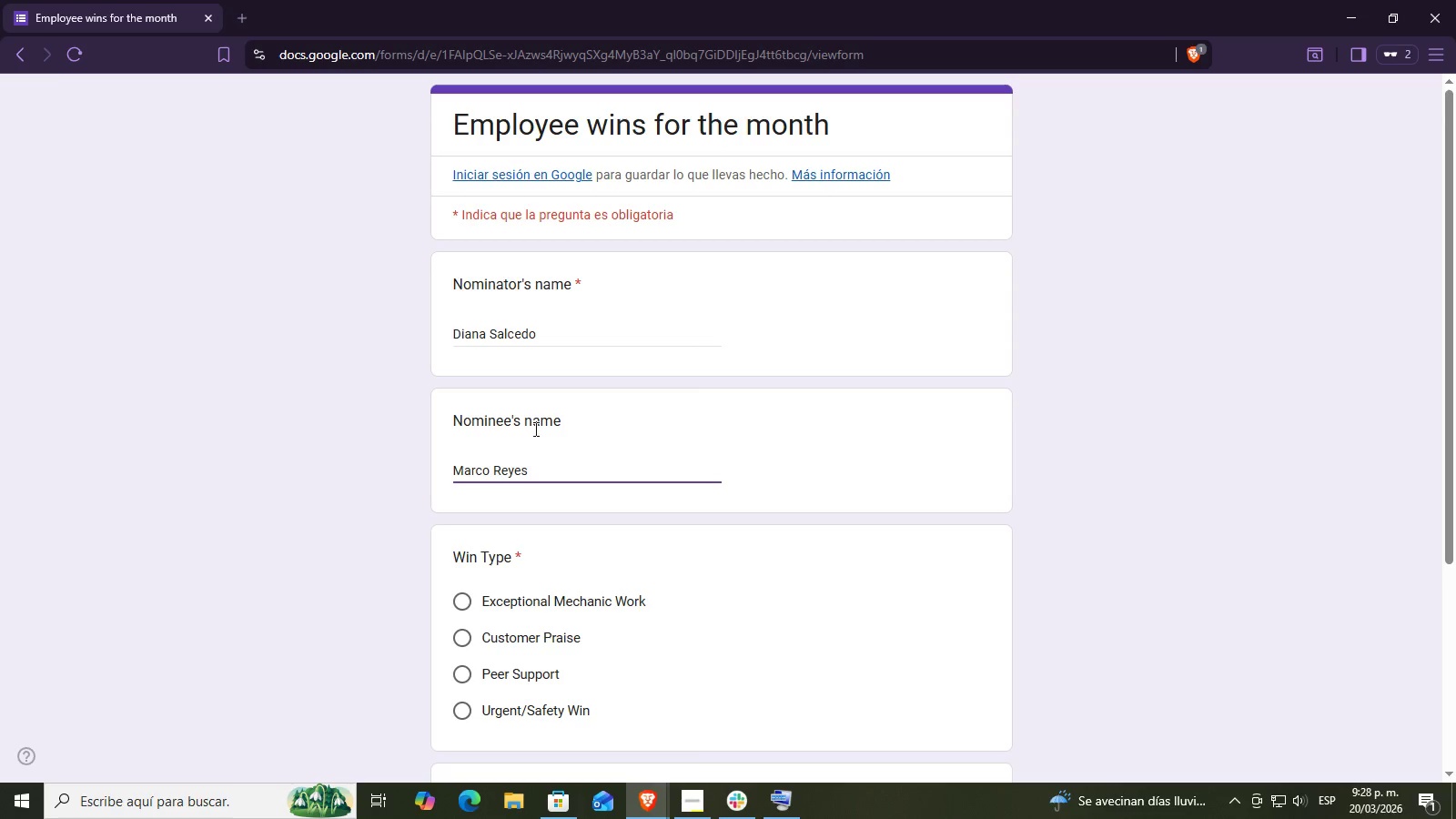 
scroll: coordinate [527, 435], scroll_direction: down, amount: 1.0
 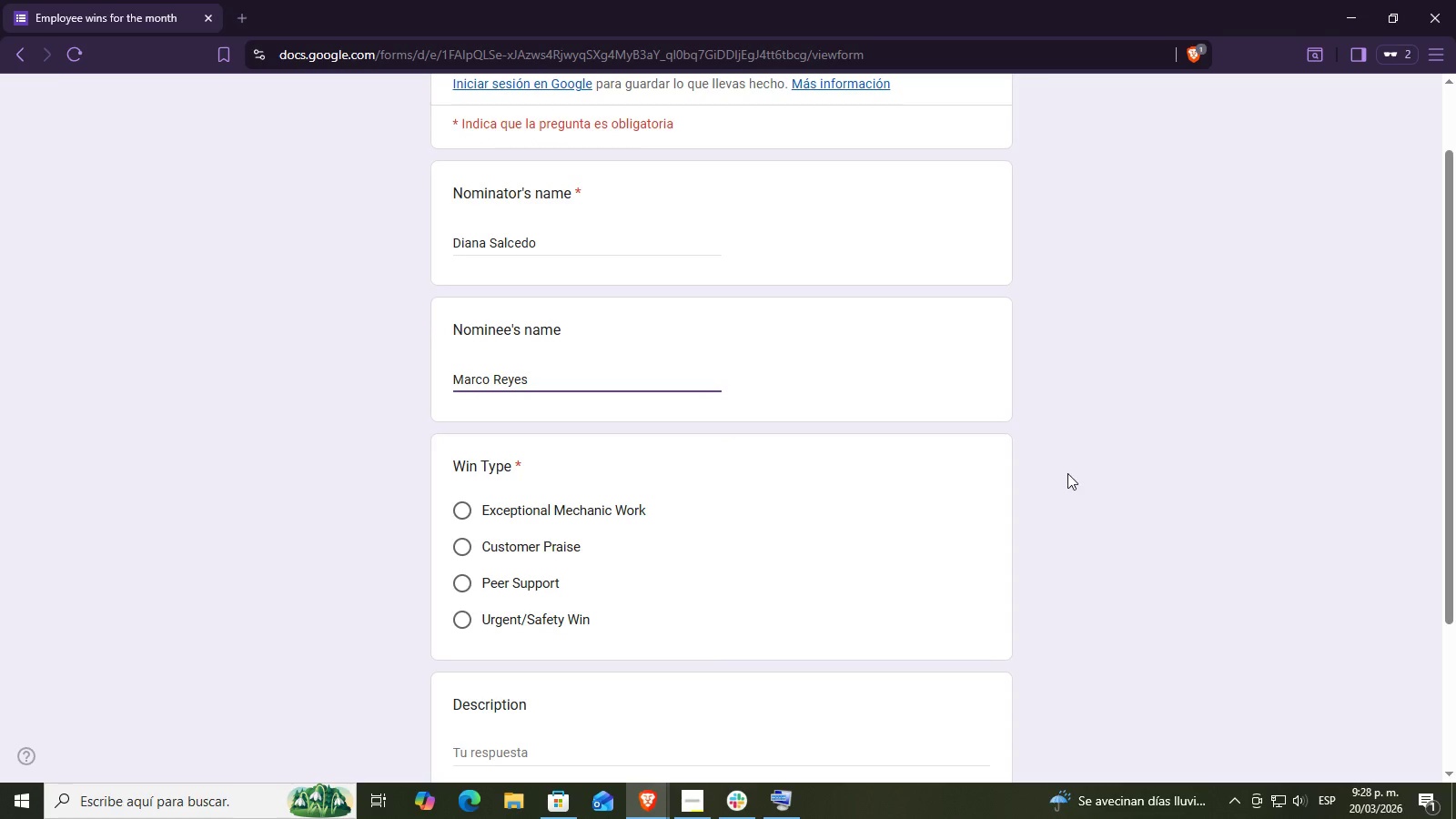 
left_click([1103, 490])
 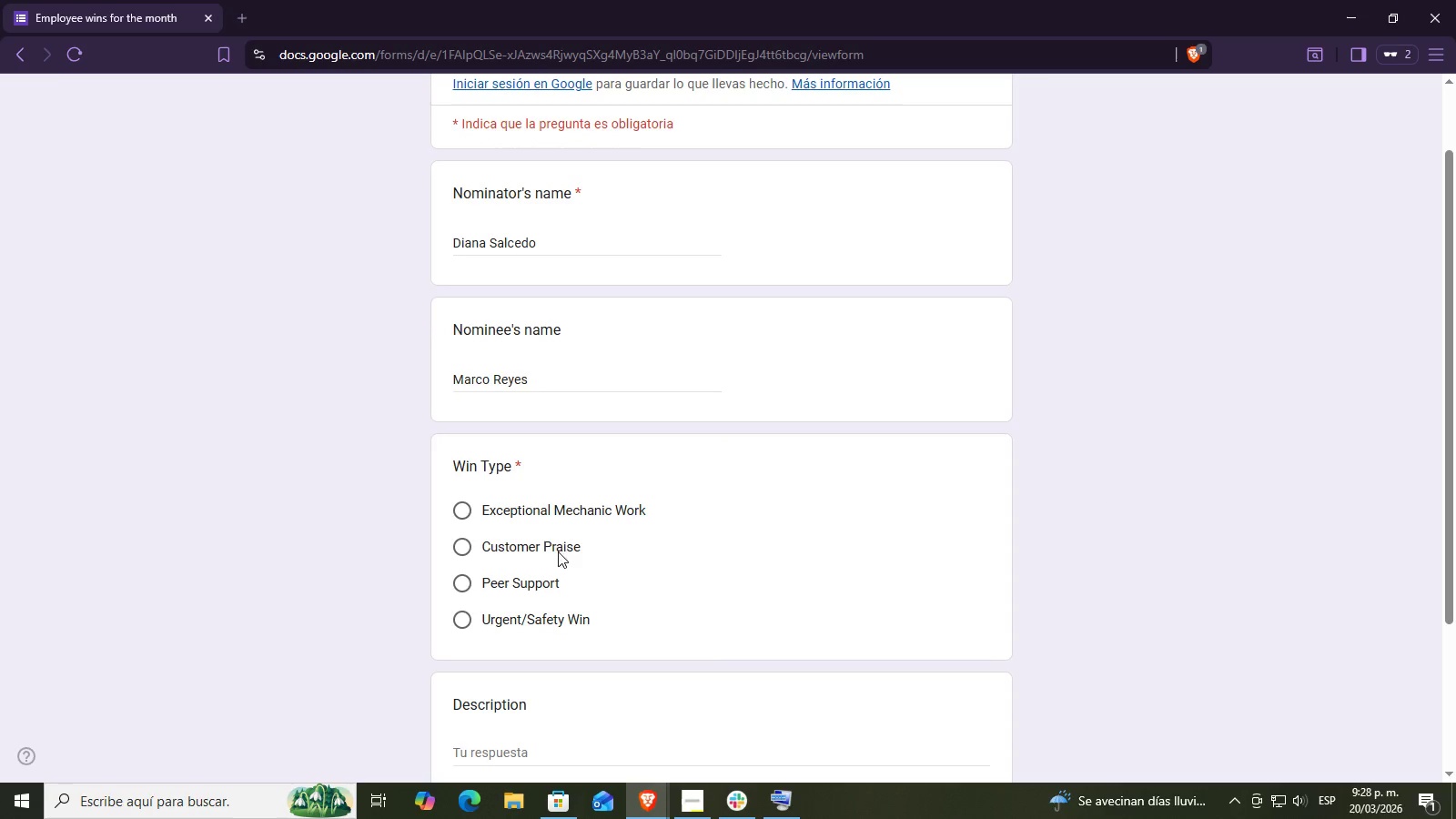 
left_click([580, 513])
 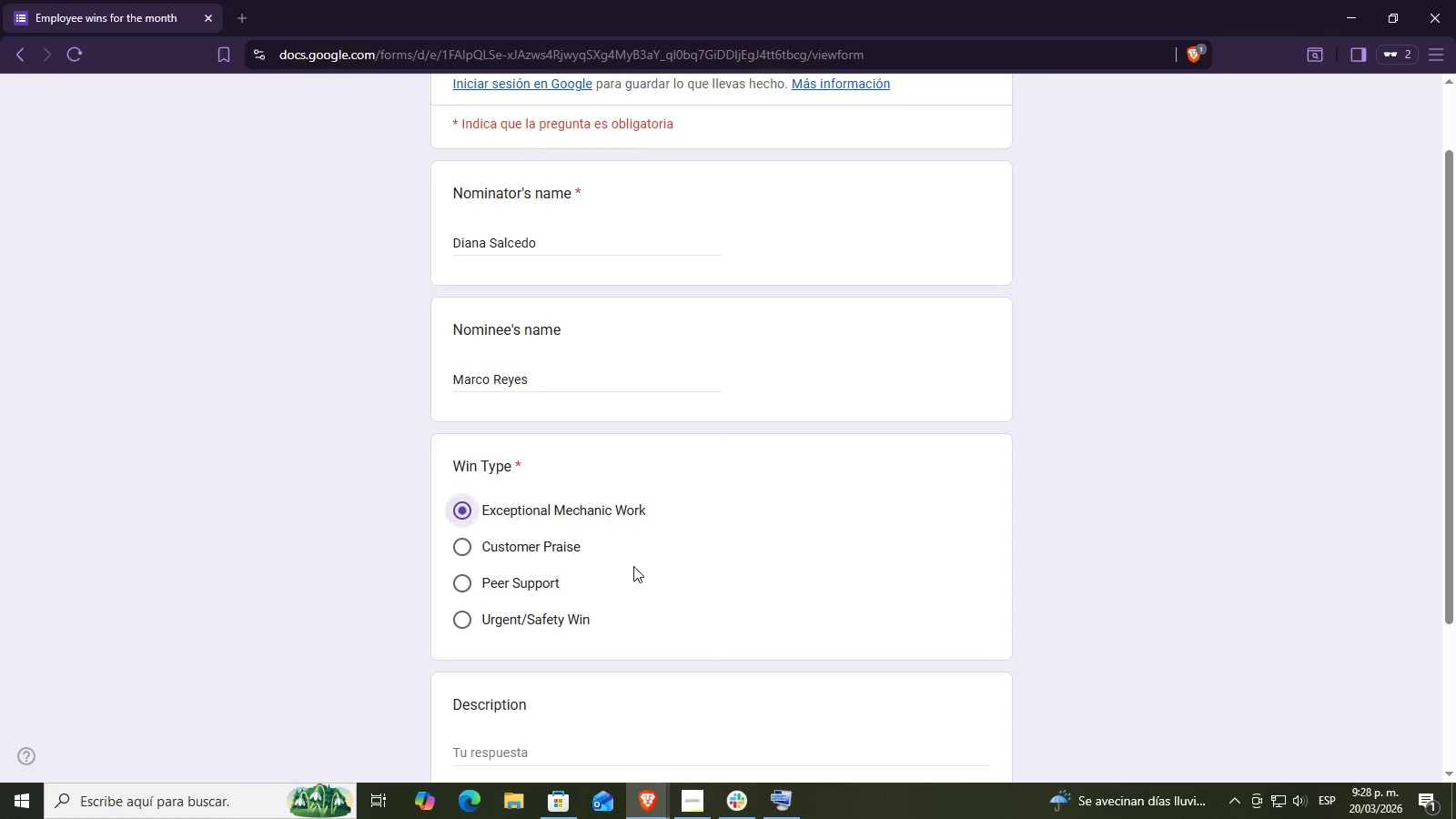 
left_click([505, 599])
 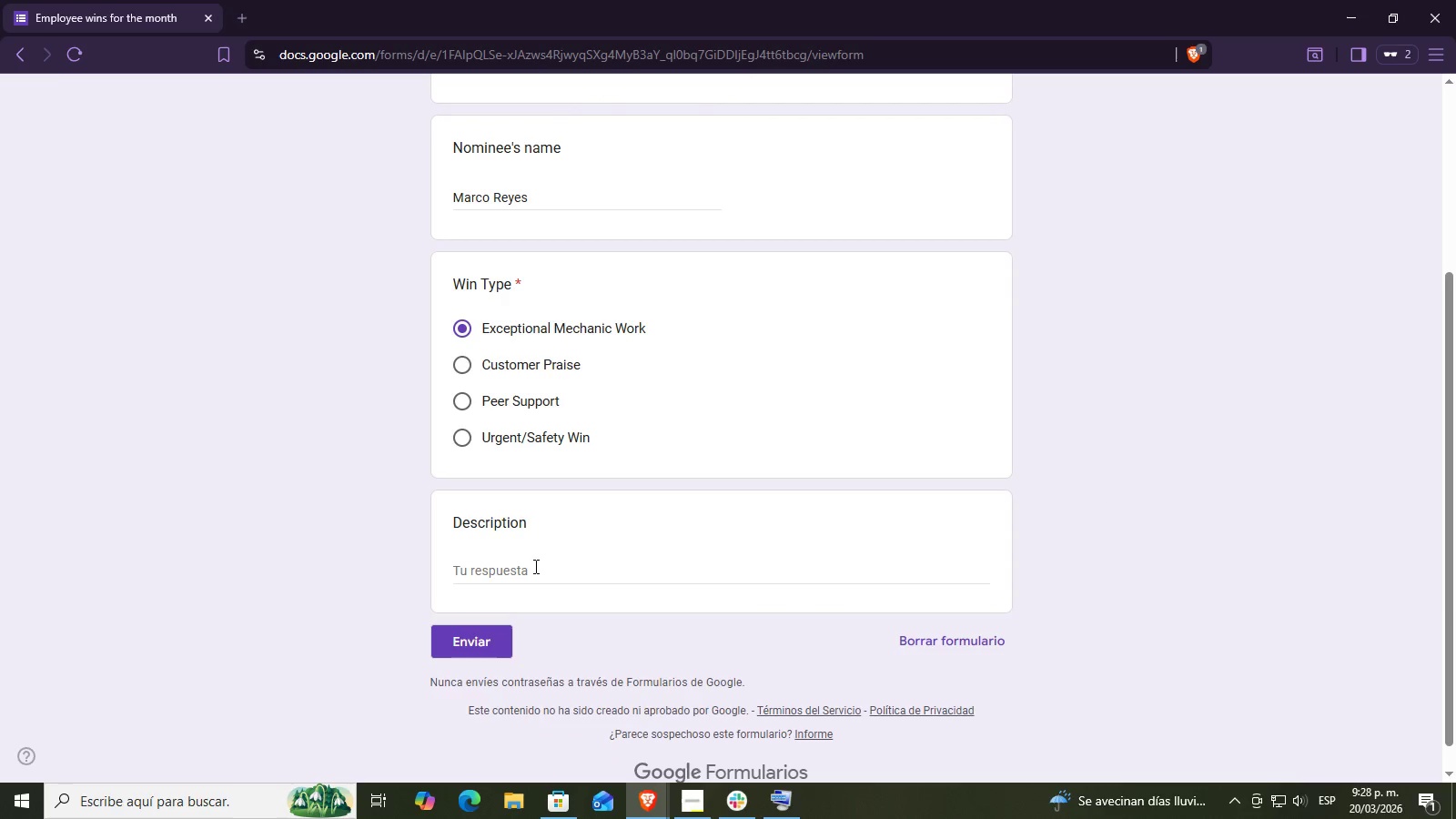 
scroll: coordinate [618, 572], scroll_direction: down, amount: 2.0
 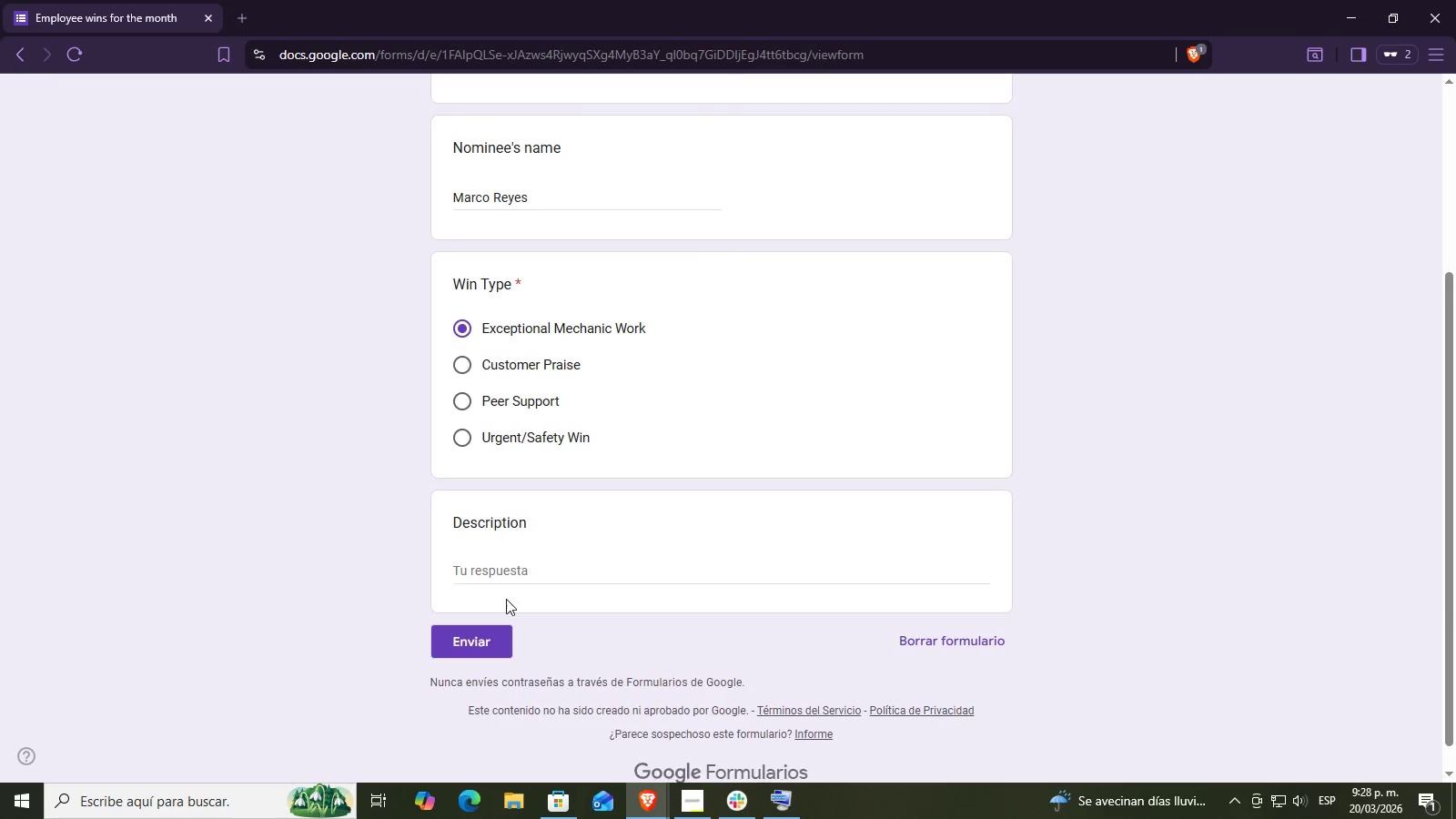 
double_click([534, 566])
 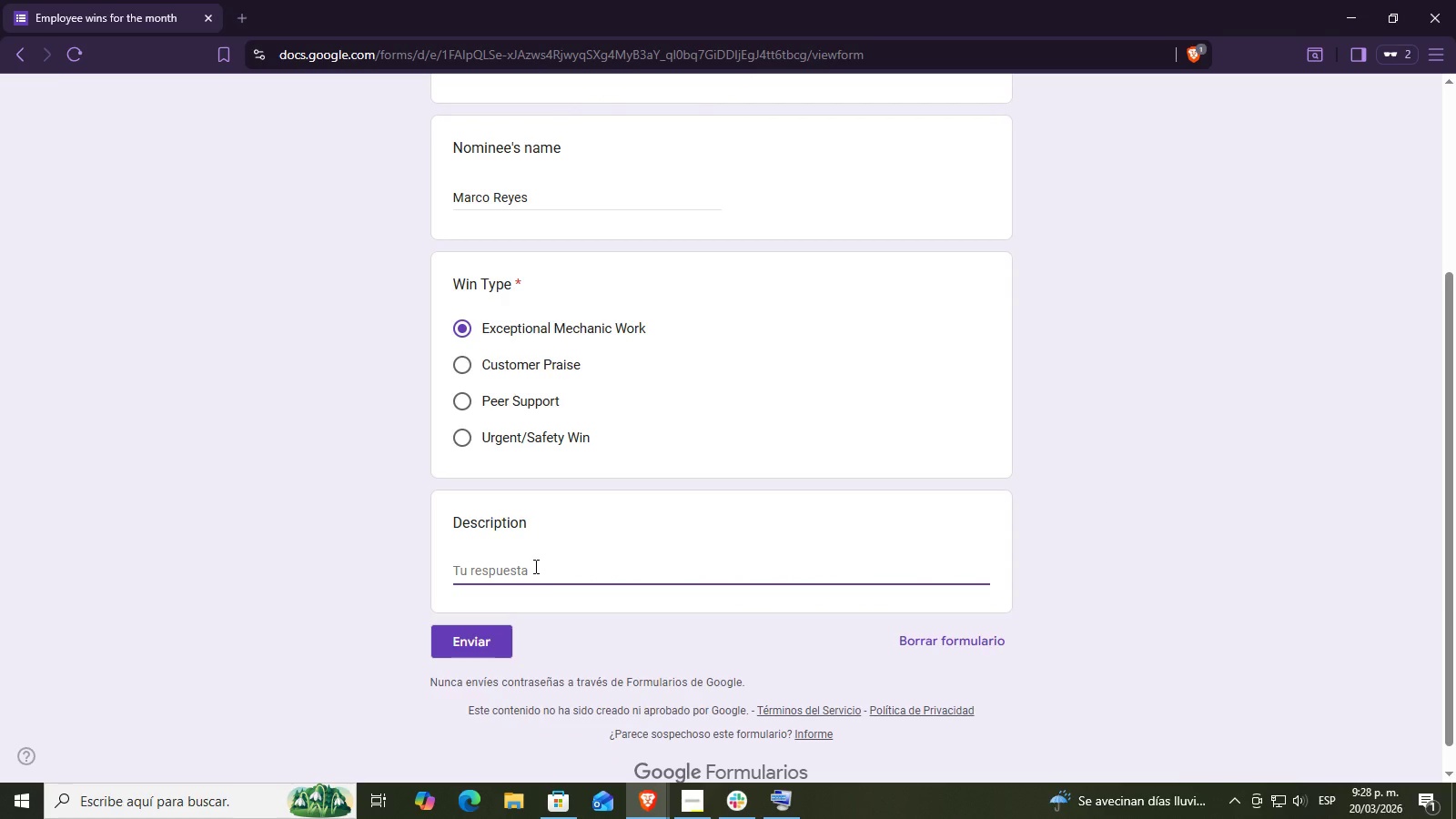 
type(Marco Rebuilt a vintage )
 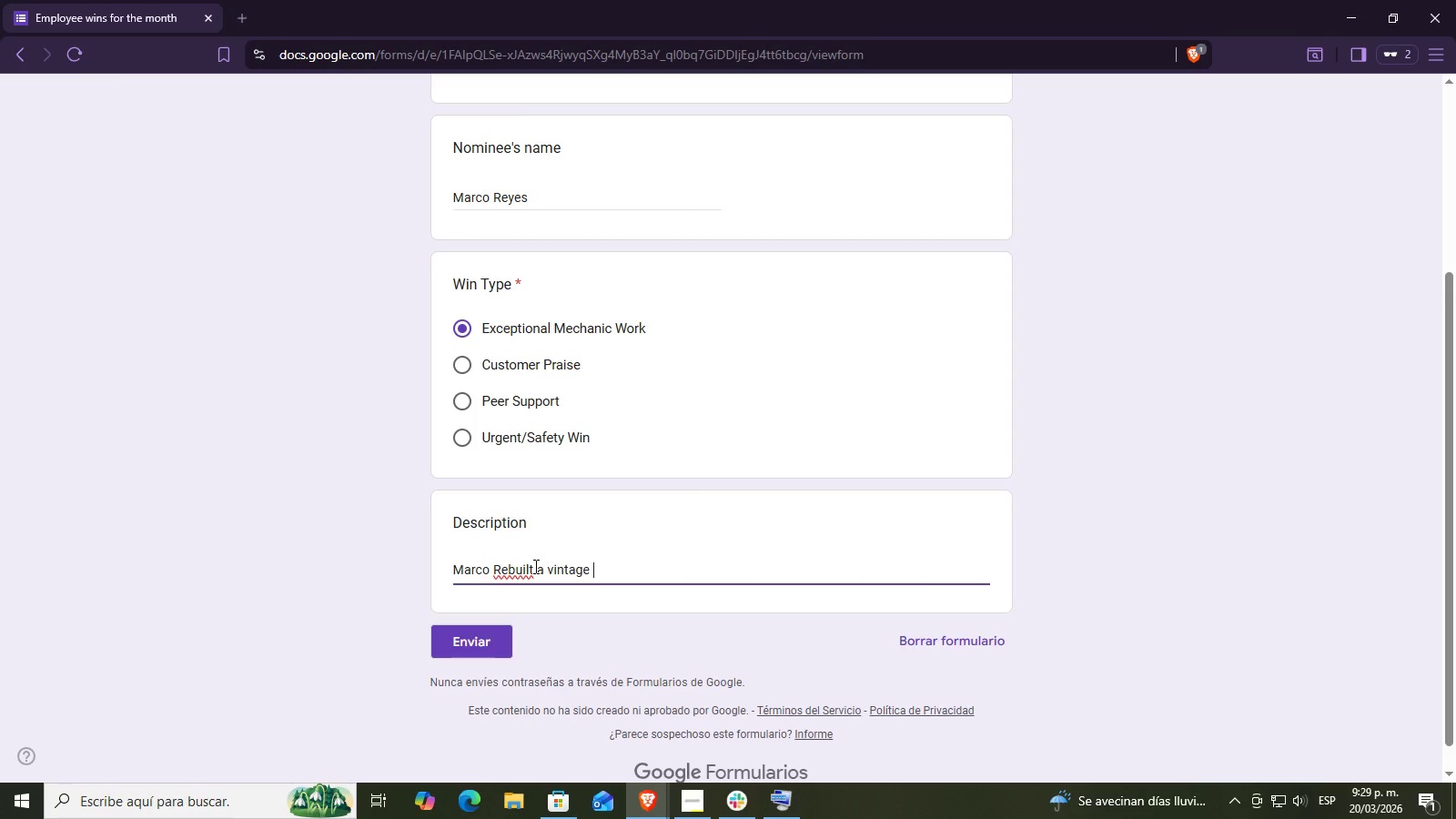 
wait(6.06)
 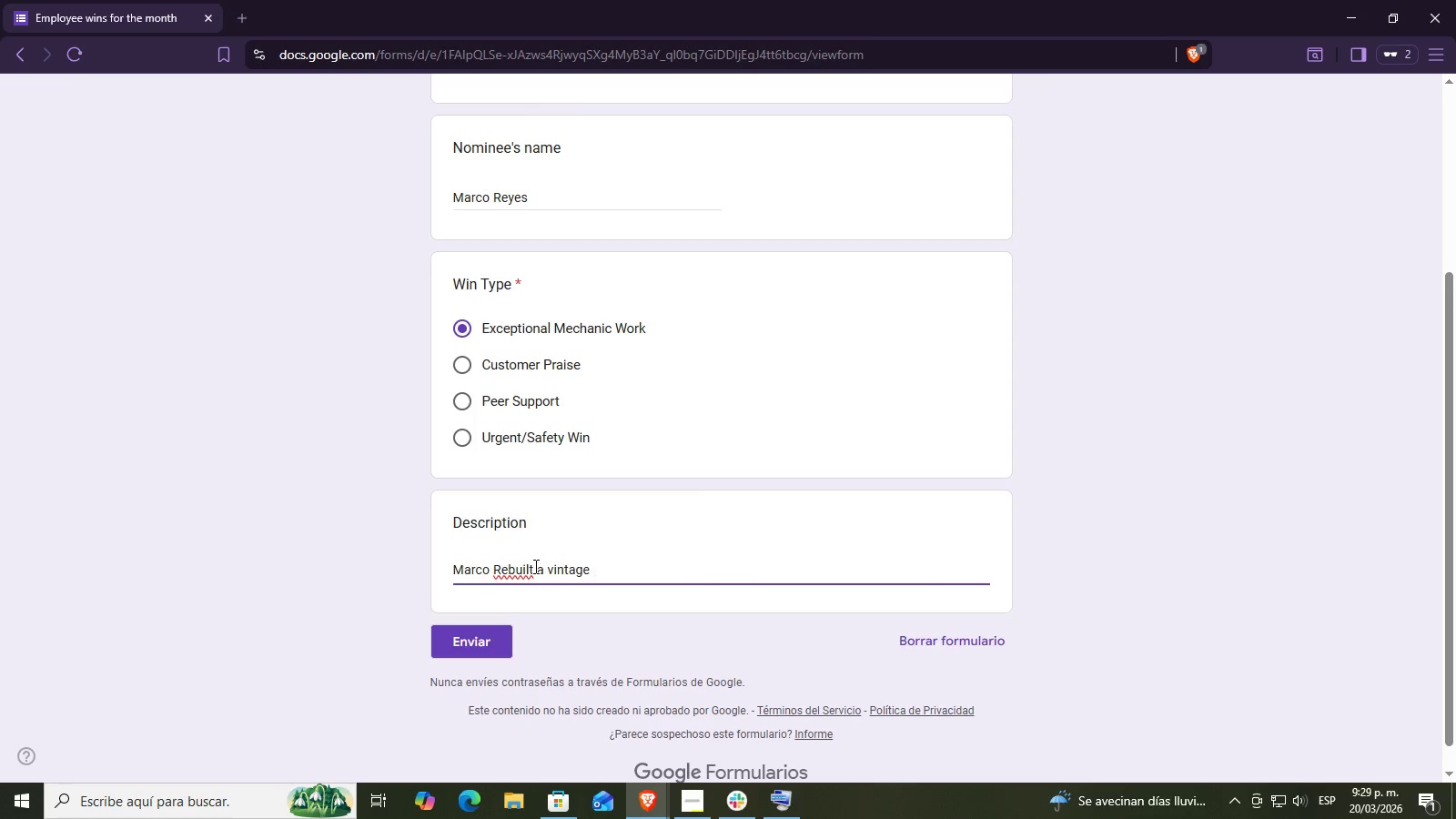 
type(Pinarello drivetrain  in under two hours - perfecto o)
key(Backspace)
key(Backspace)
key(Backspace)
type( on firts test ride. Customer cried happy tears.)
 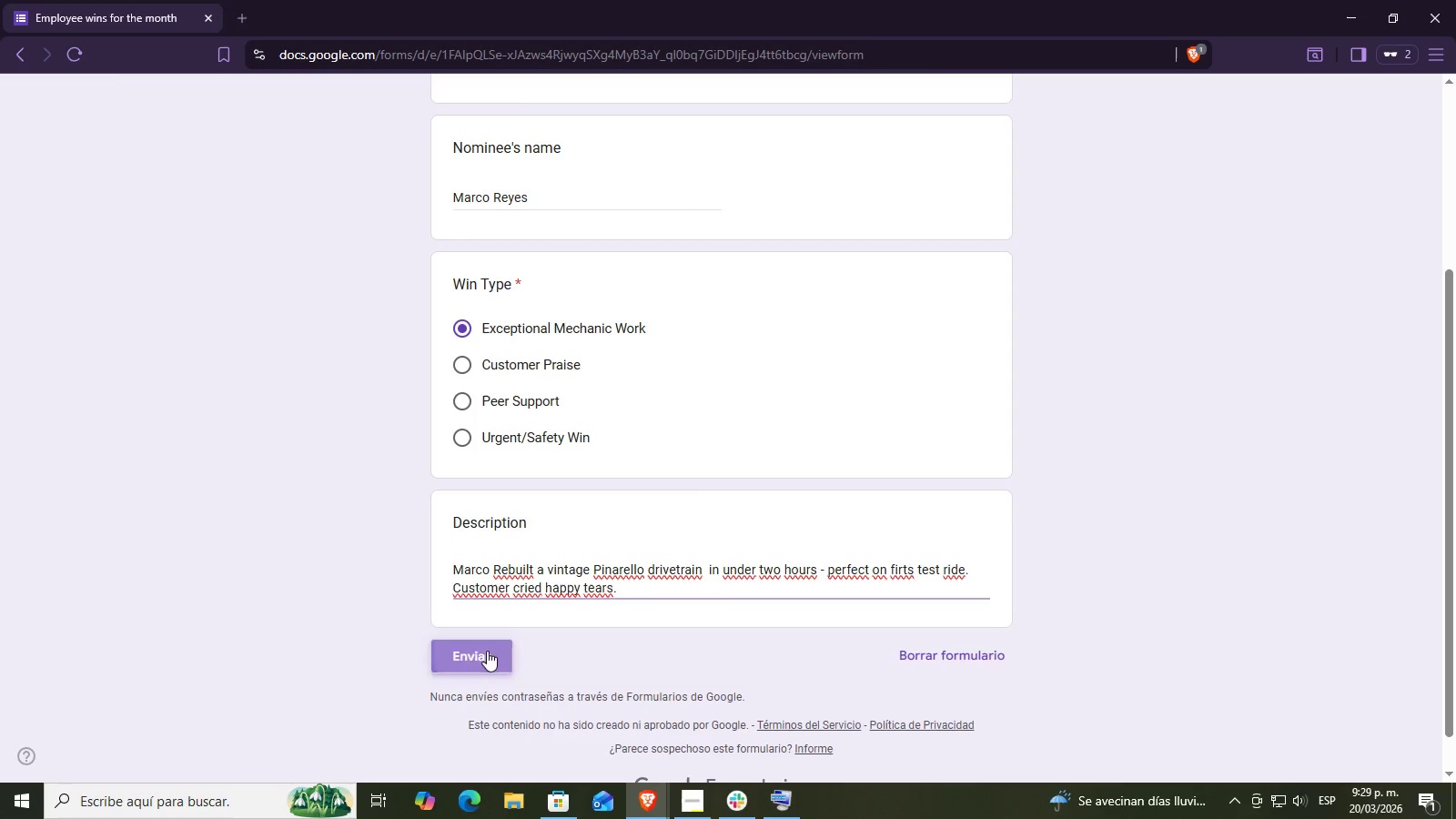 
left_click([493, 224])
 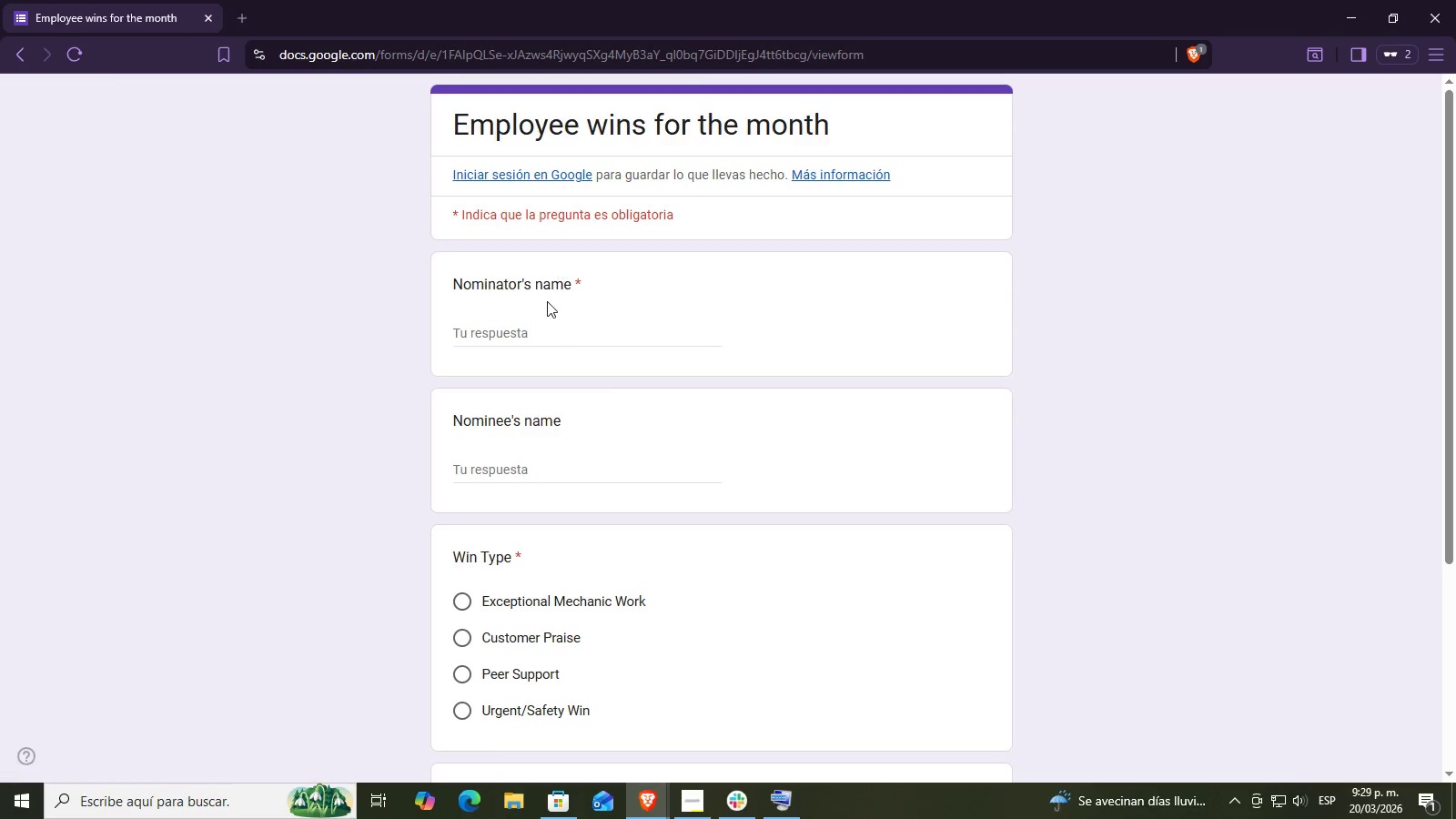 
scroll: coordinate [630, 532], scroll_direction: up, amount: 3.0
 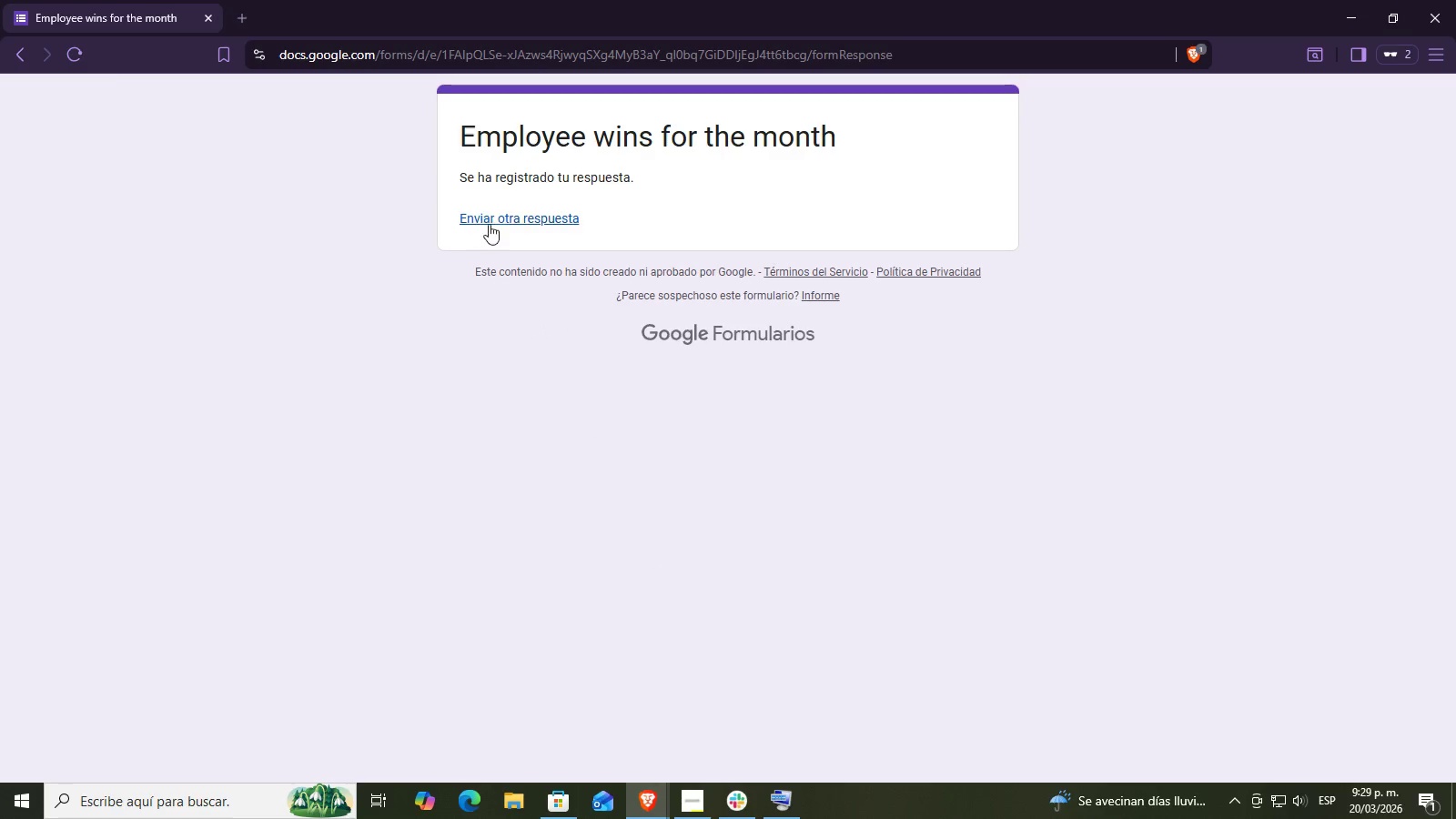 
left_click([545, 336])
 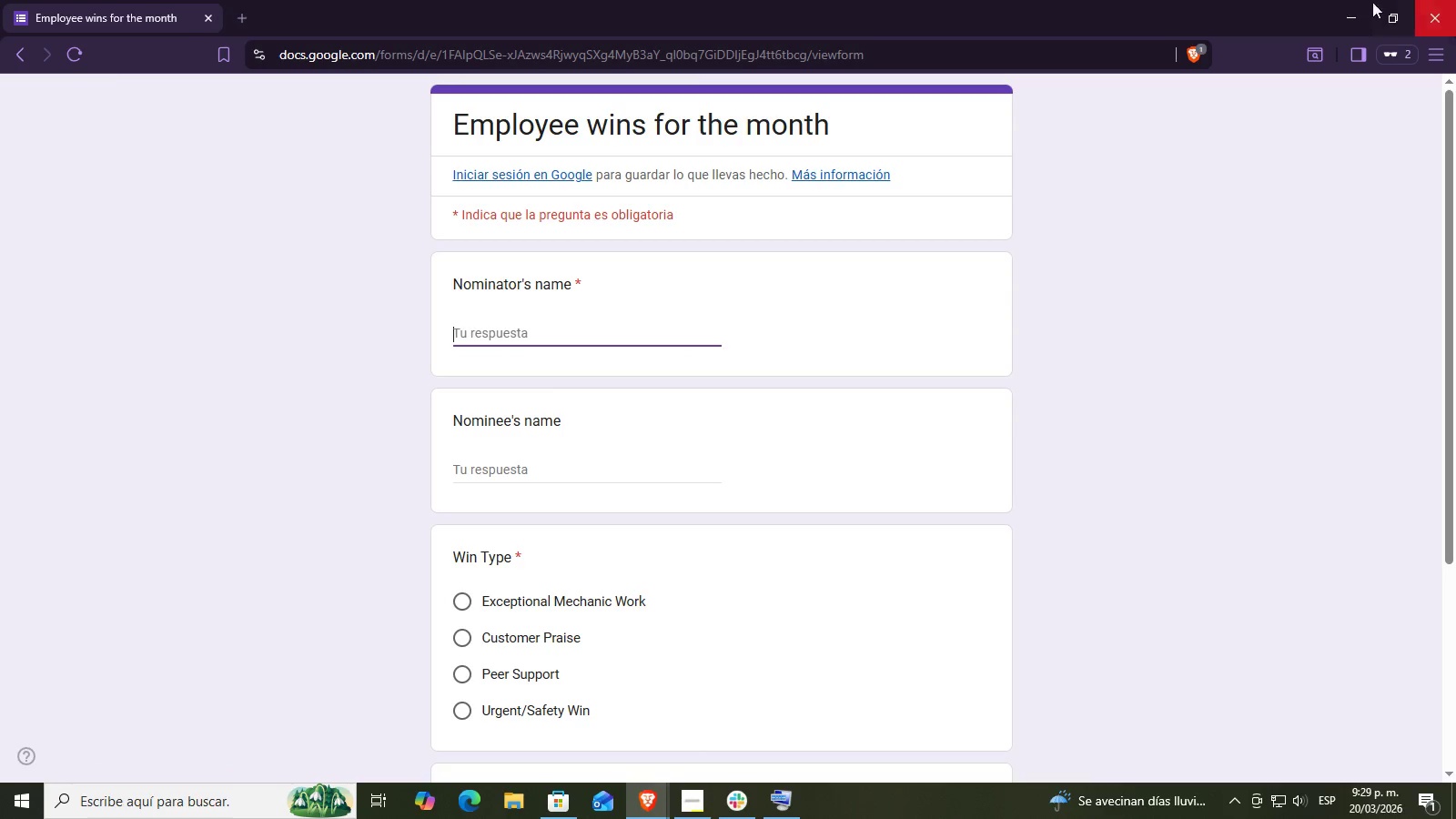 
left_click([1332, 4])
 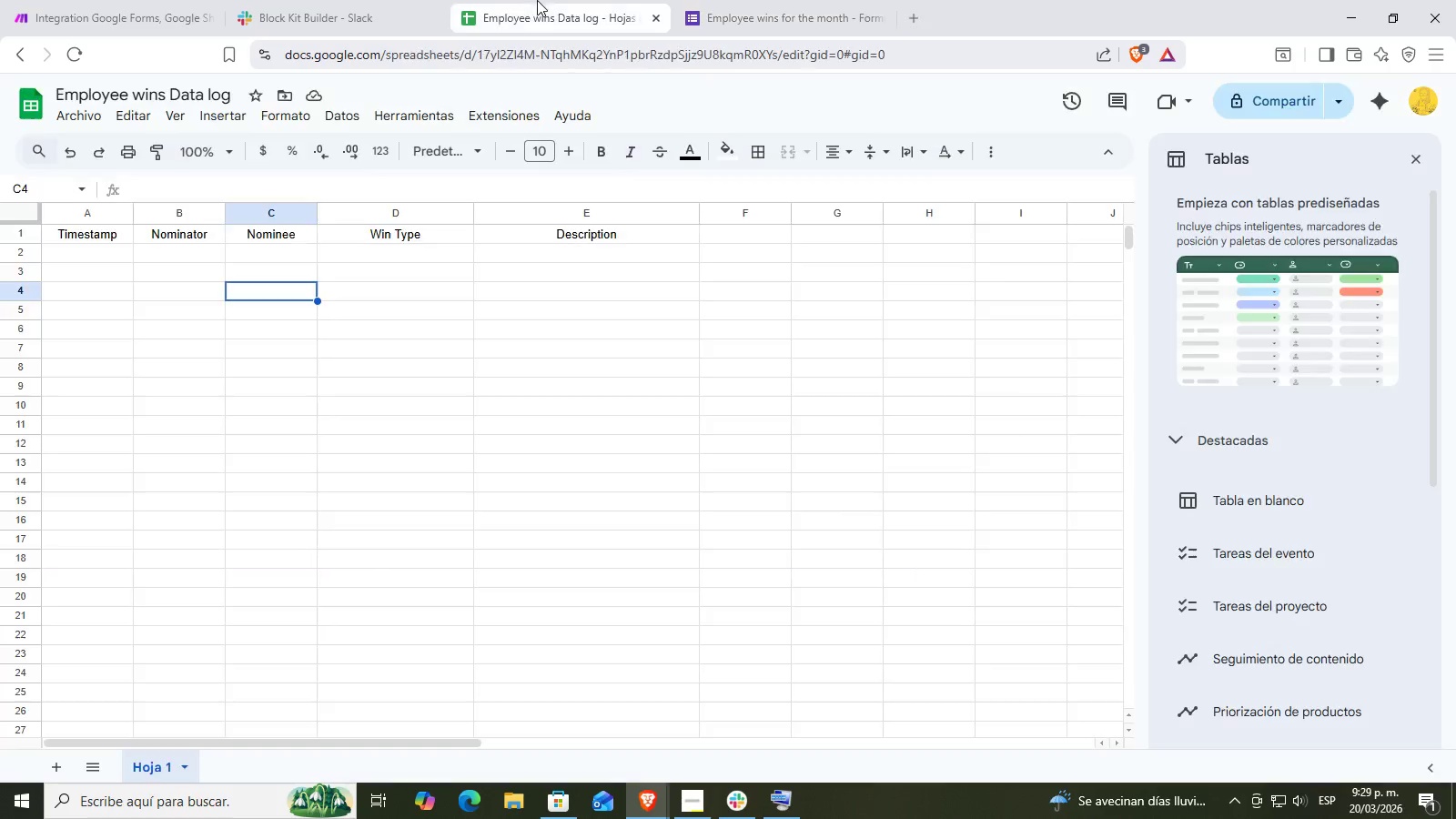 
double_click([160, 0])
 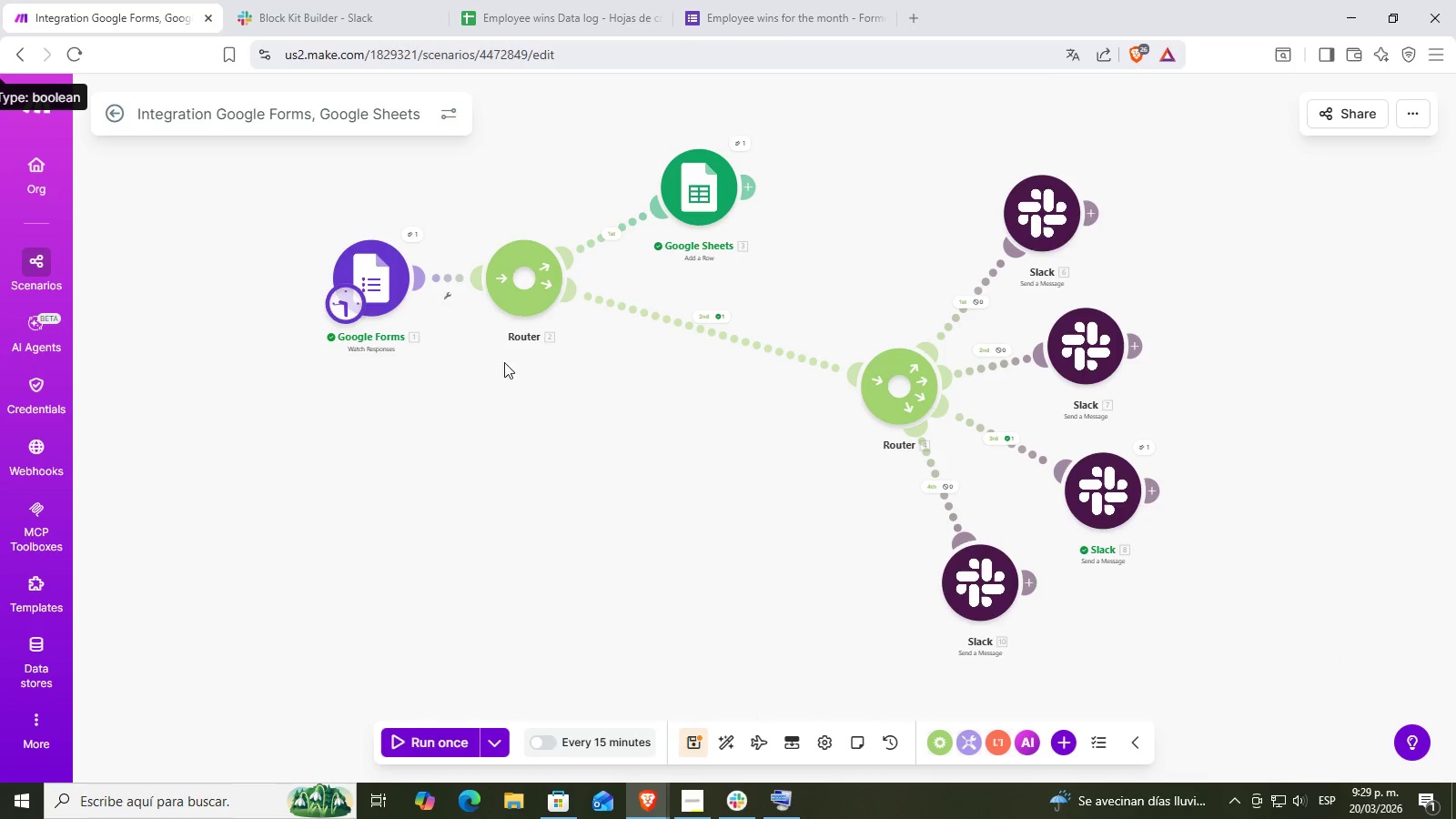 
left_click_drag(start_coordinate=[473, 413], to_coordinate=[554, 522])
 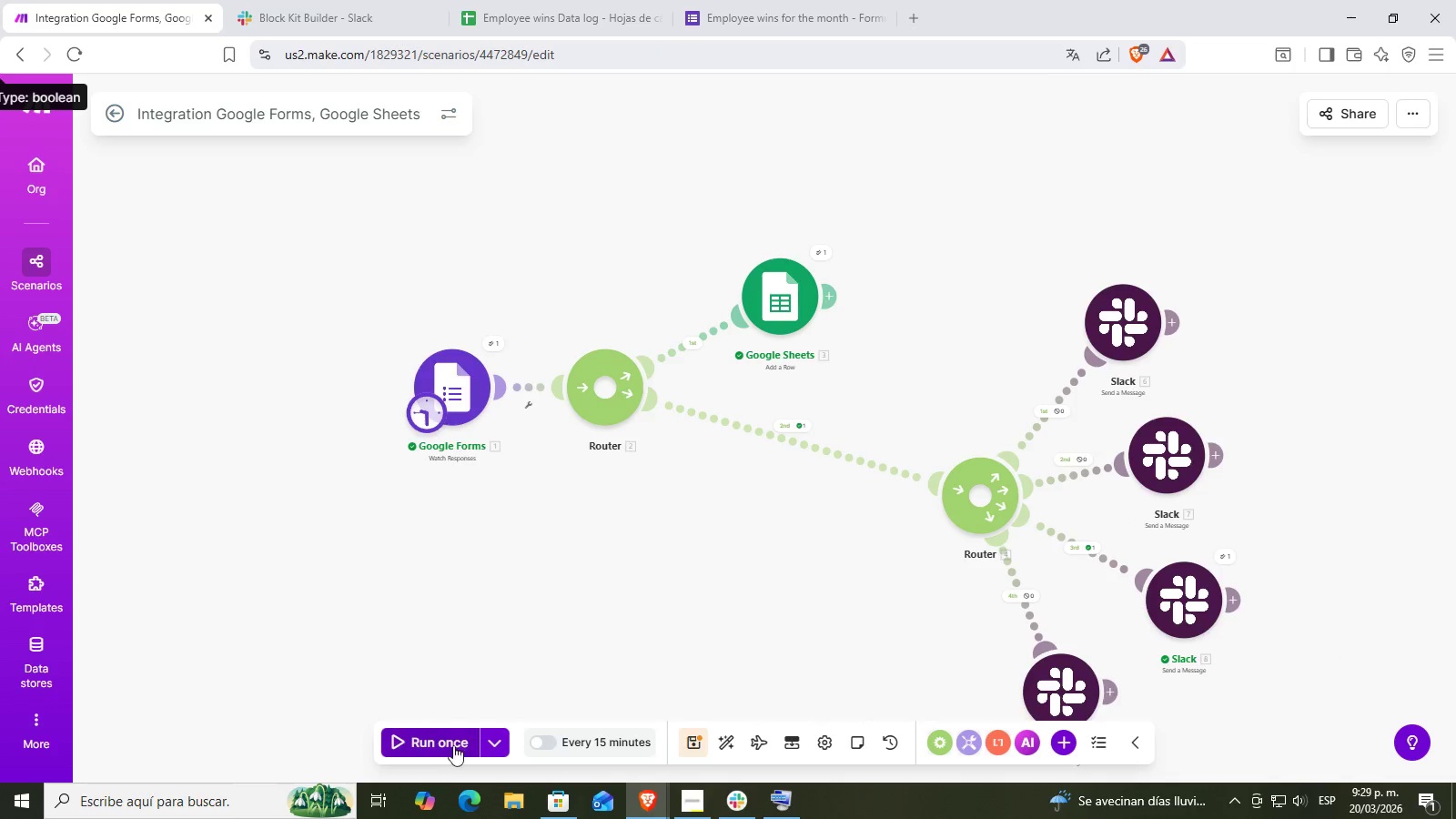 
left_click([451, 734])
 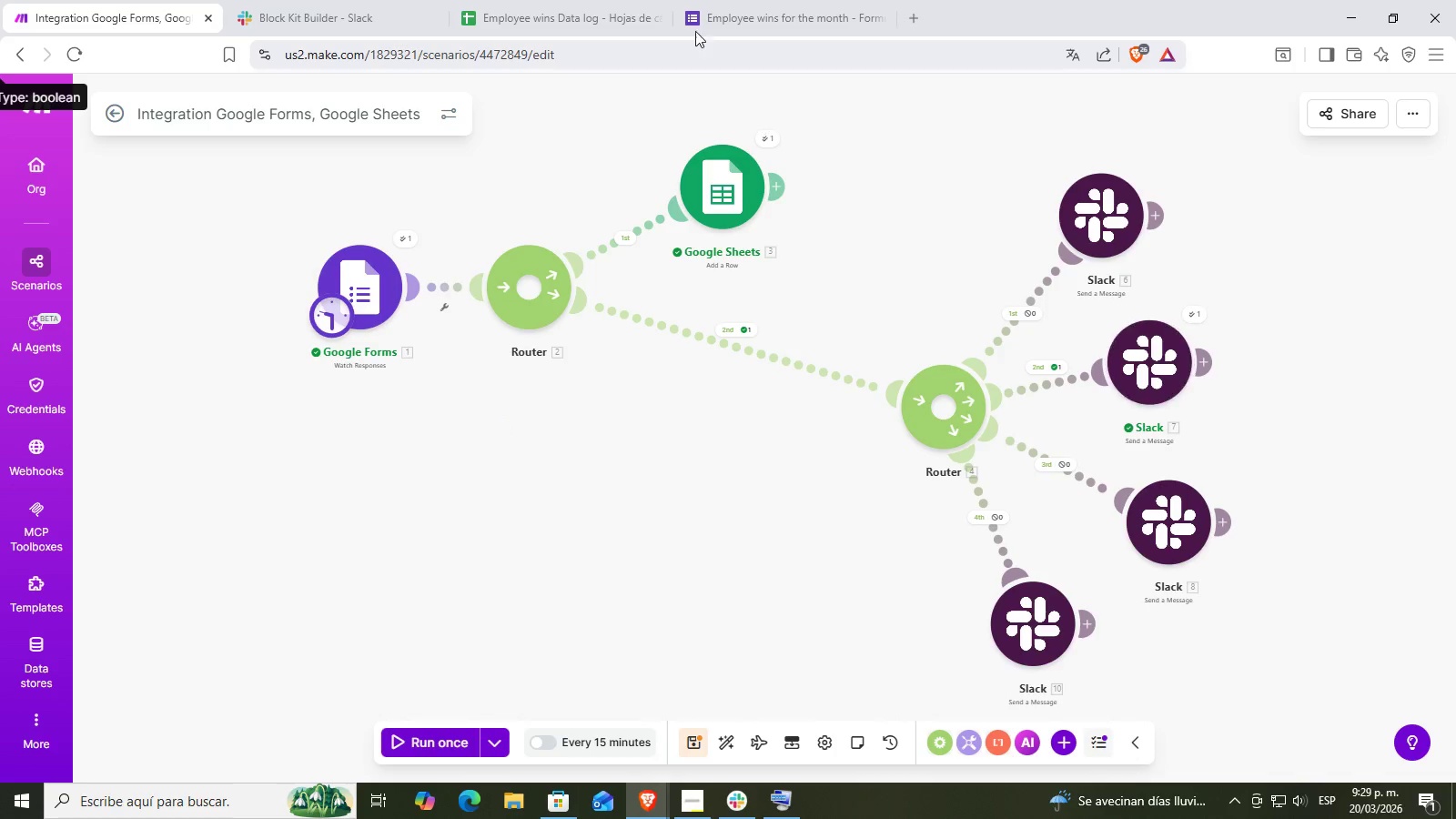 
left_click([749, 794])
 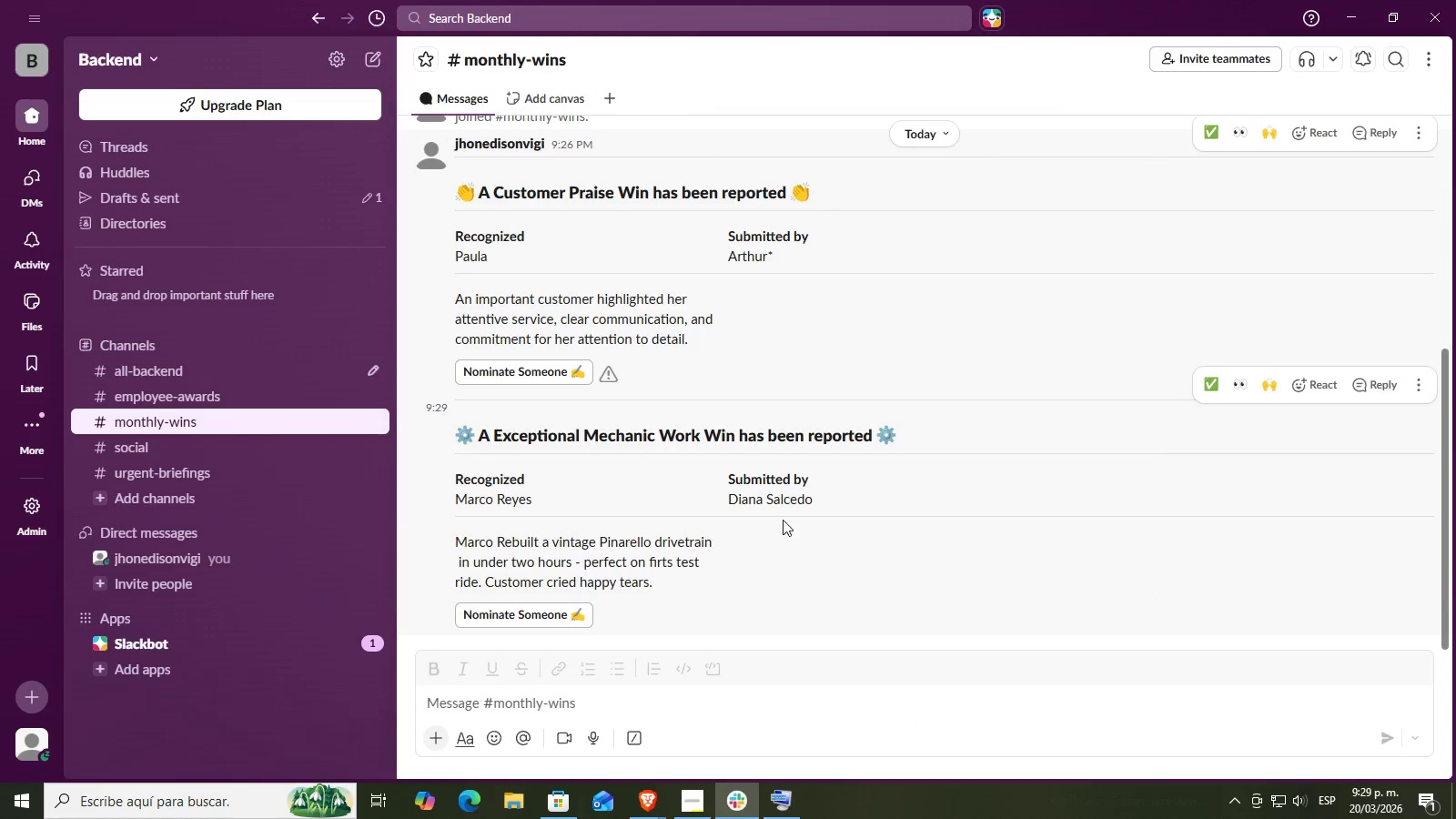 
scroll: coordinate [781, 510], scroll_direction: down, amount: 1.0
 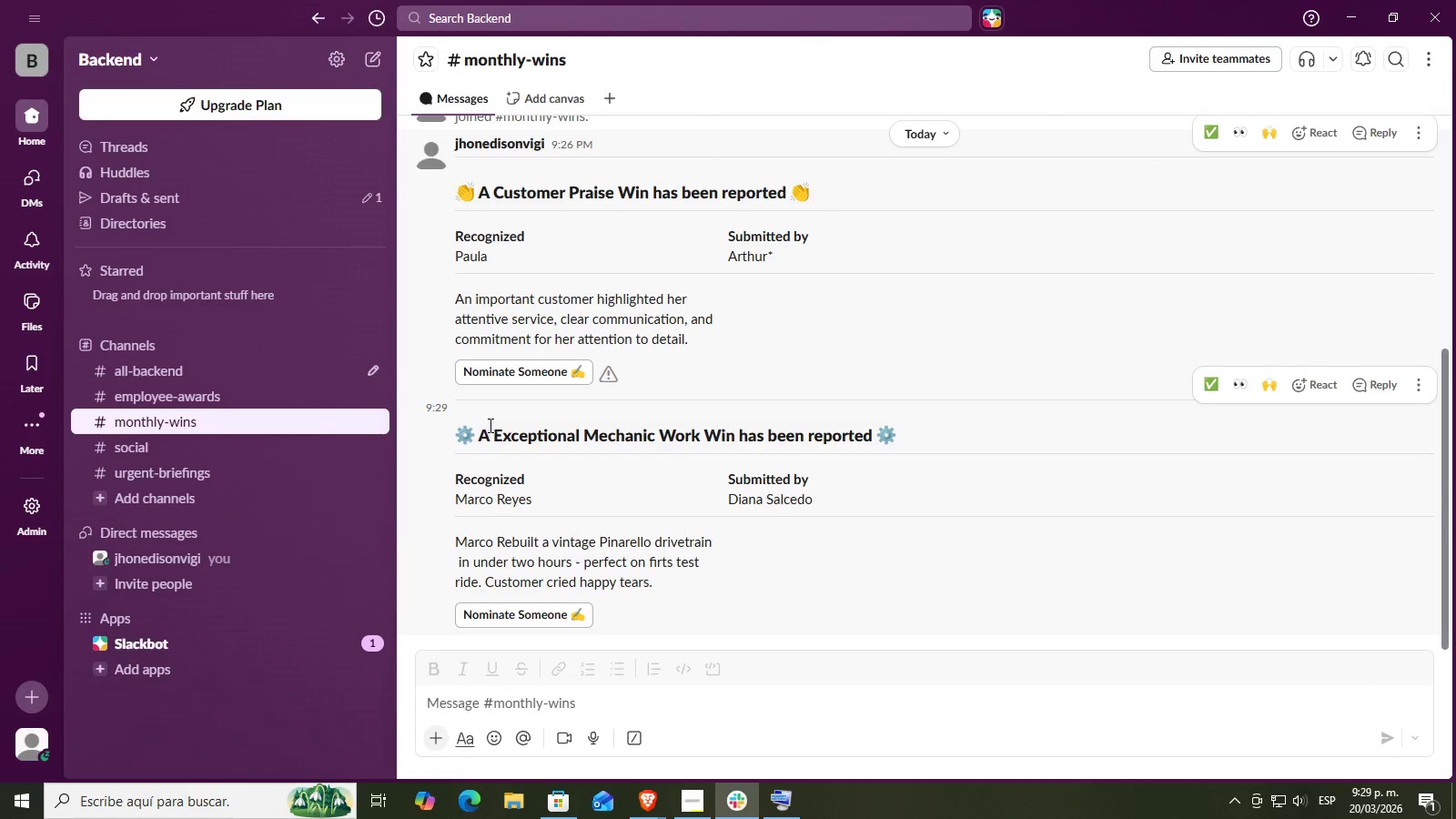 
left_click_drag(start_coordinate=[510, 432], to_coordinate=[965, 453])
 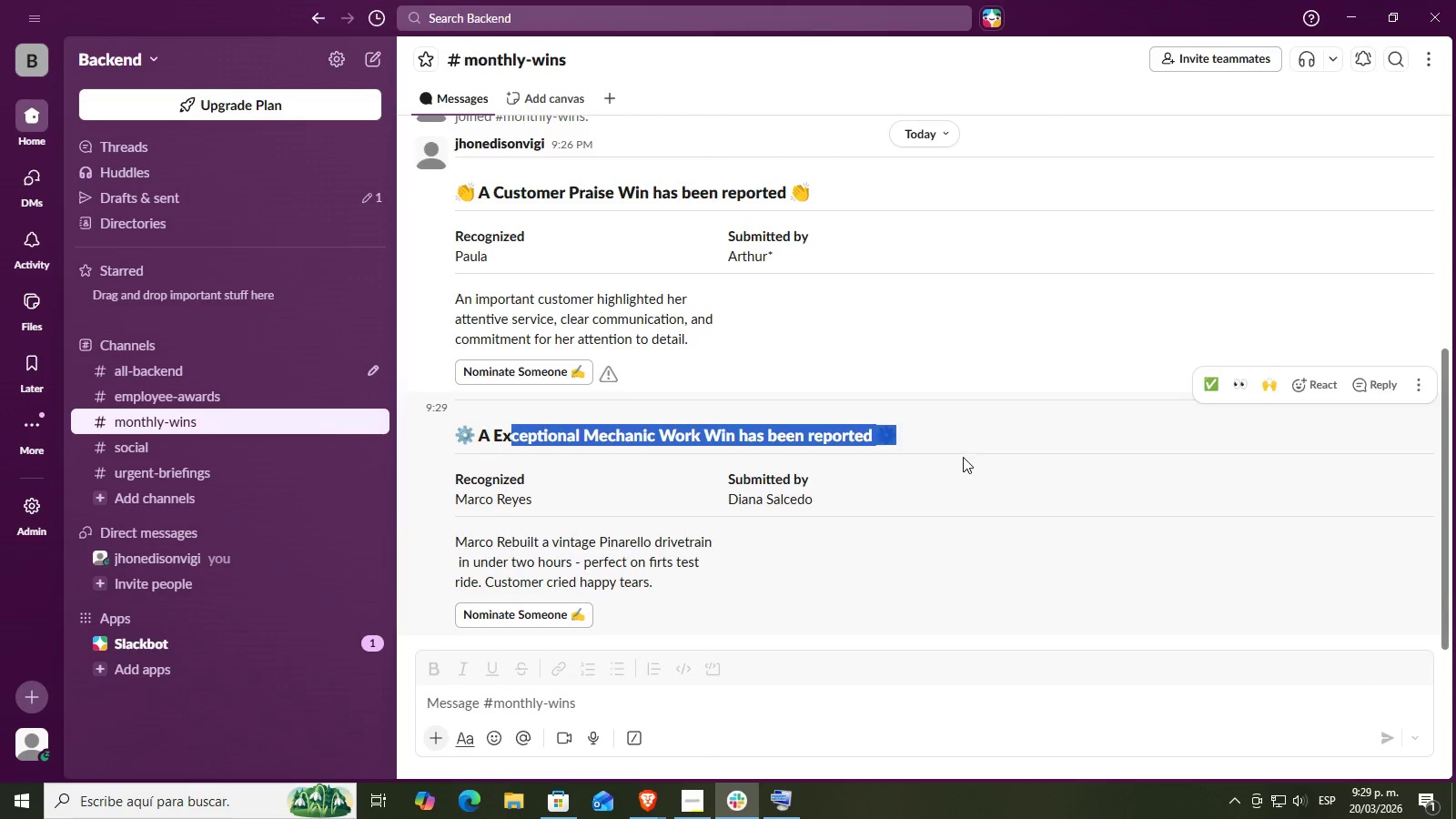 
left_click([960, 491])
 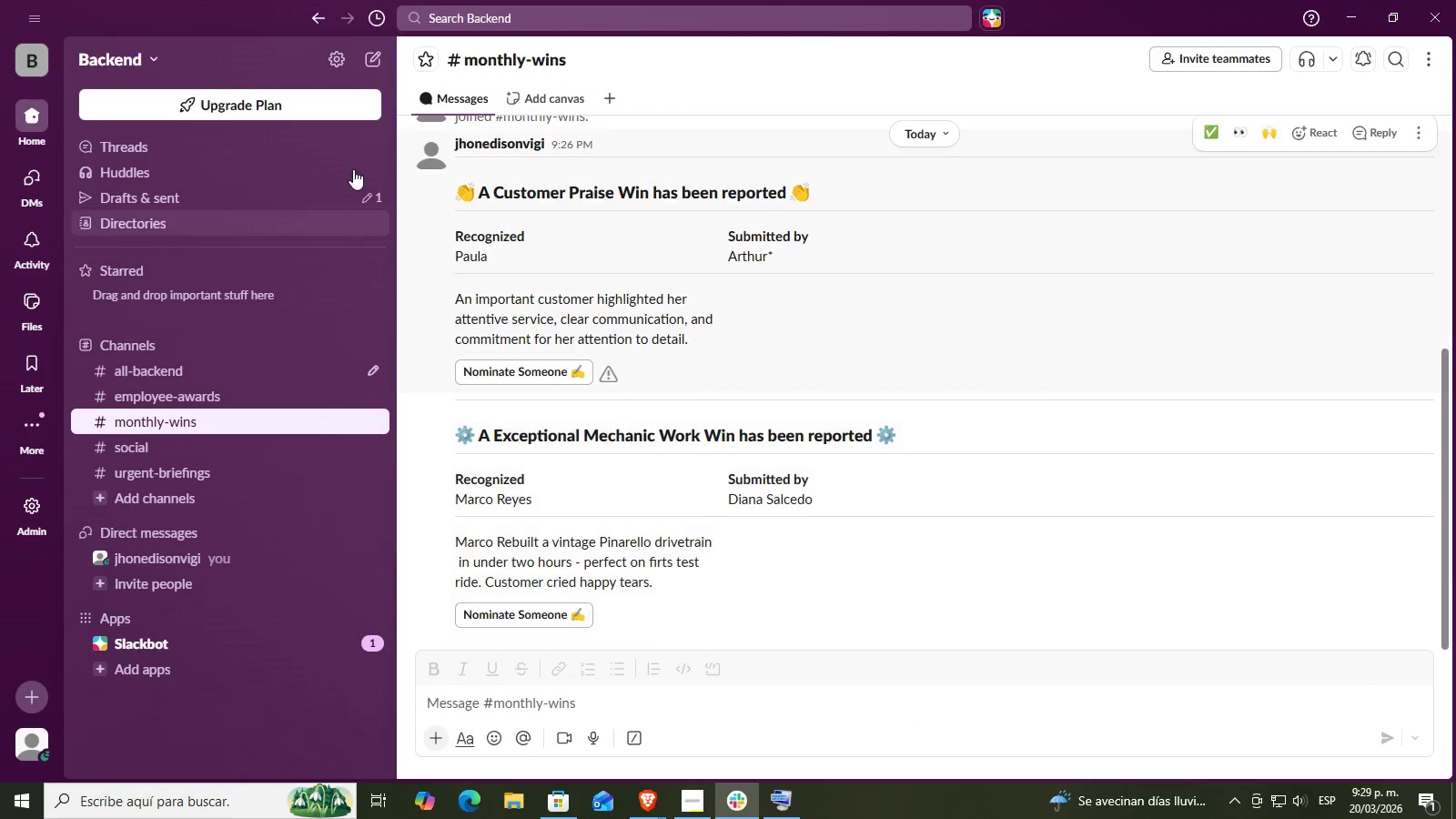 
wait(5.28)
 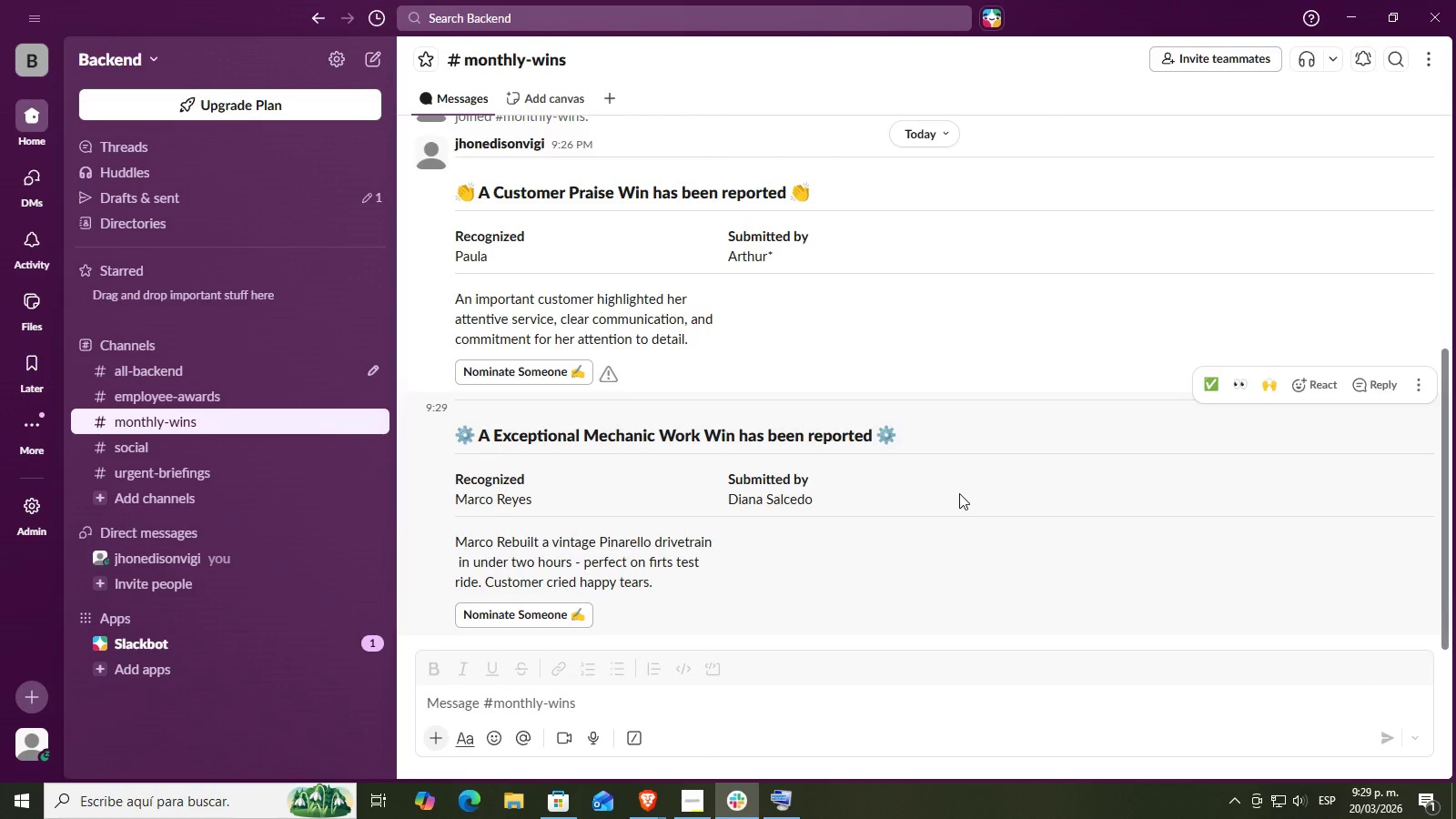 
left_click([562, 616])
 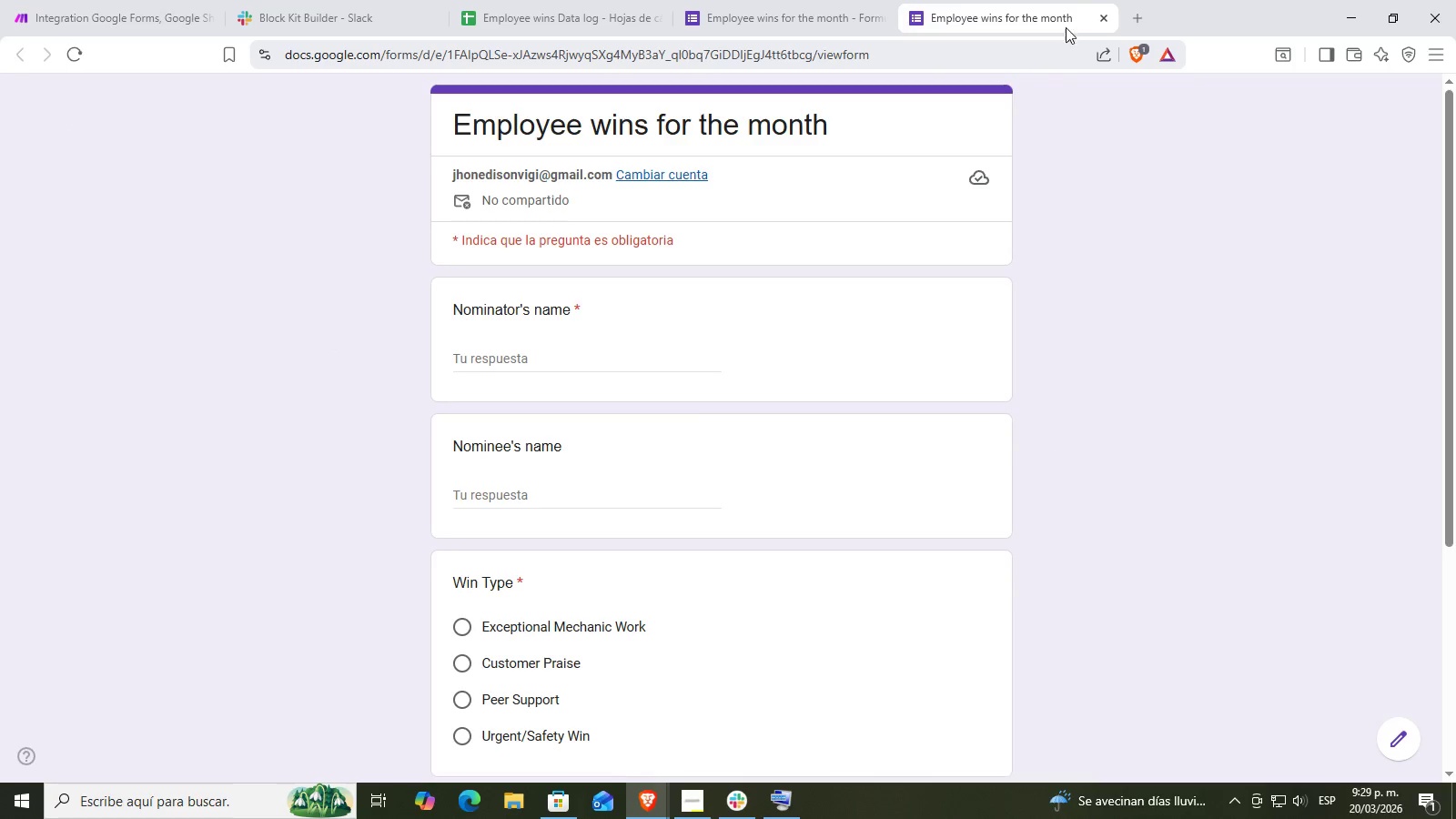 
left_click([1100, 14])
 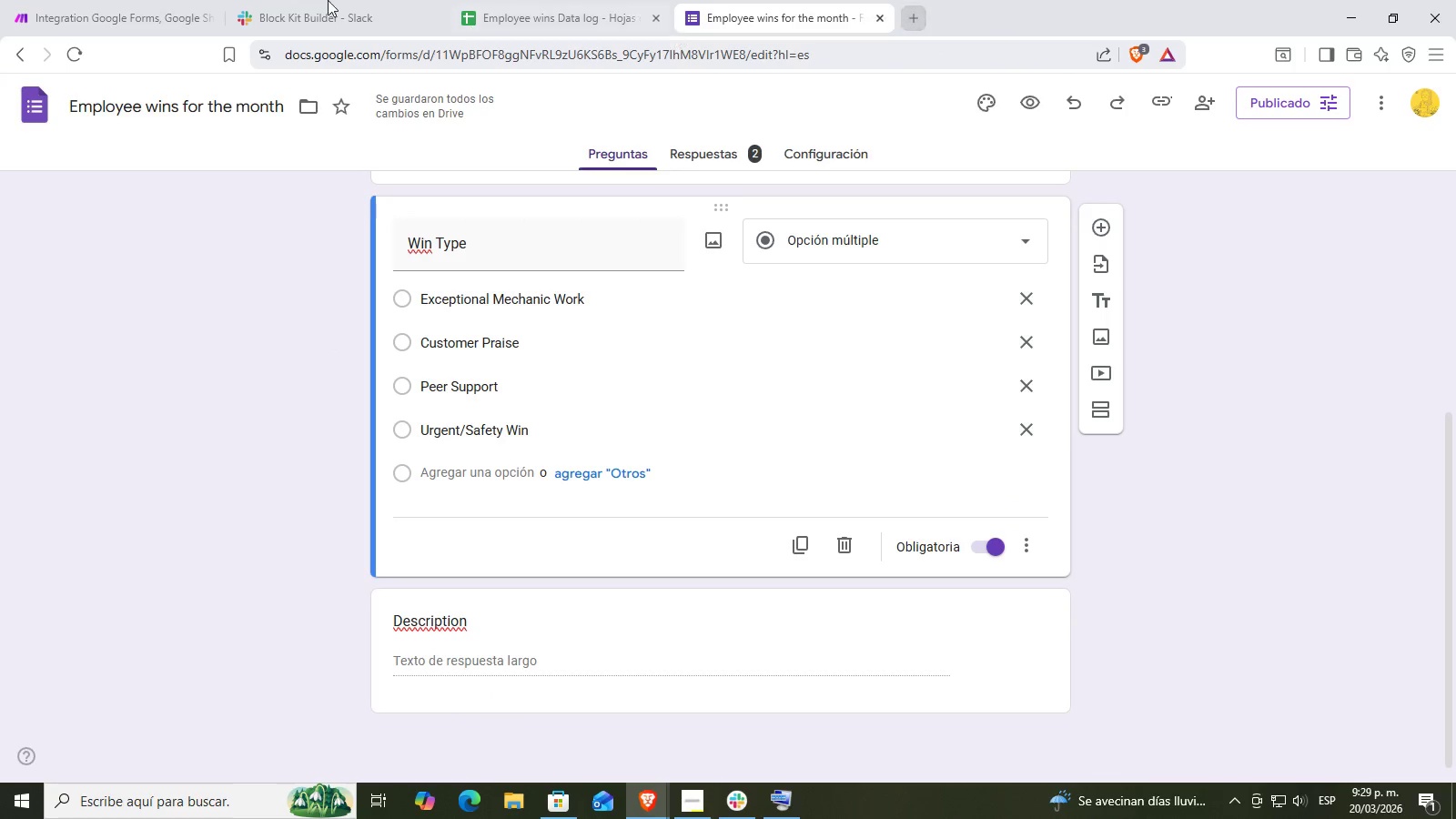 
left_click([310, 0])
 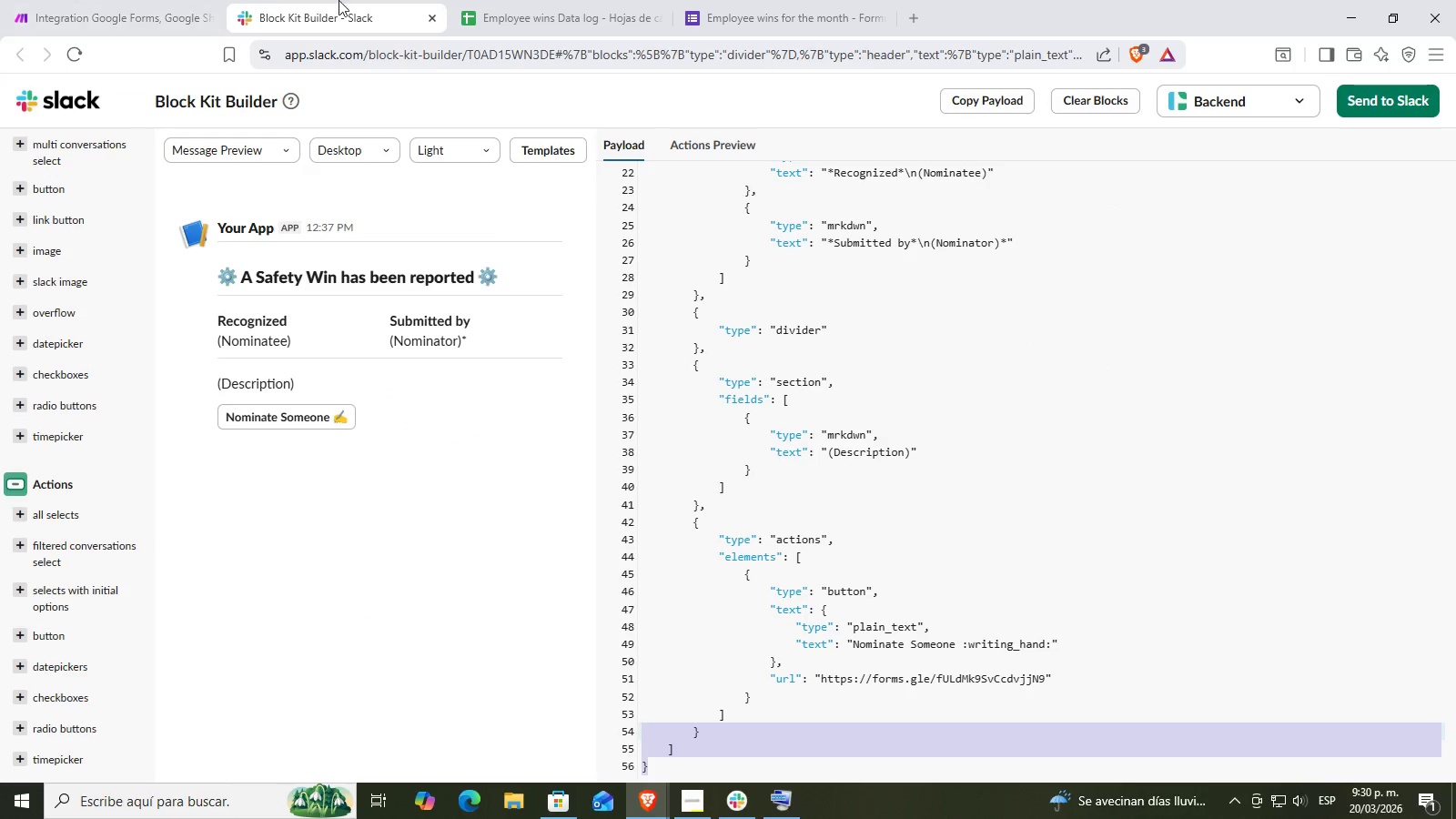 
double_click([72, 0])
 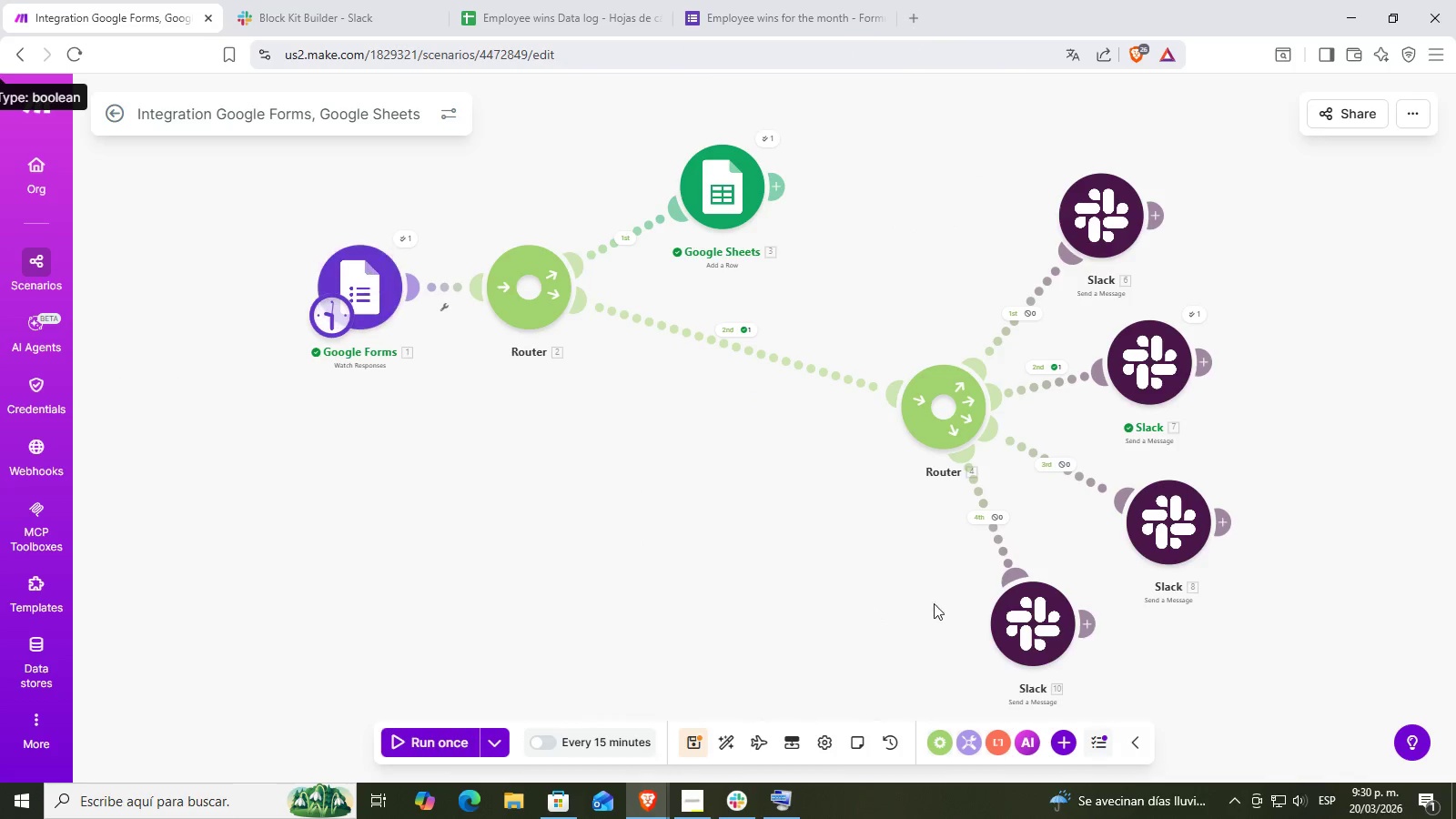 
left_click_drag(start_coordinate=[557, 517], to_coordinate=[636, 555])
 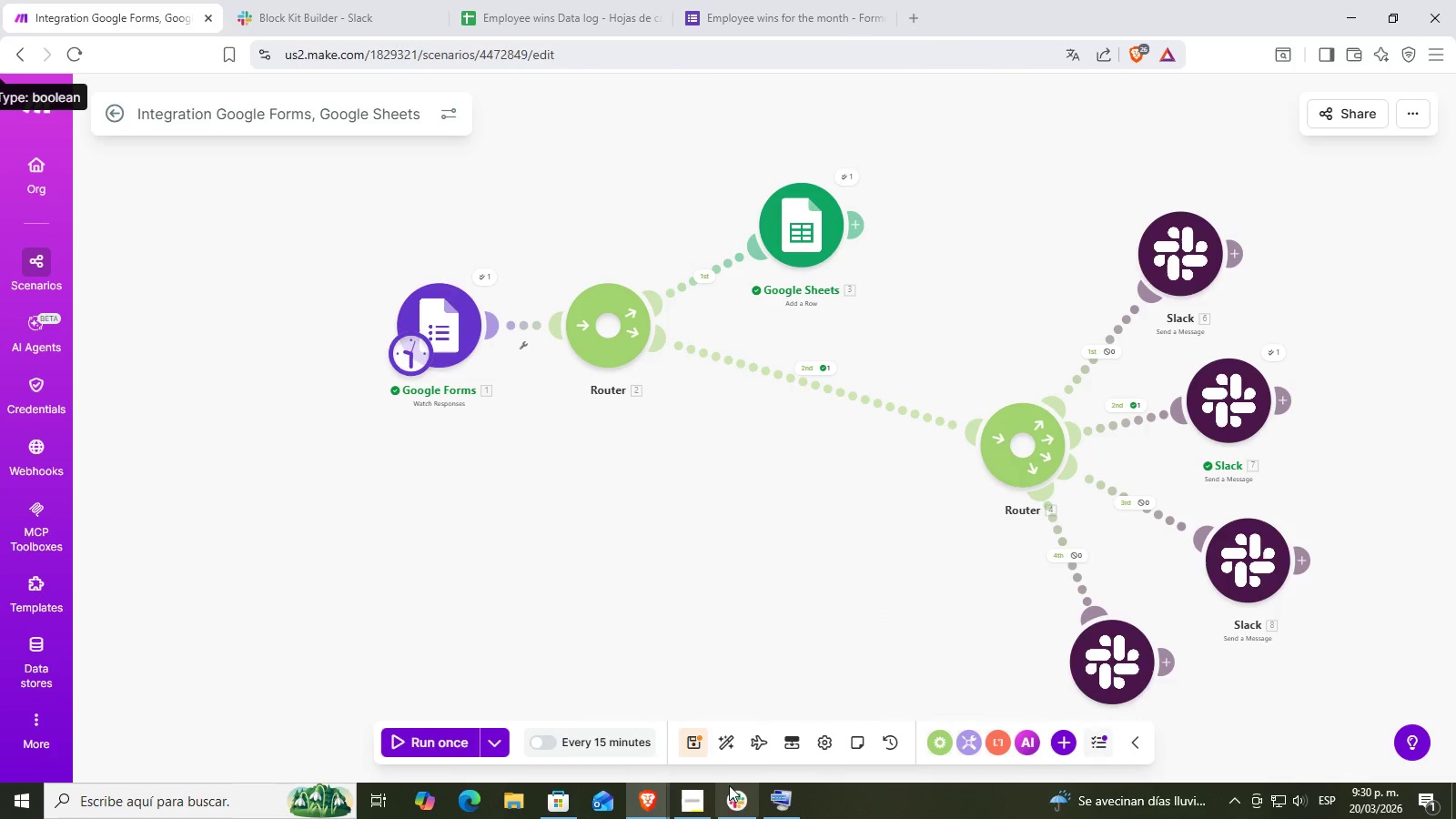 
left_click([644, 806])
 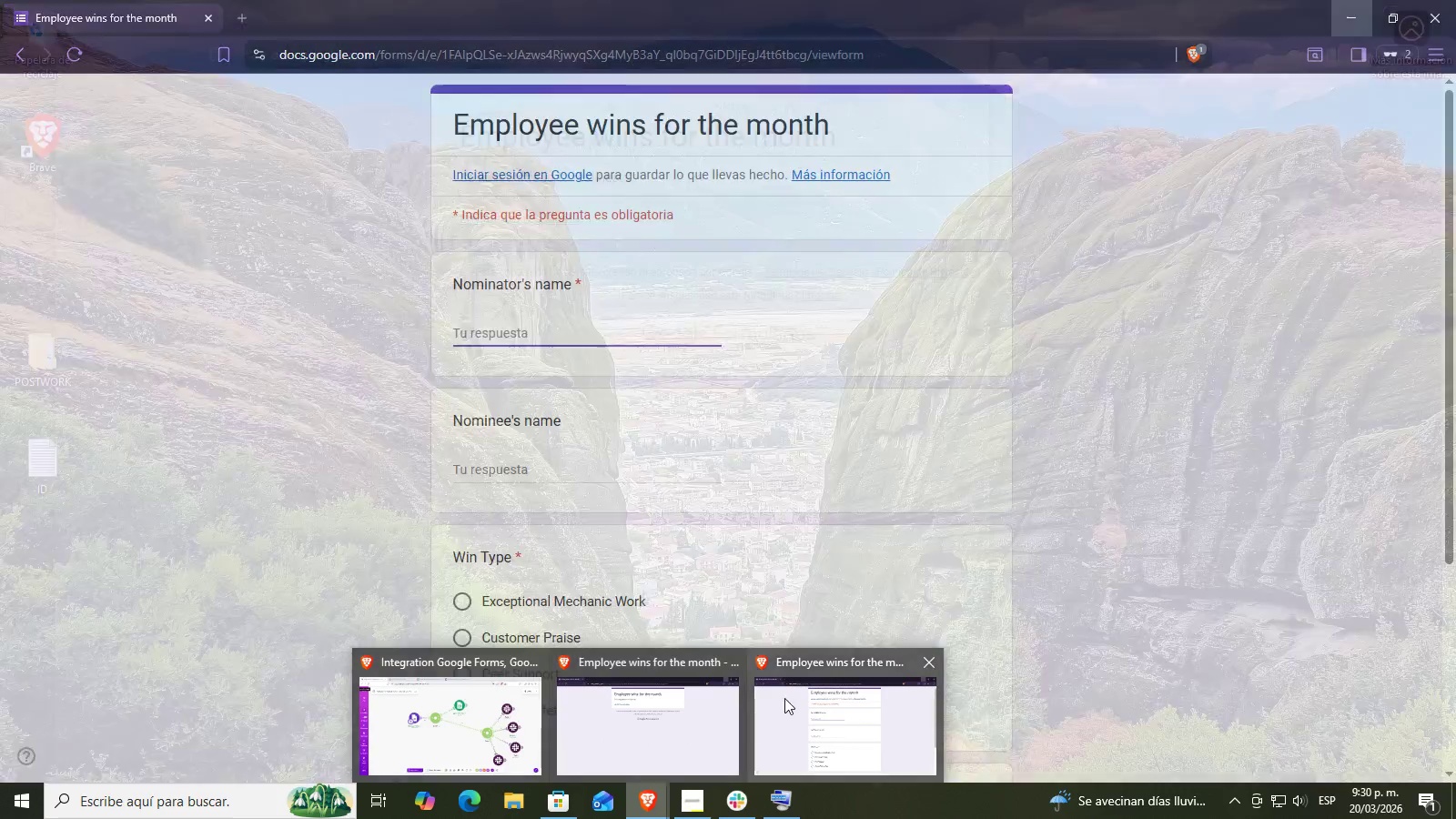 
left_click([825, 698])
 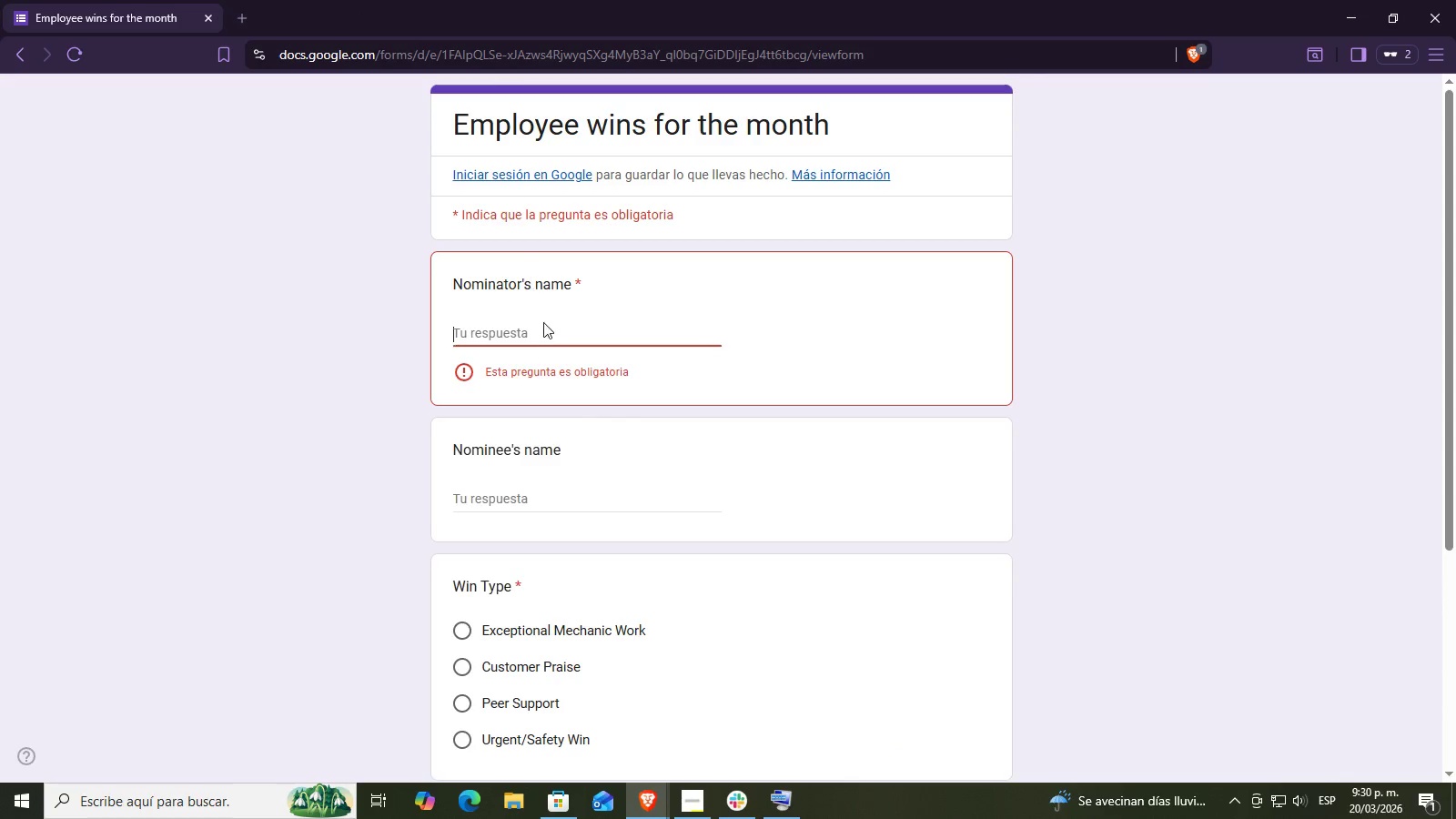 
left_click([541, 342])
 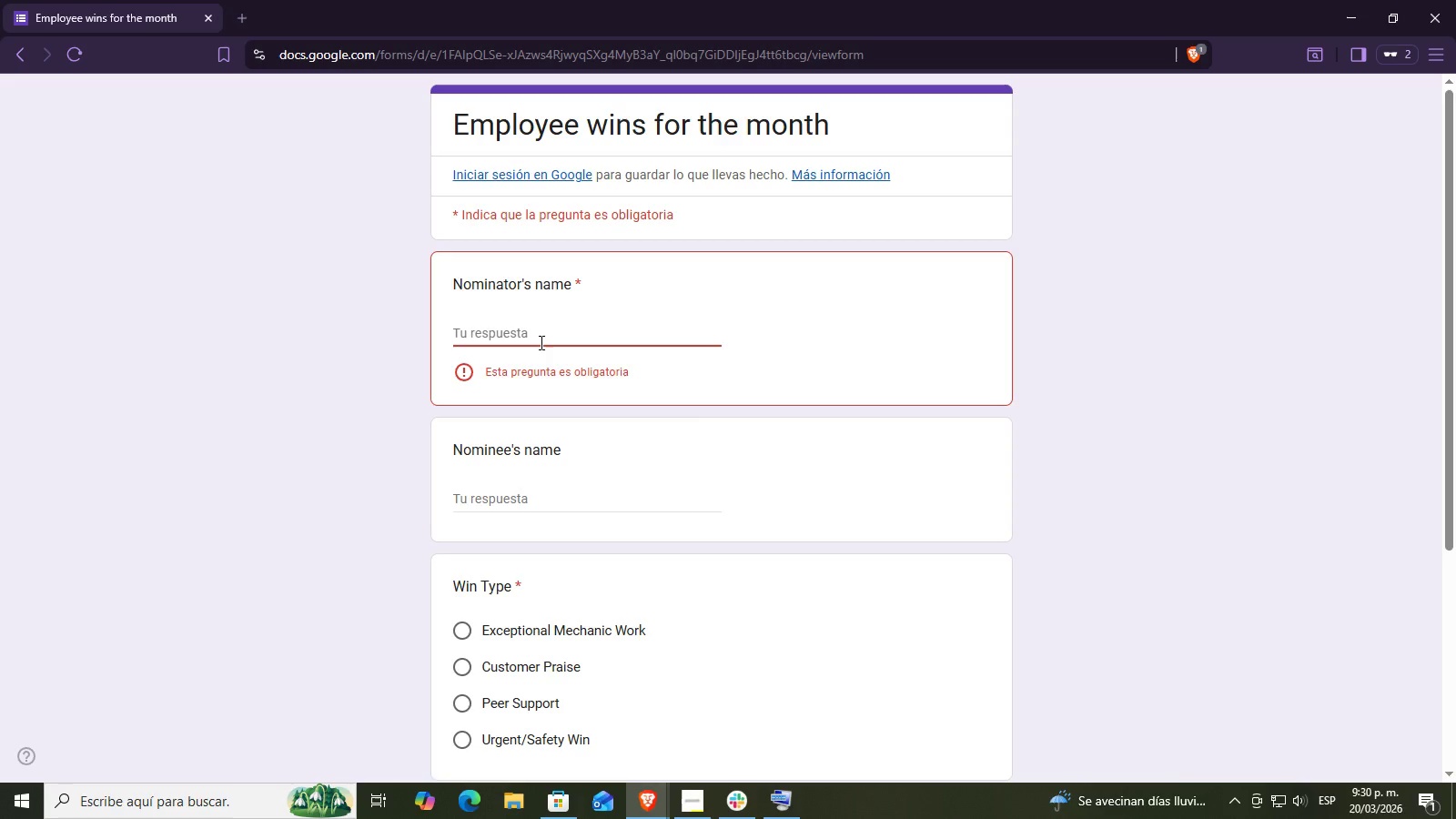 
type(Tom;as Herrera)
 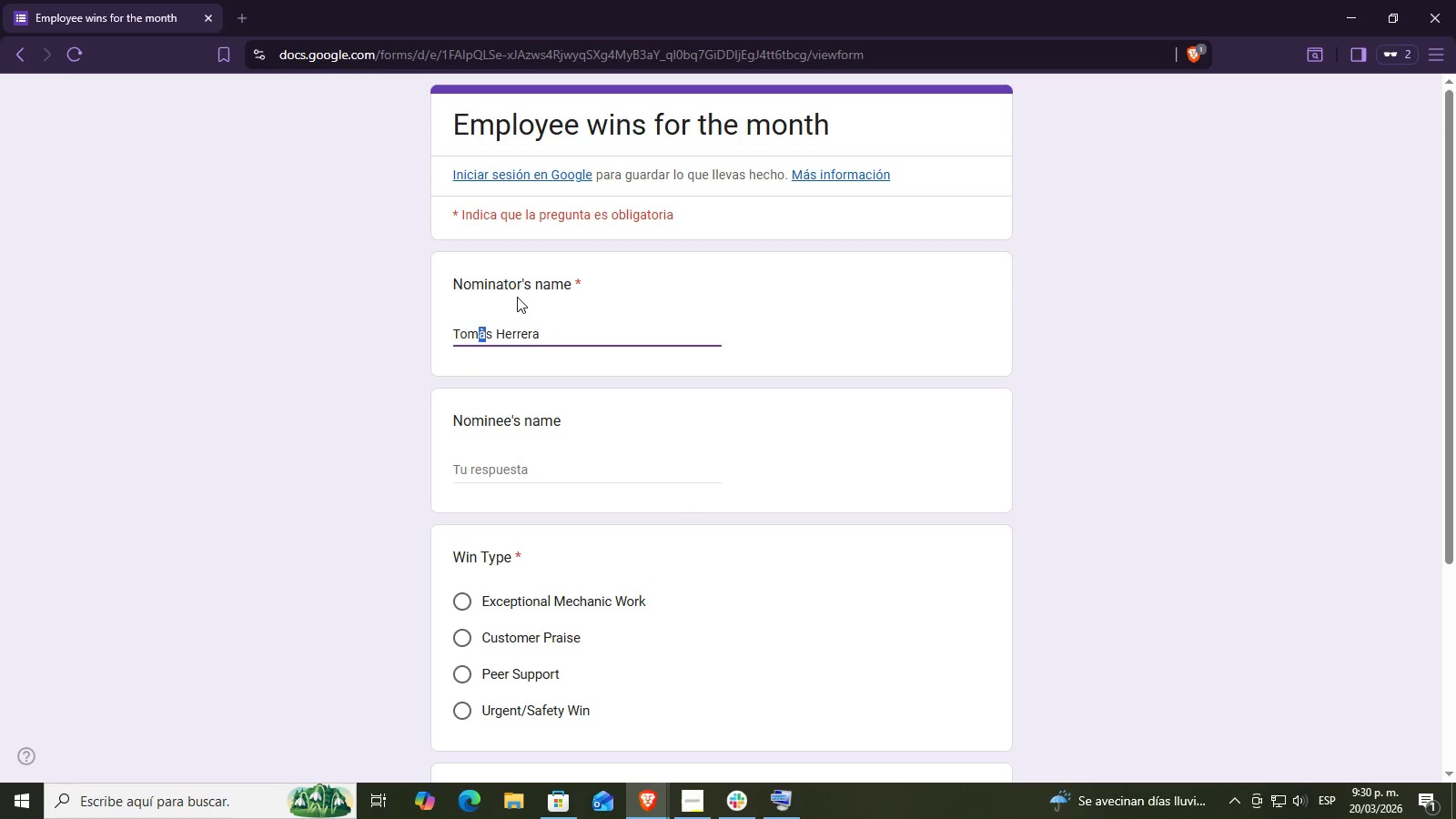 
key(Backspace)
 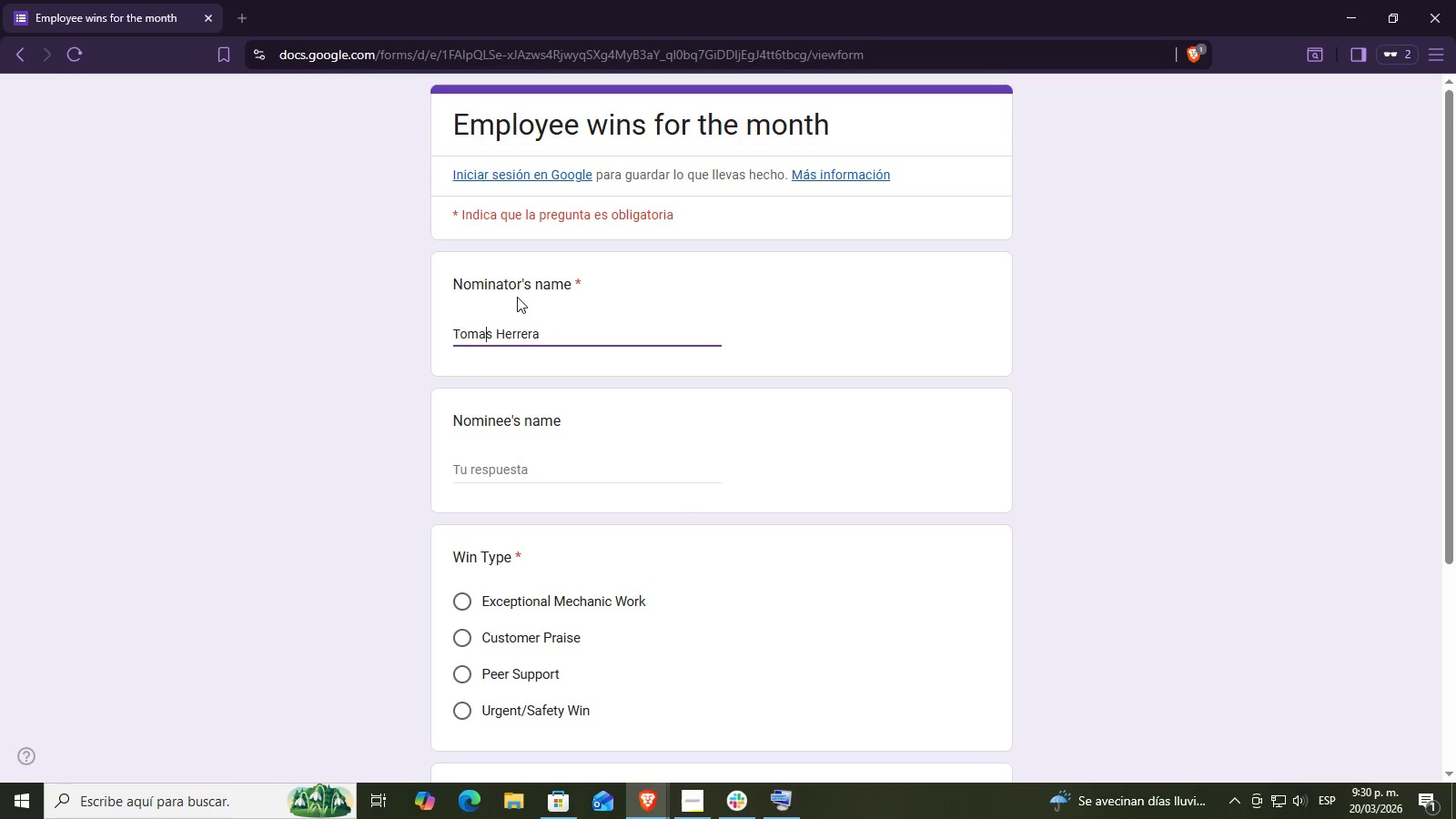 
key(A)
 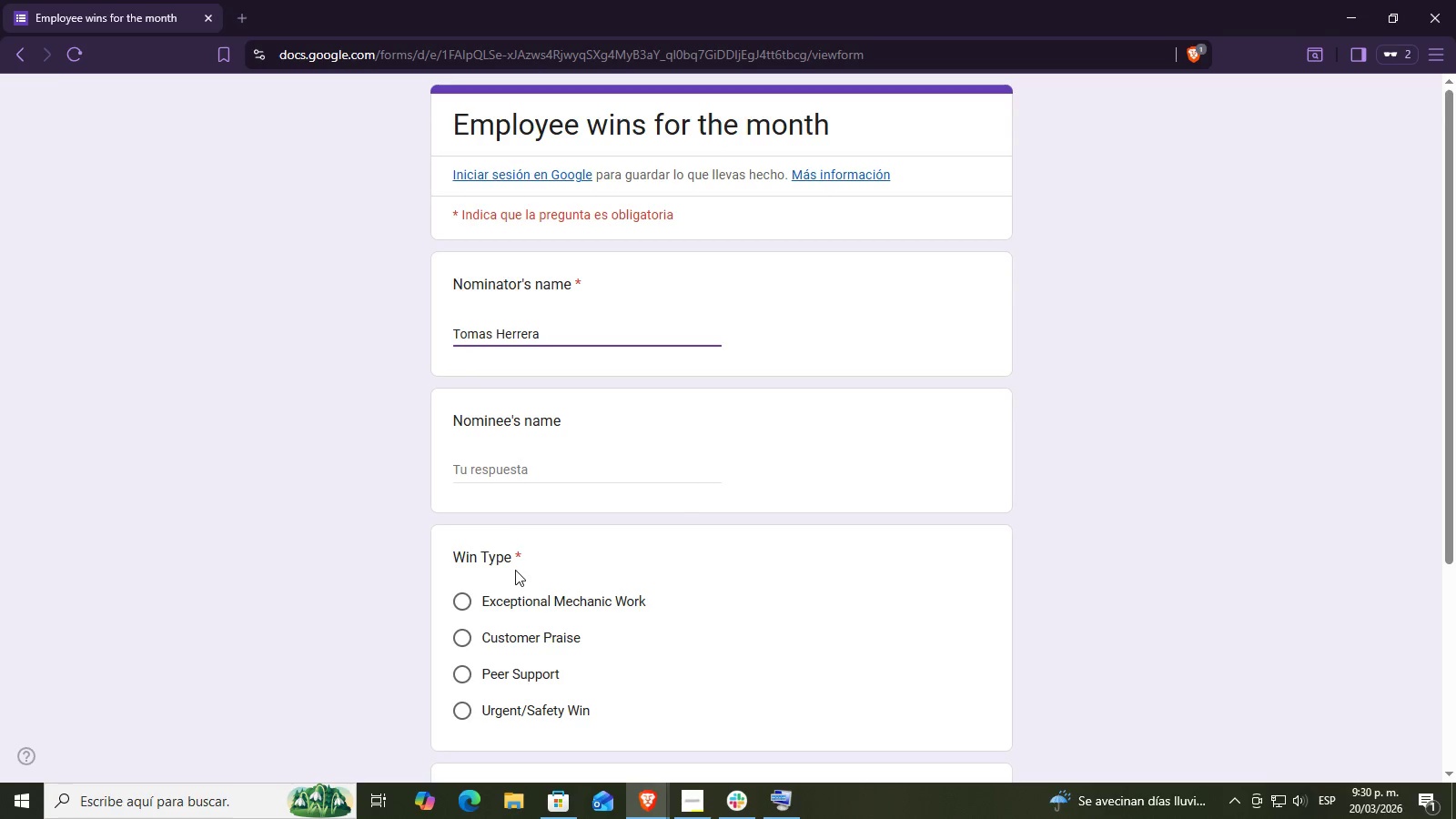 
left_click([519, 461])
 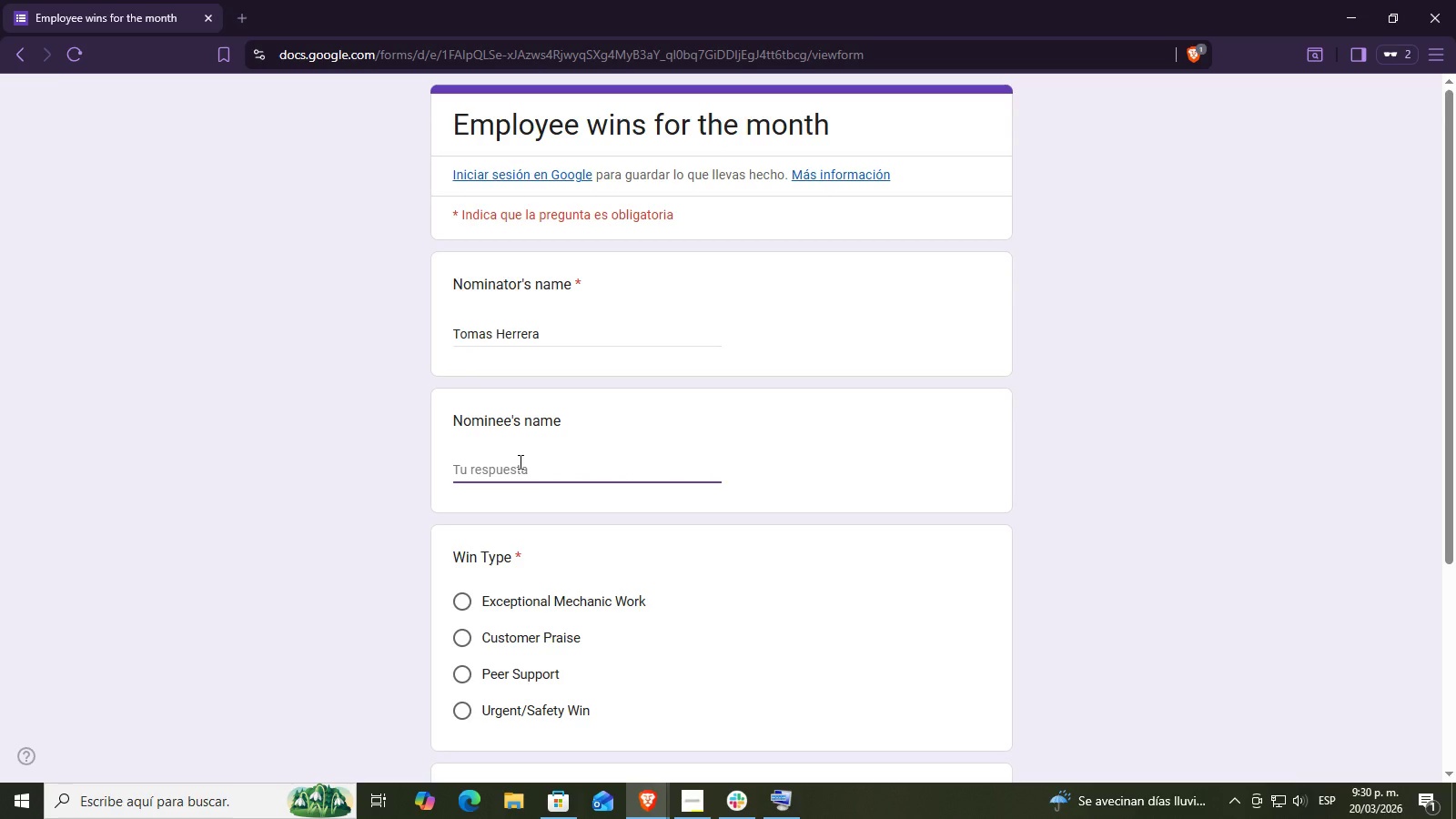 
type(Jilu)
key(Backspace)
key(Backspace)
key(Backspace)
type(uliana mora)
 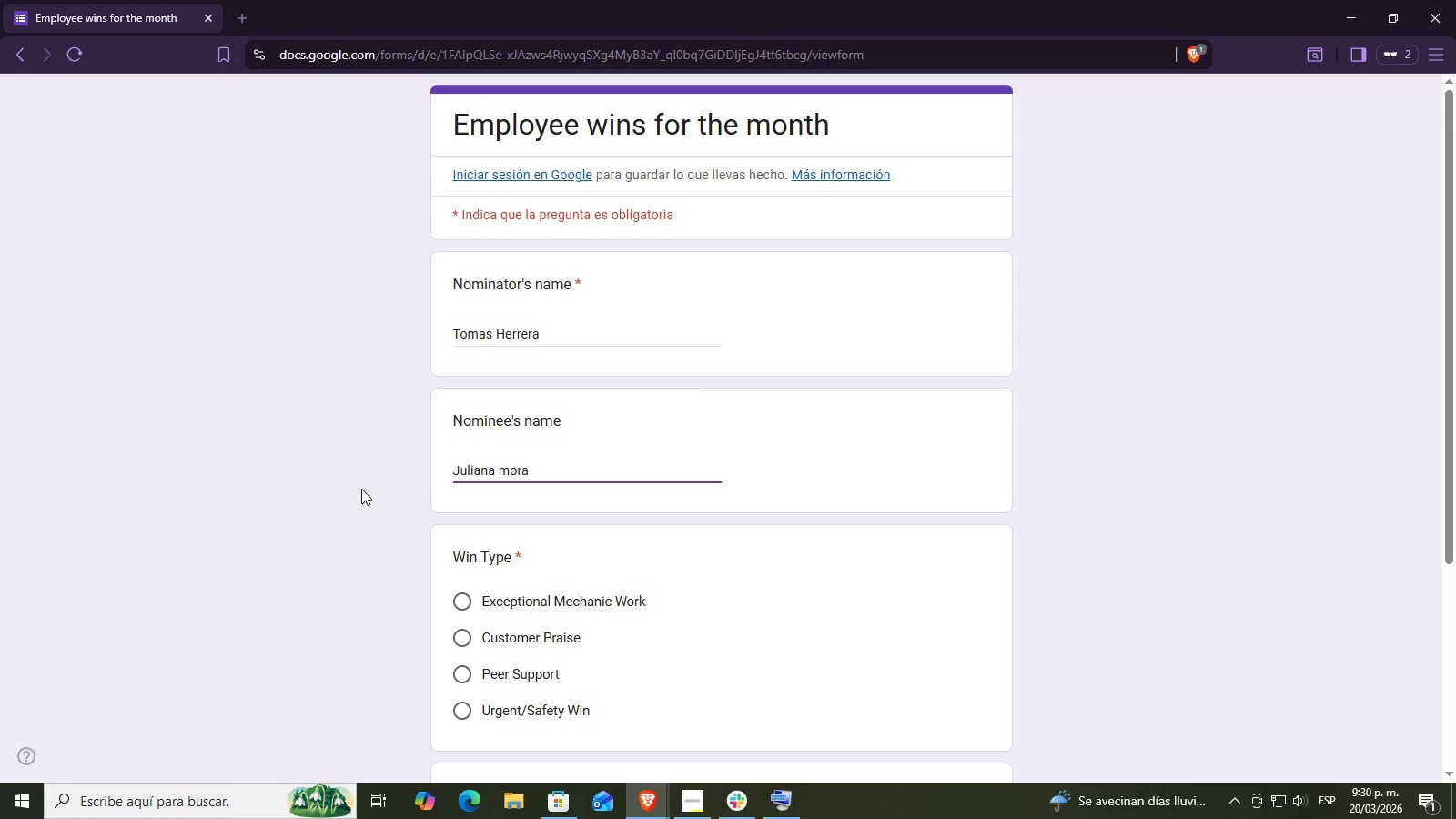 
left_click([326, 526])
 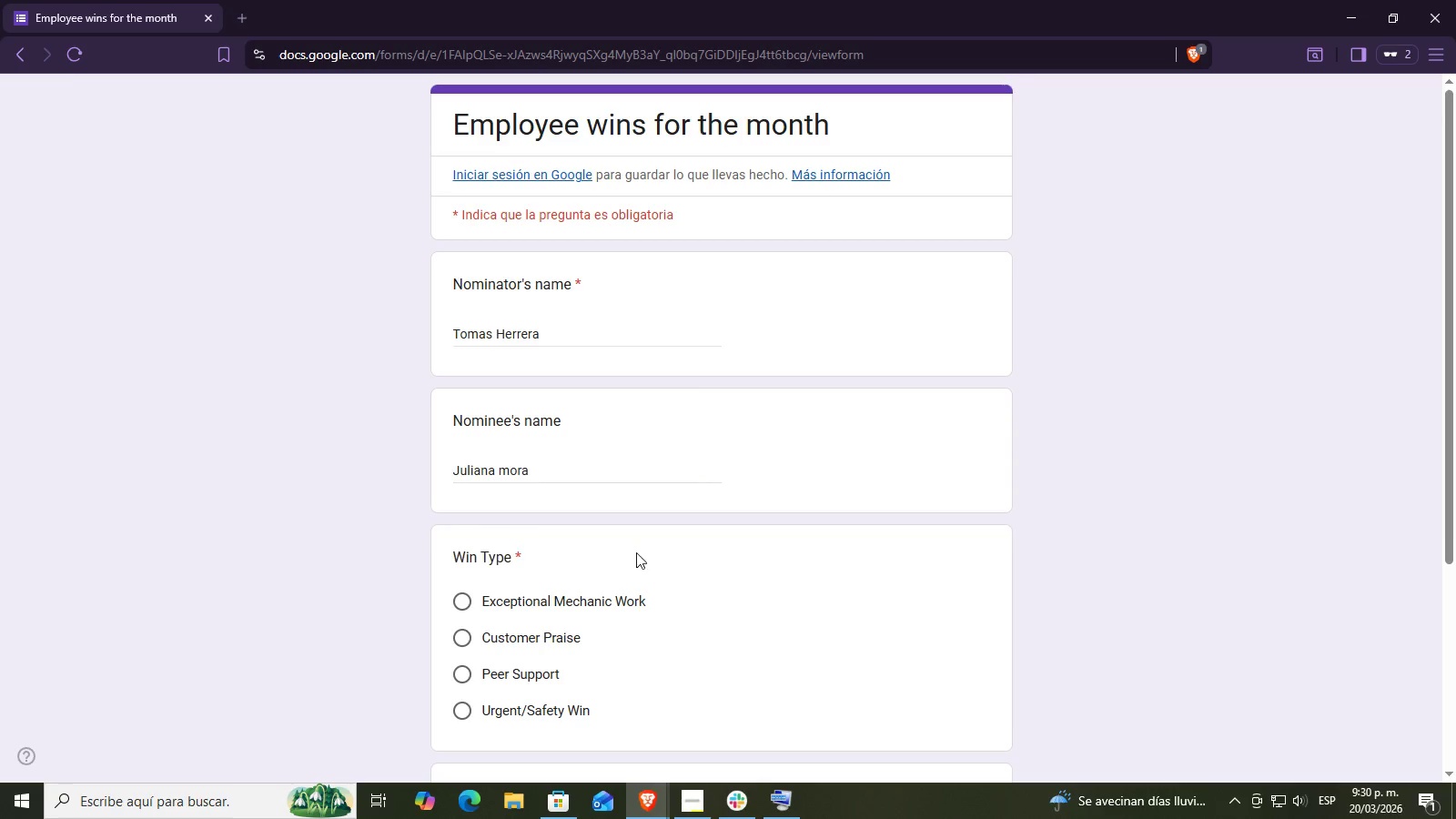 
scroll: coordinate [694, 571], scroll_direction: down, amount: 2.0
 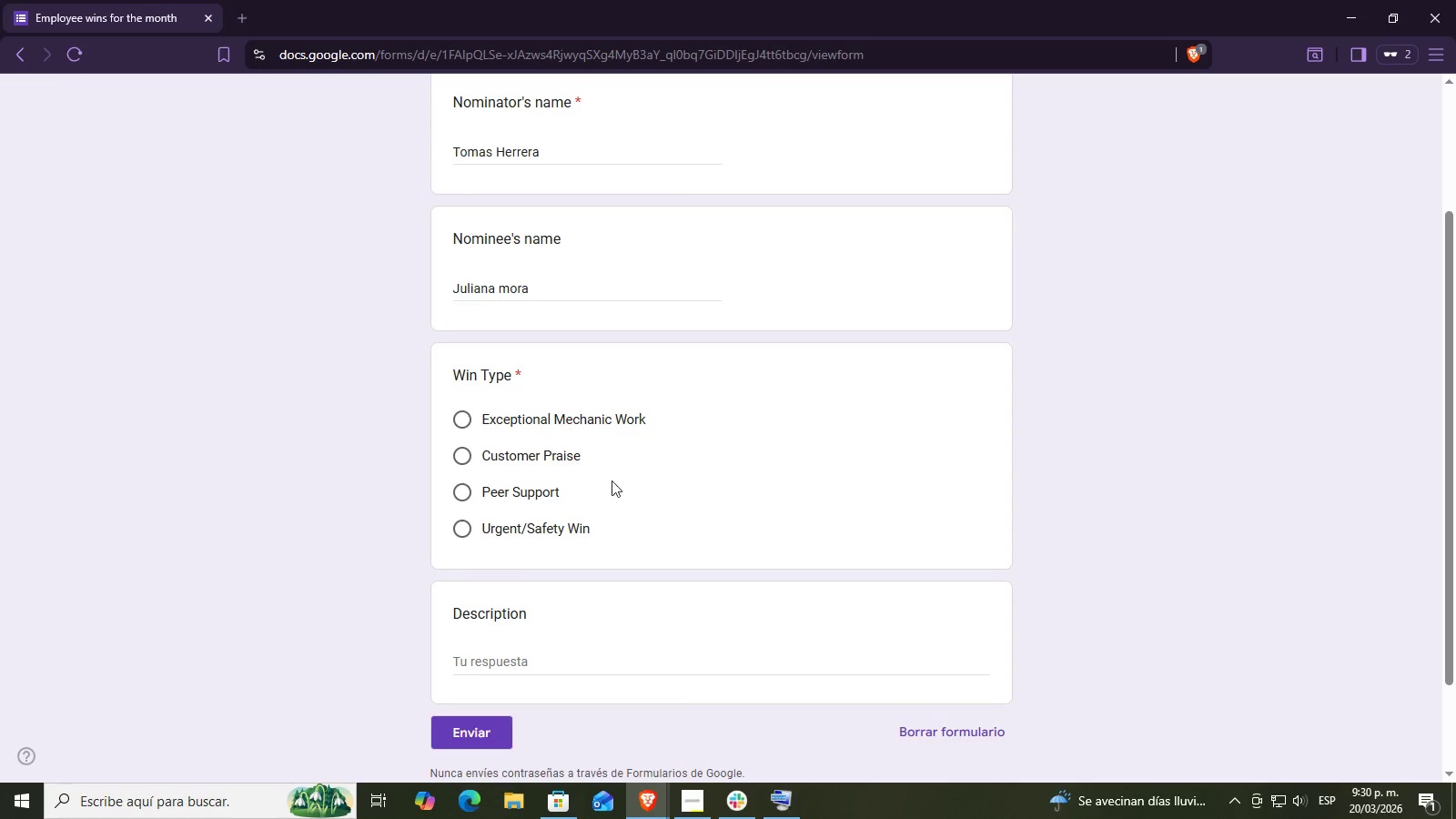 
wait(6.94)
 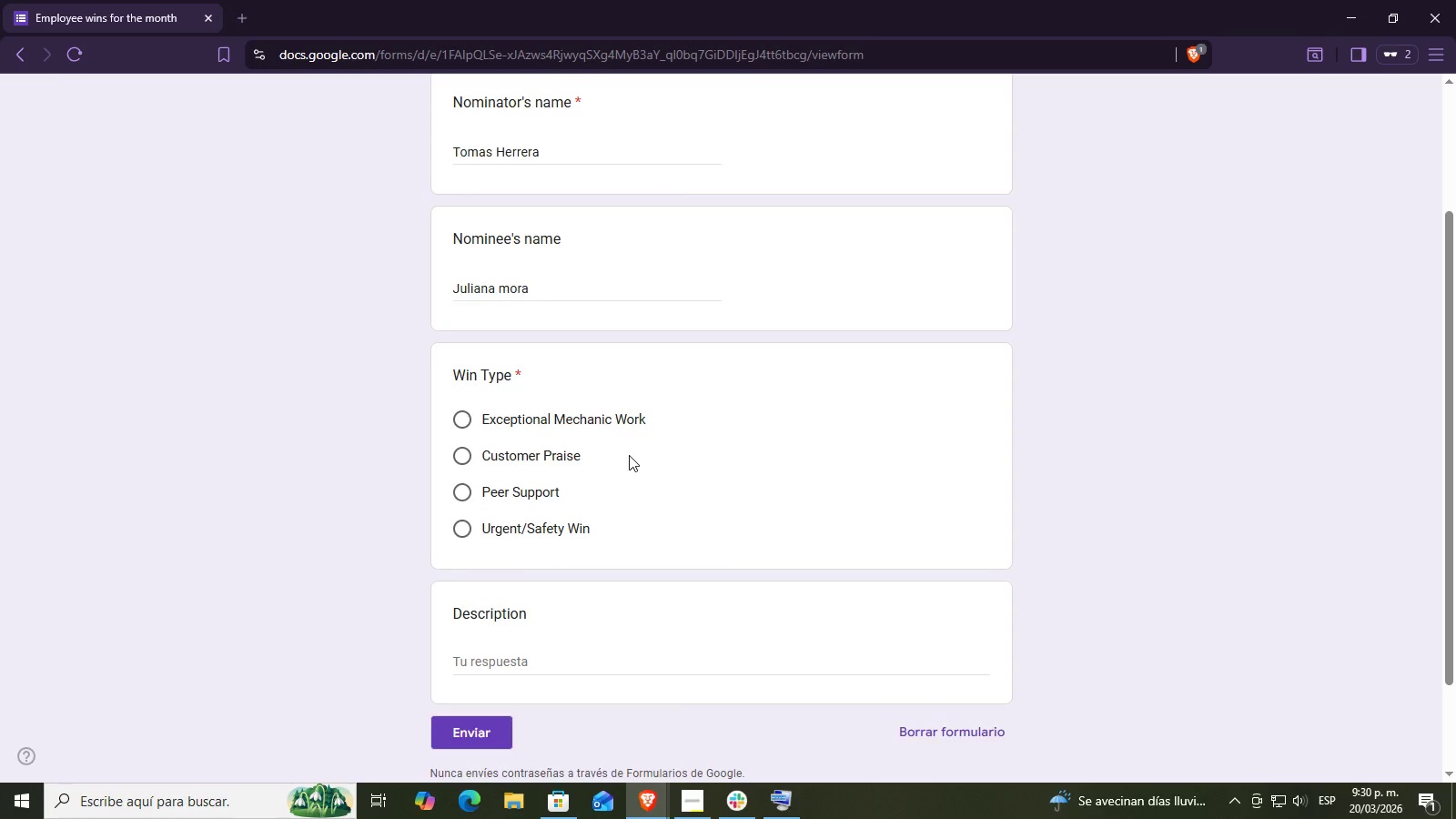 
left_click([487, 492])
 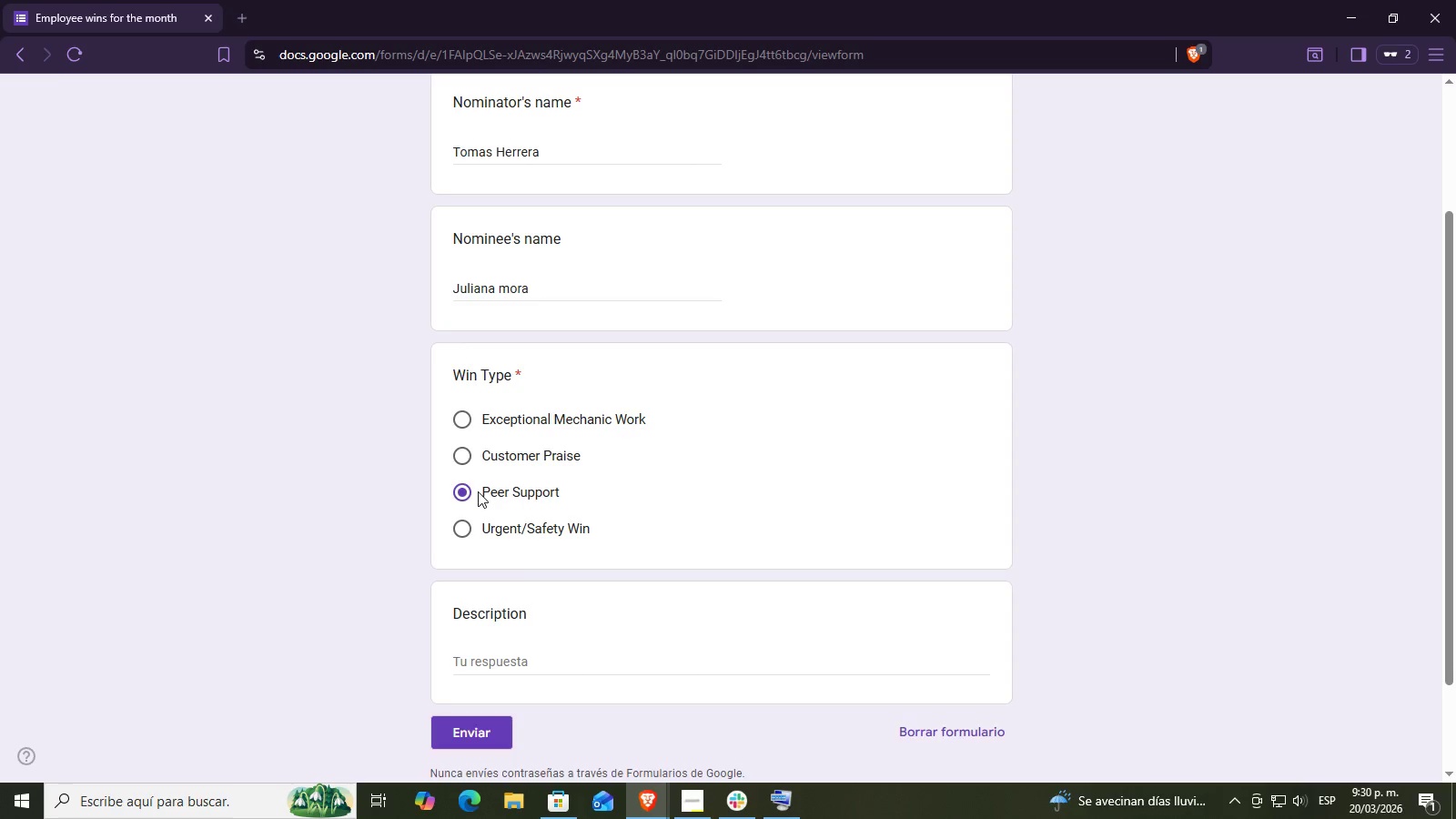 
left_click([488, 470])
 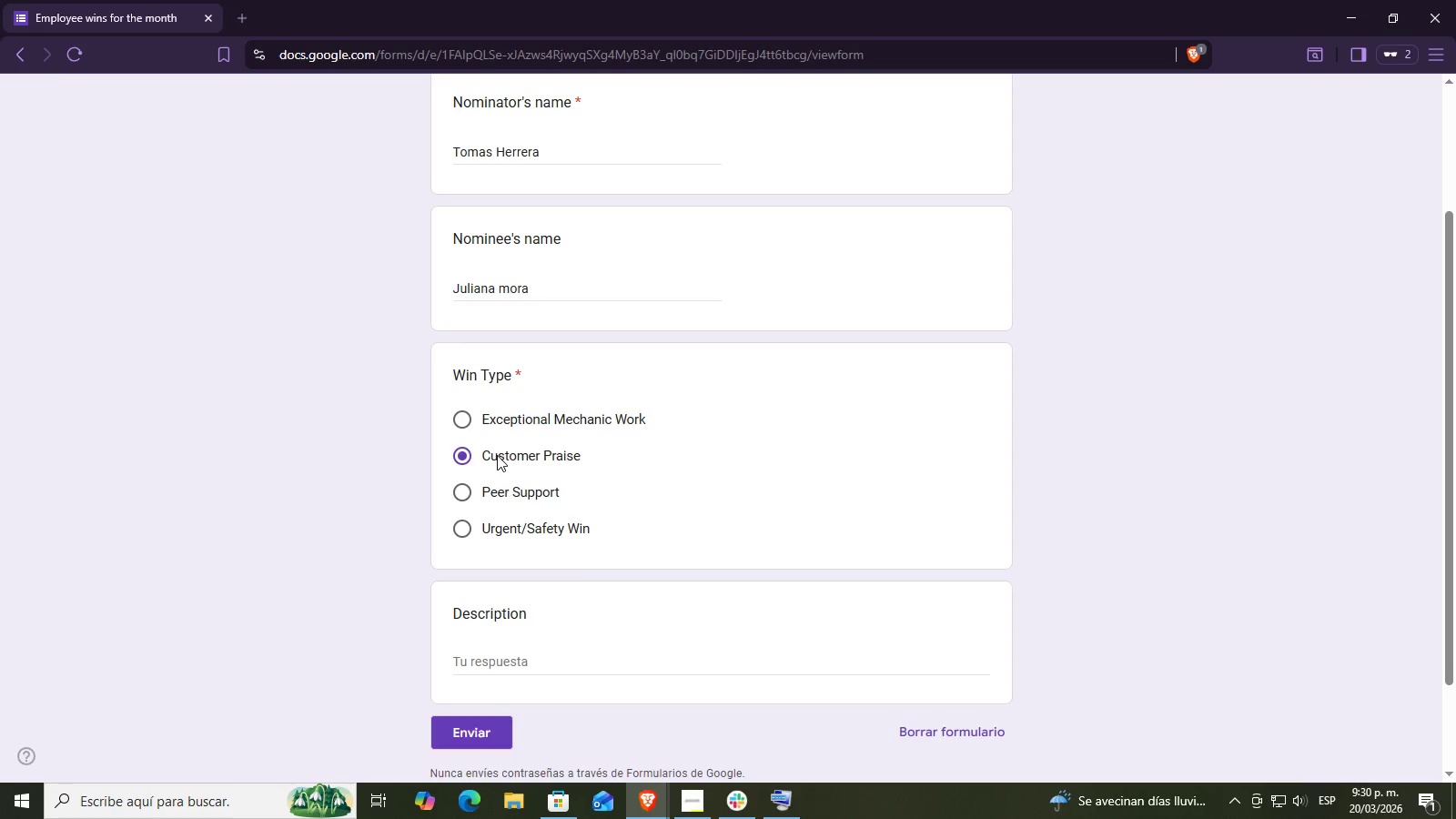 
left_click([458, 441])
 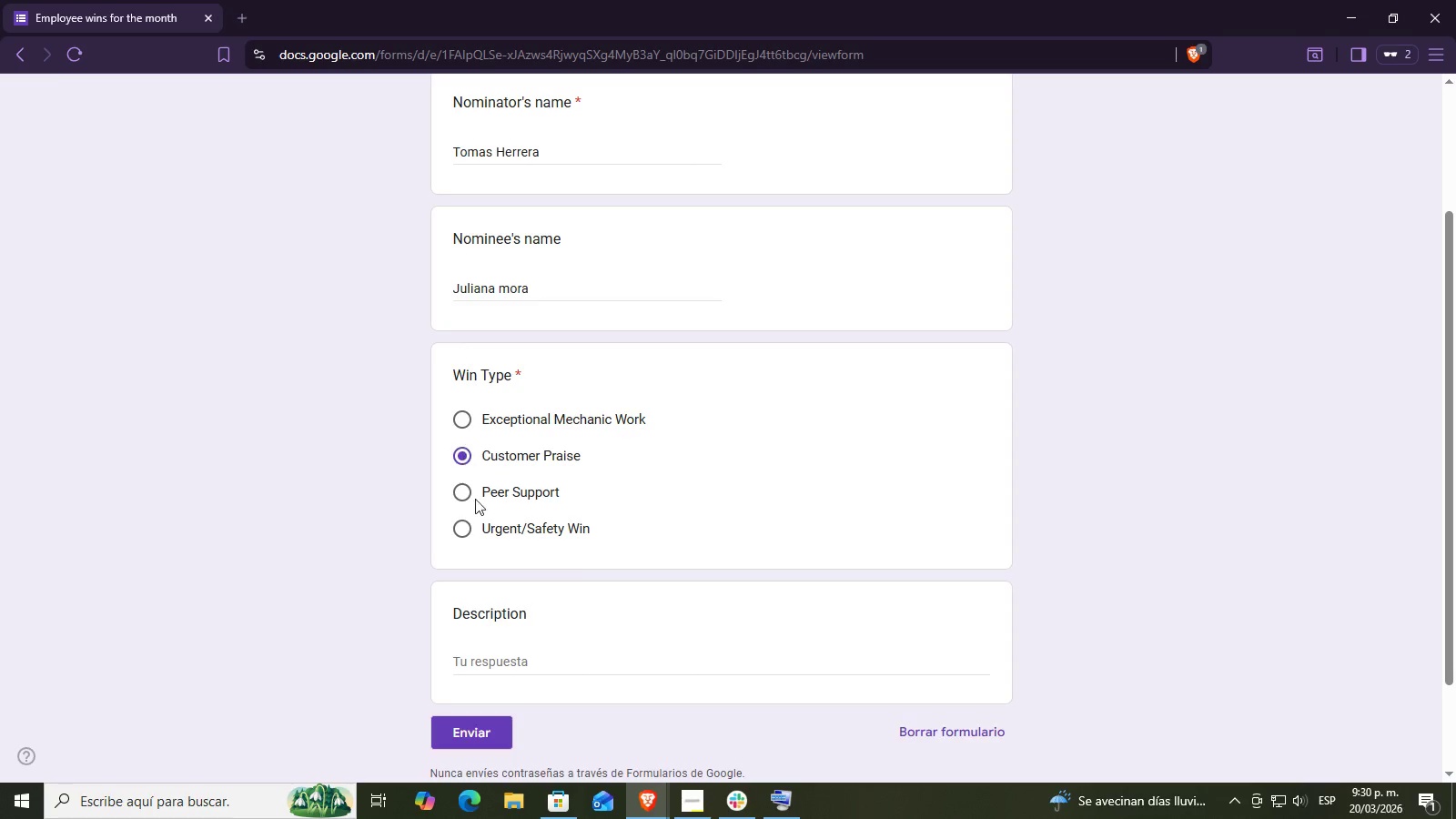 
left_click([527, 490])
 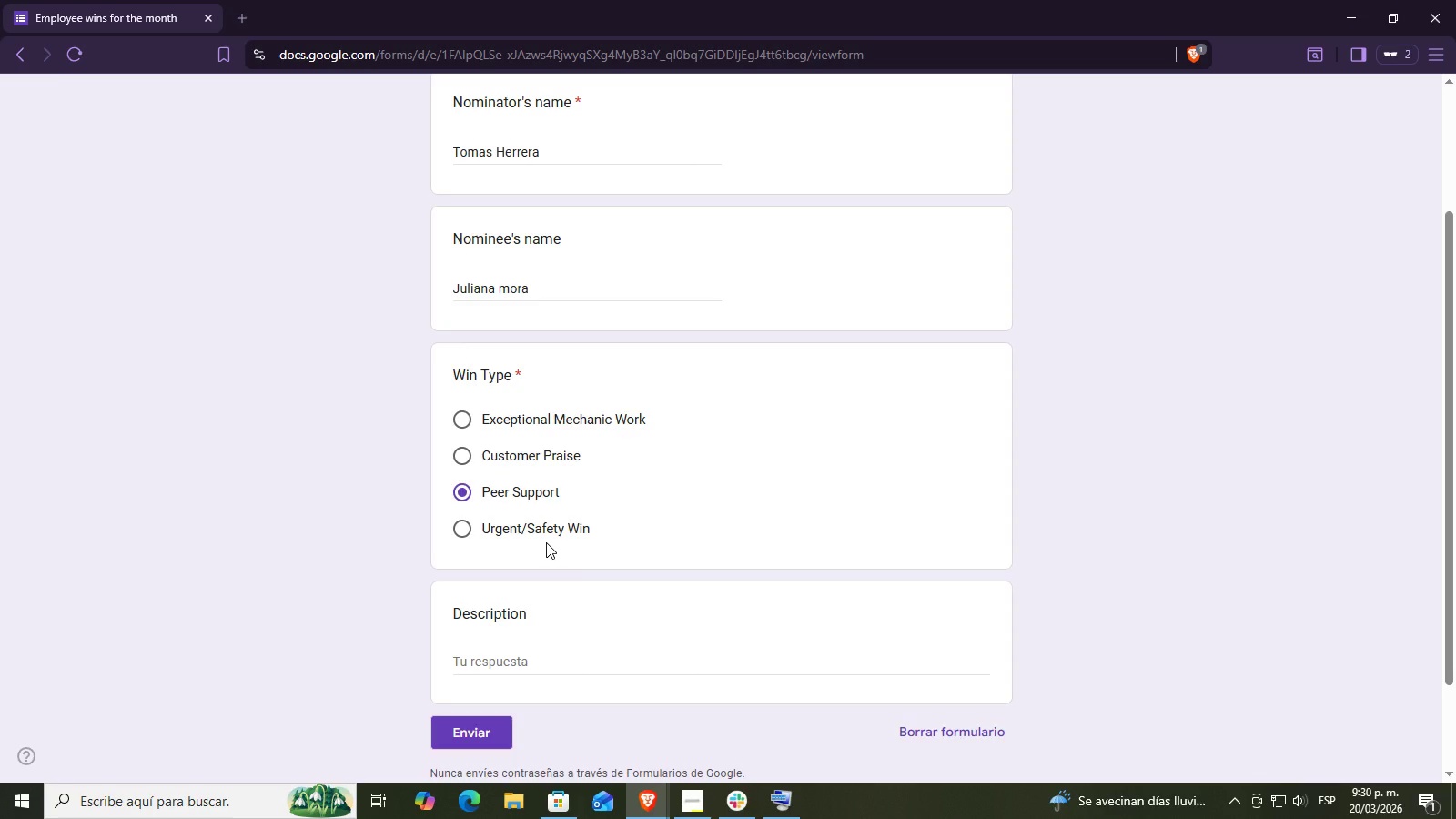 
wait(8.05)
 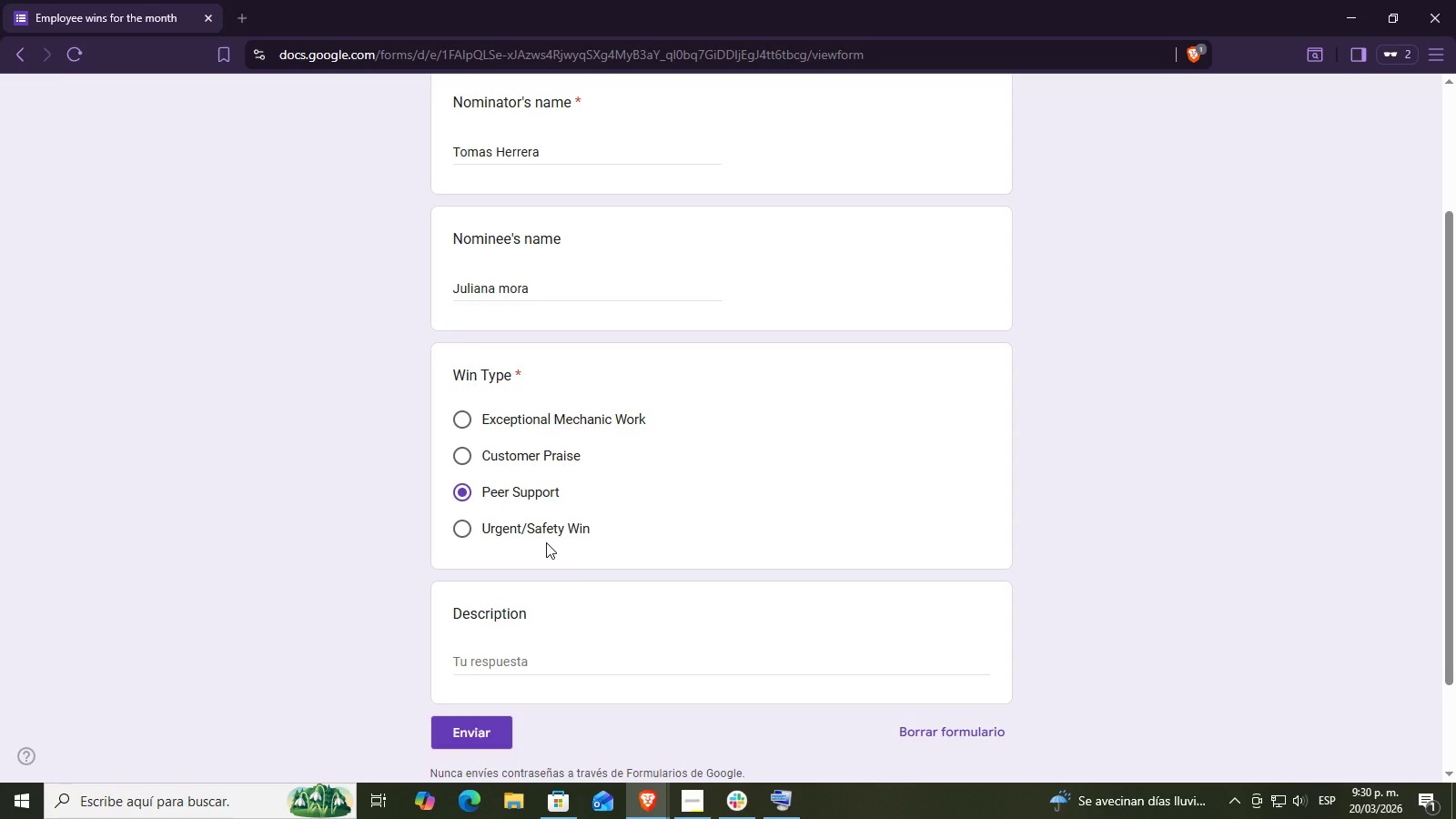 
double_click([551, 655])
 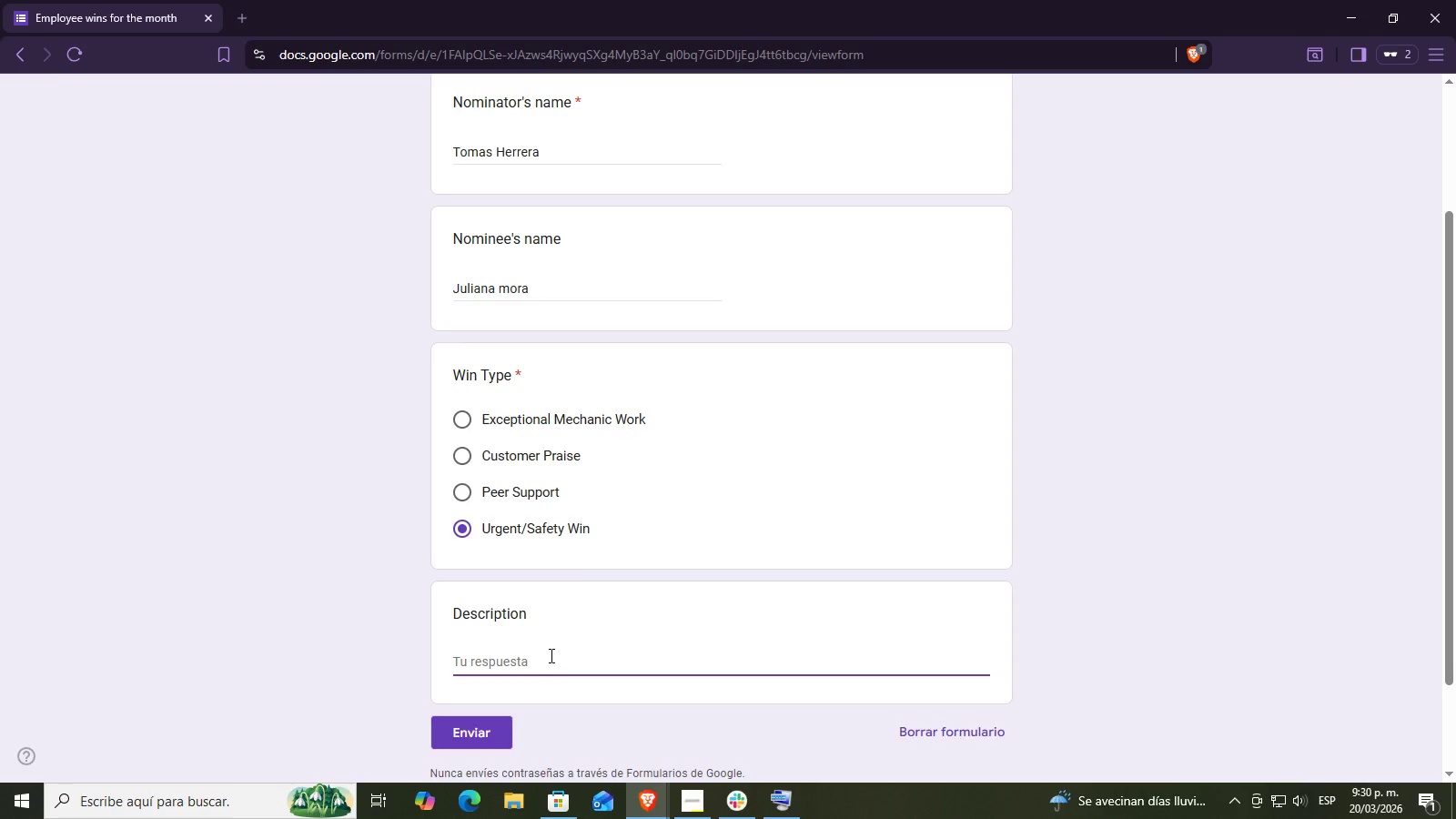 
type(Caught a cracked carbon fork during inspection. Stopped the sale, explained the risk, sor)
key(Backspace)
type(urced a replacement same )
key(Backspace)
type(-day.)
 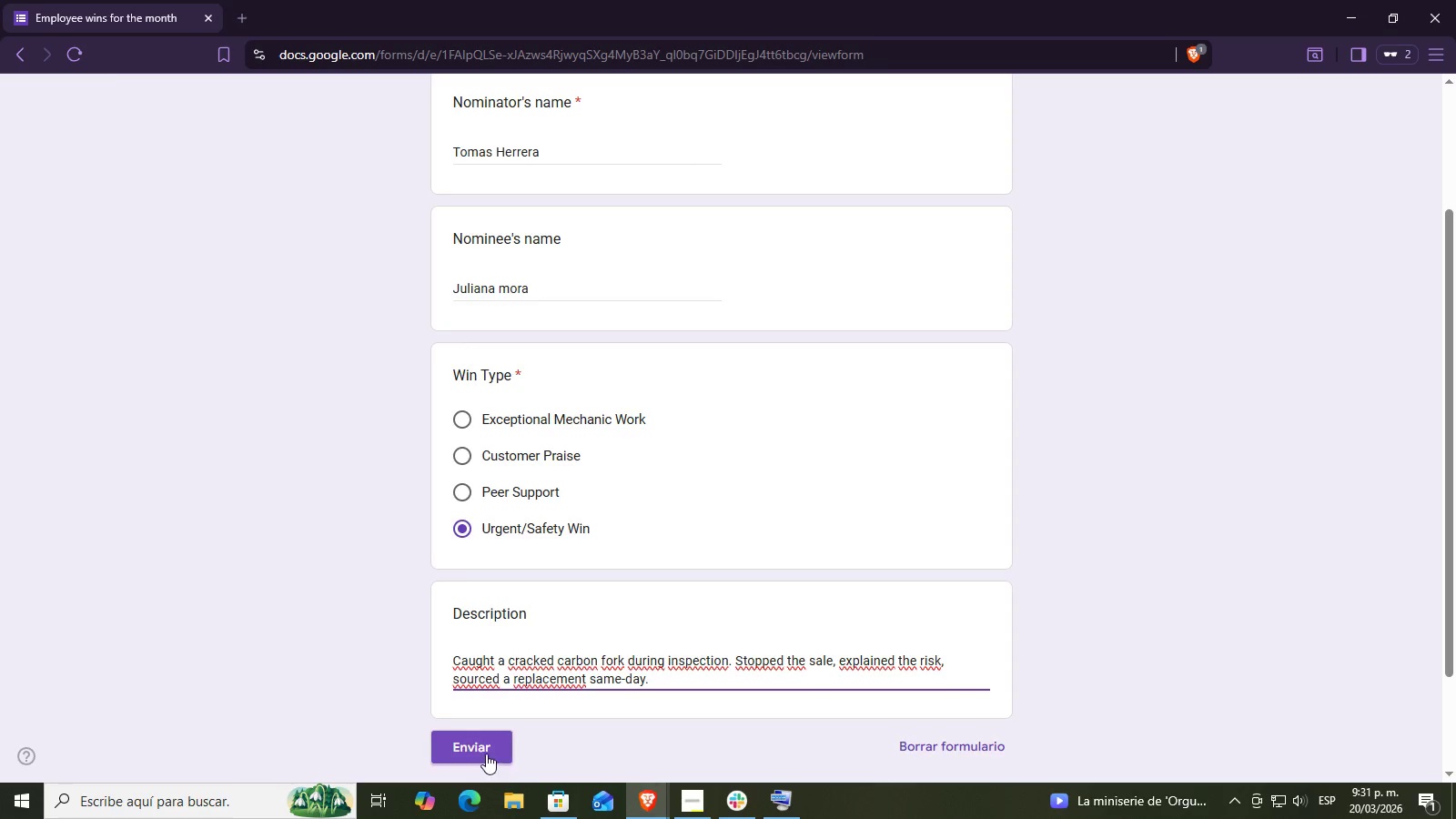 
scroll: coordinate [603, 594], scroll_direction: up, amount: 3.0
 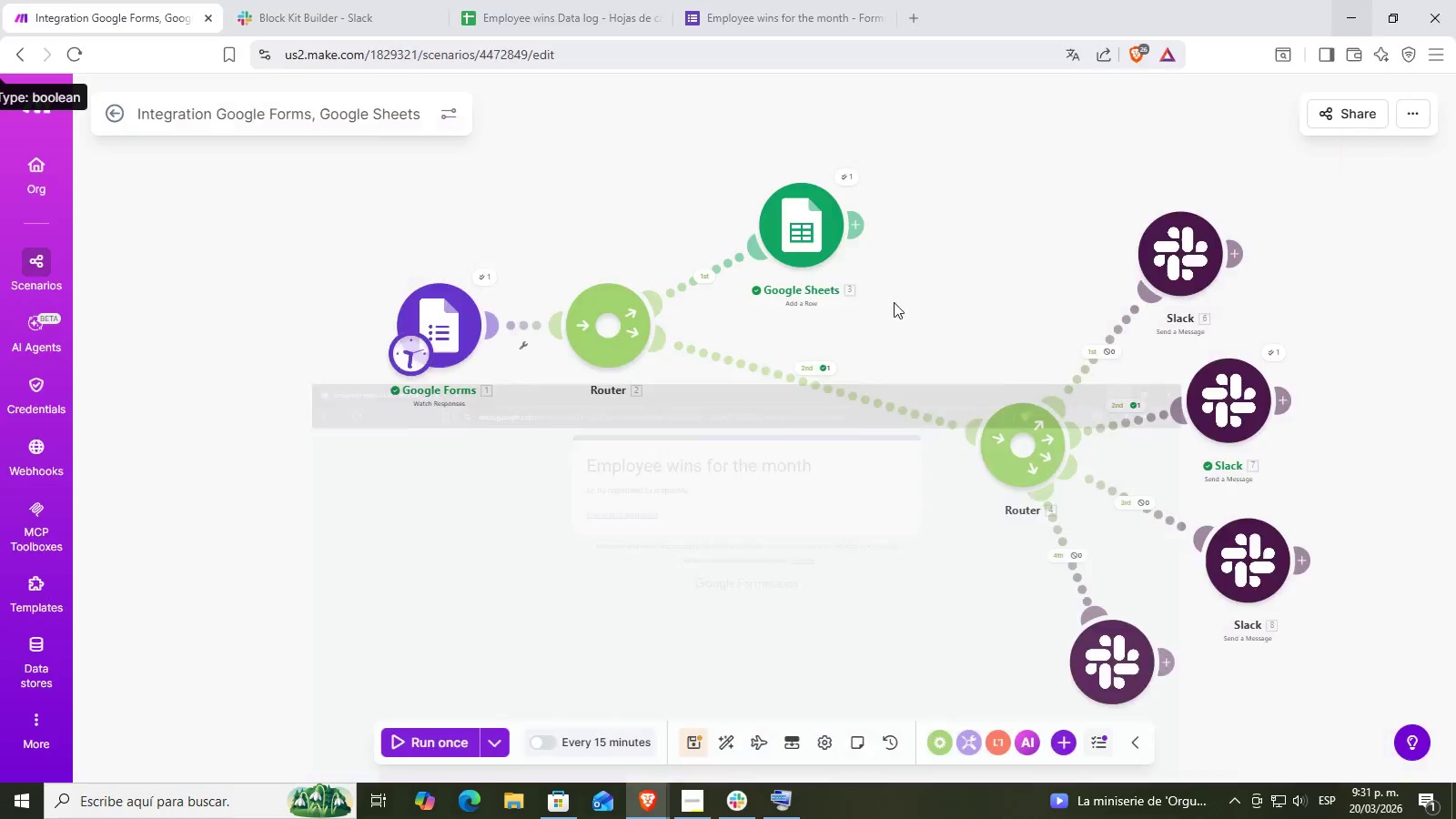 
left_click_drag(start_coordinate=[927, 466], to_coordinate=[739, 447])
 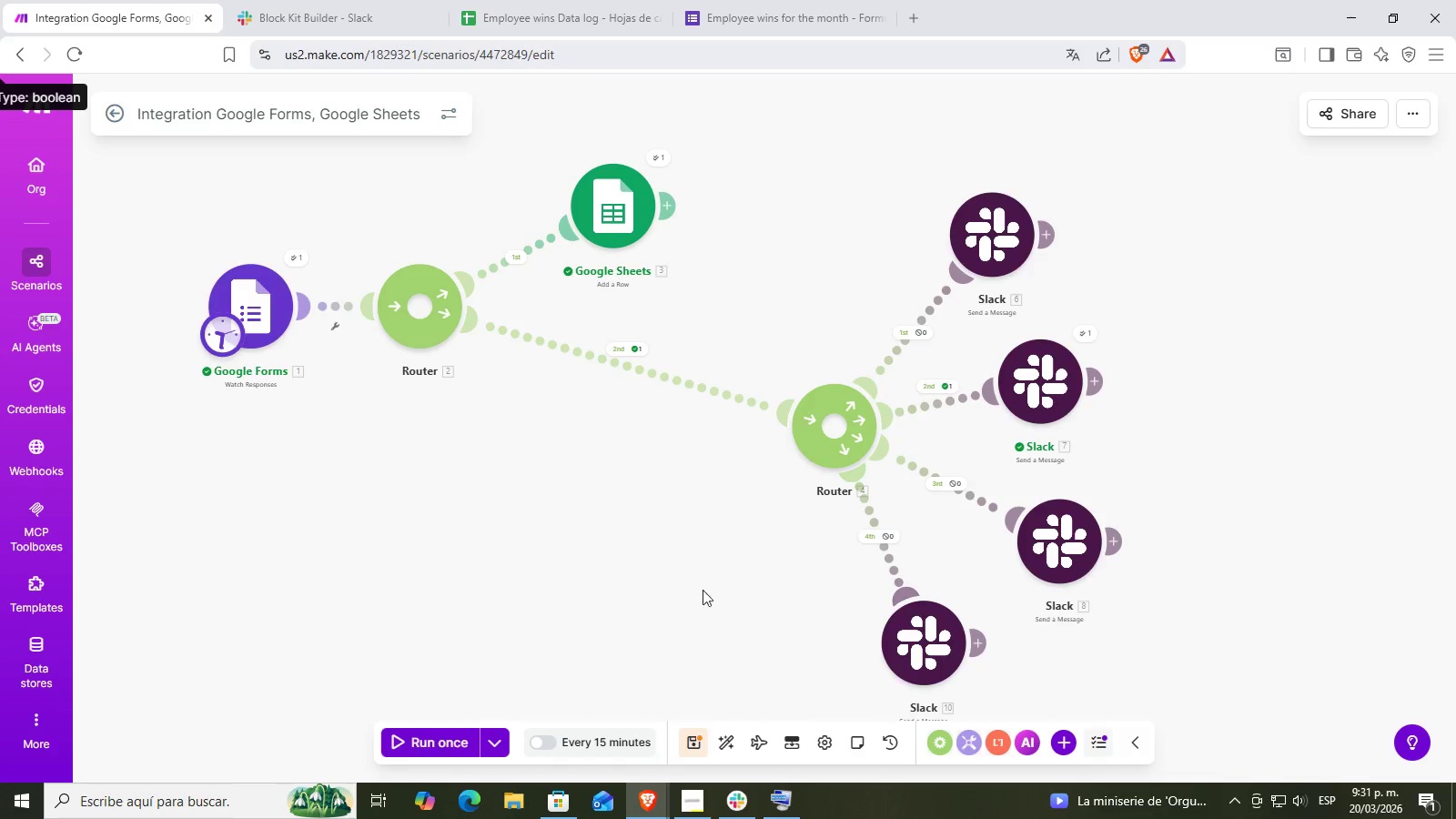 
left_click_drag(start_coordinate=[600, 556], to_coordinate=[763, 556])
 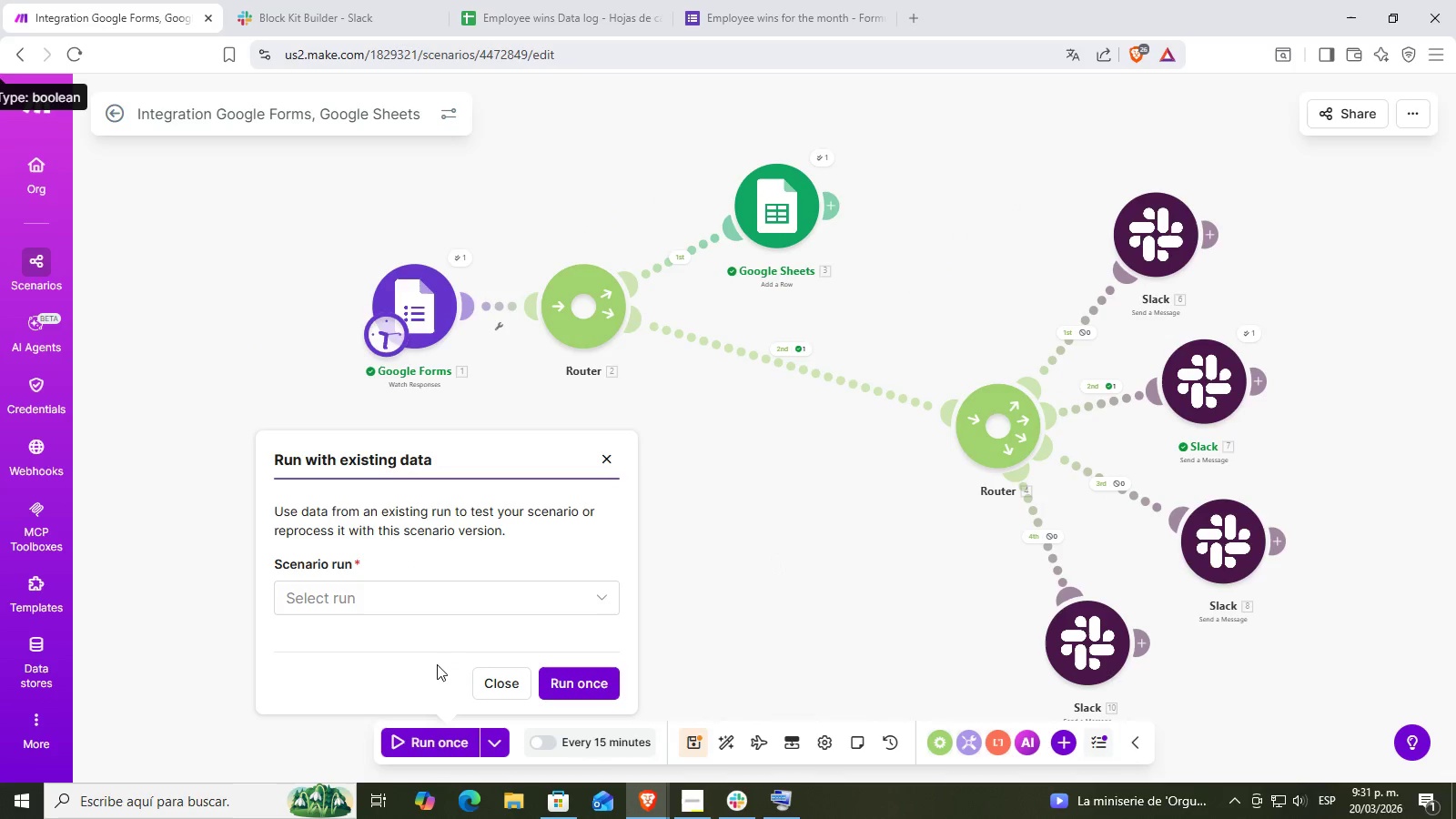 
left_click([415, 600])
 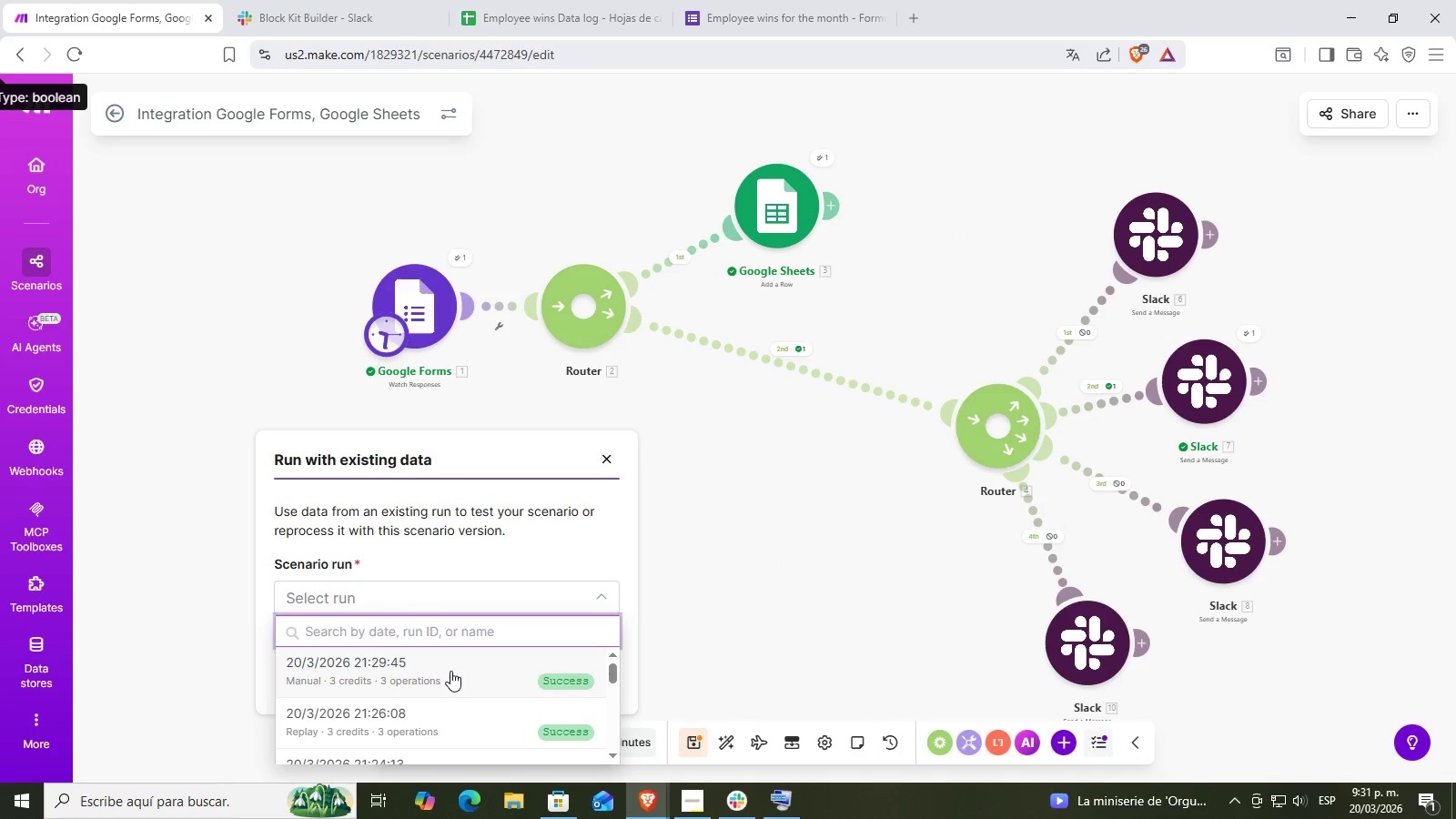 
left_click([430, 579])
 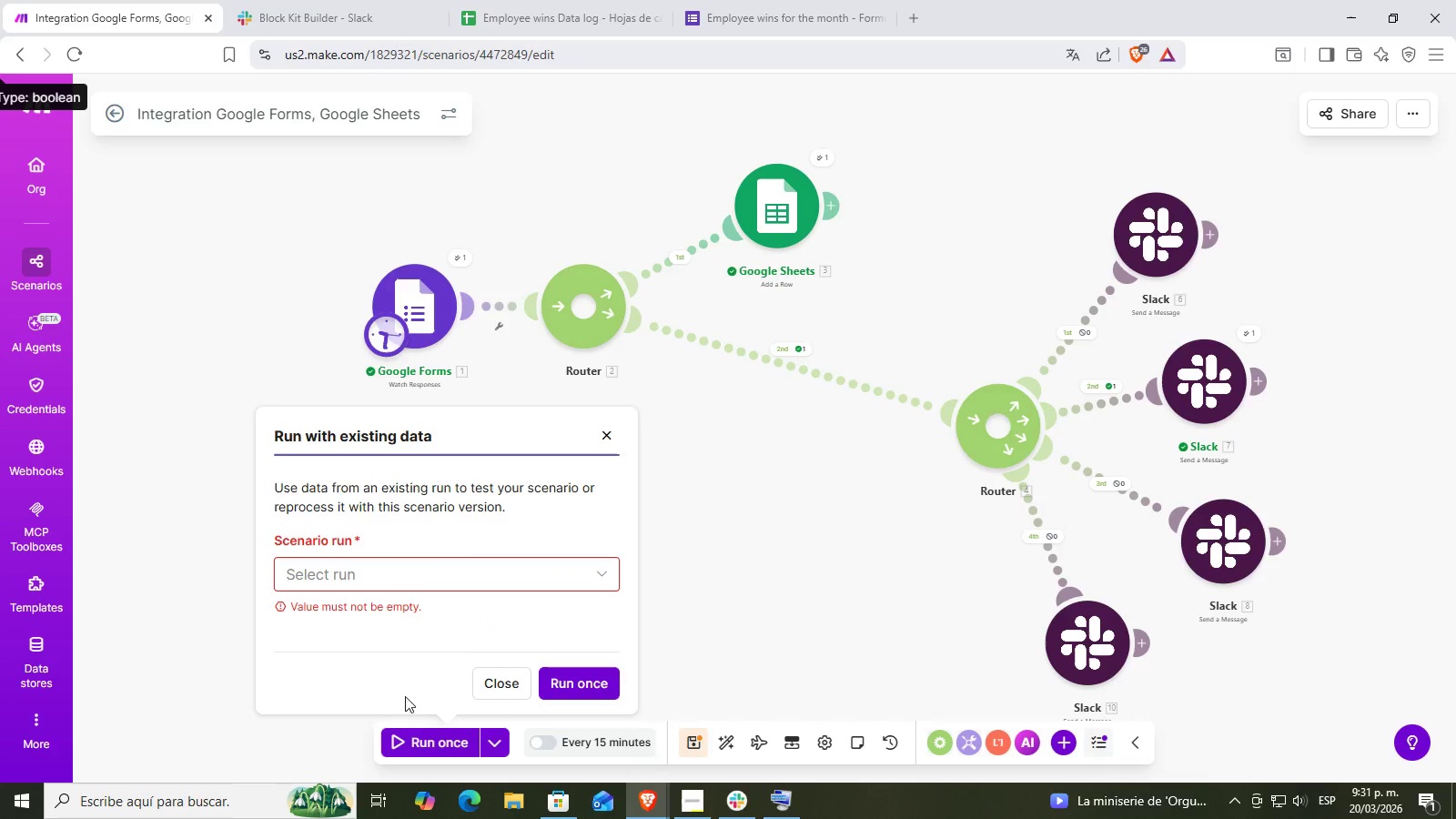 
left_click([434, 742])
 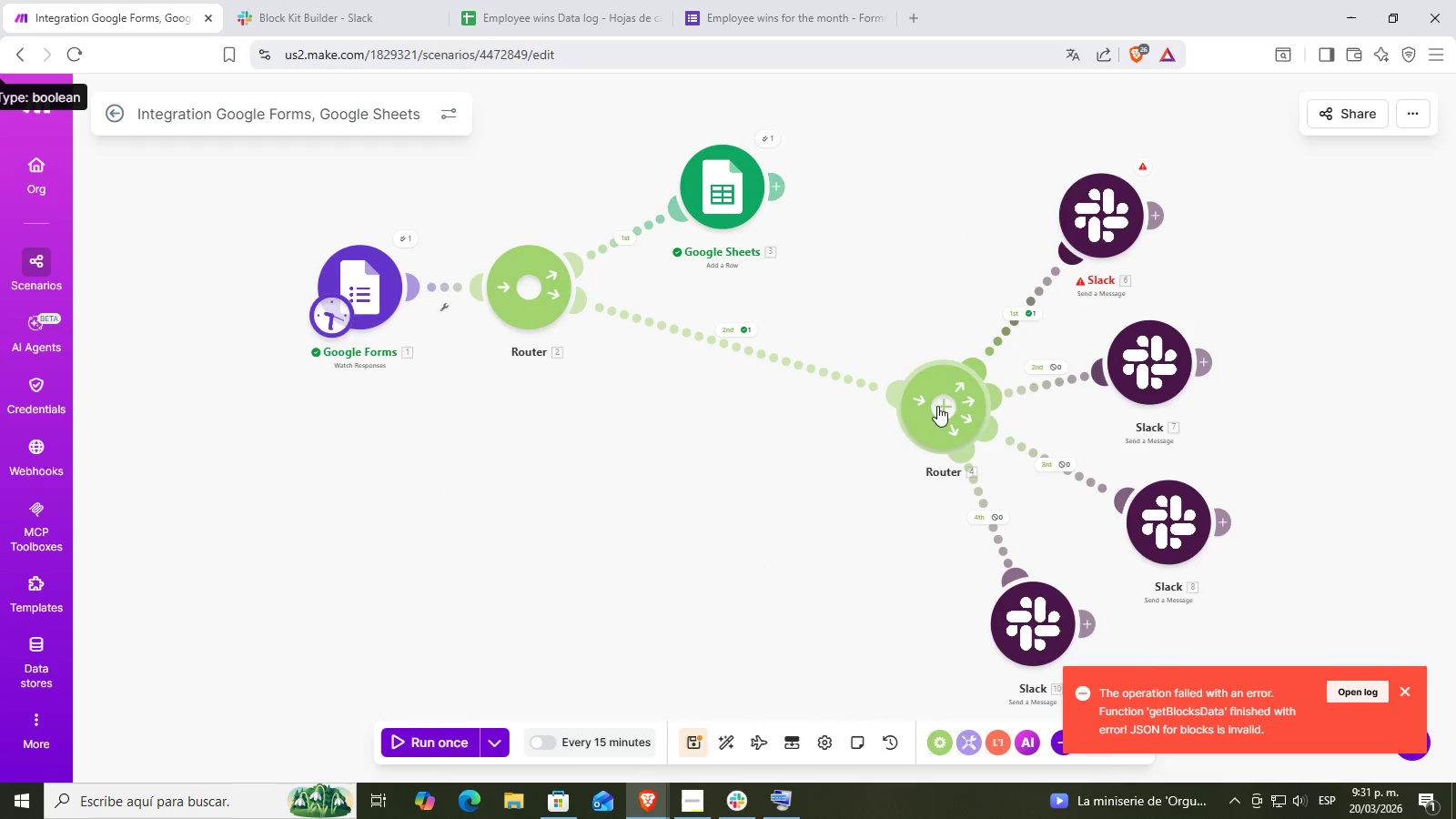 
left_click([1089, 228])
 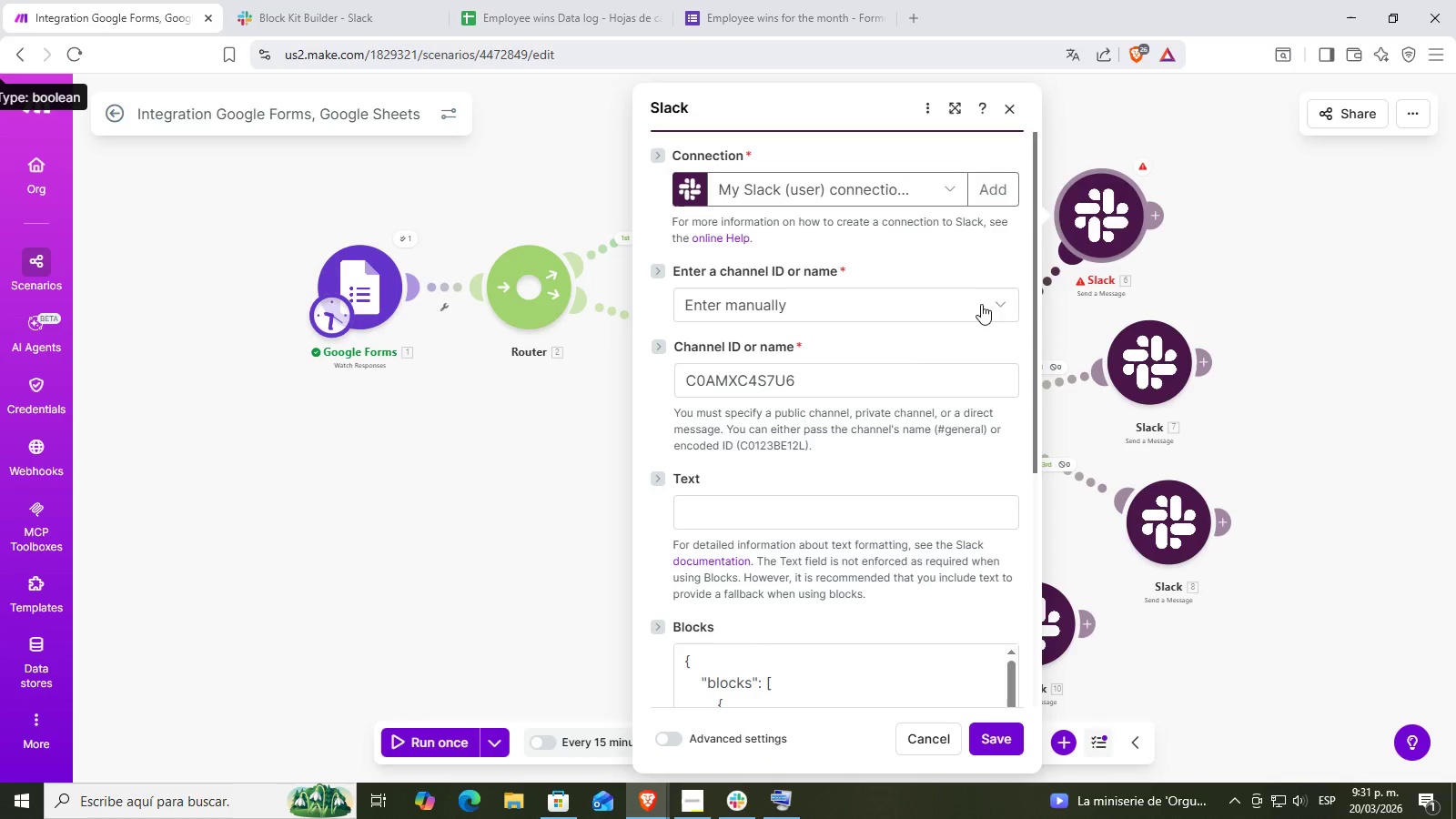 
scroll: coordinate [869, 416], scroll_direction: down, amount: 3.0
 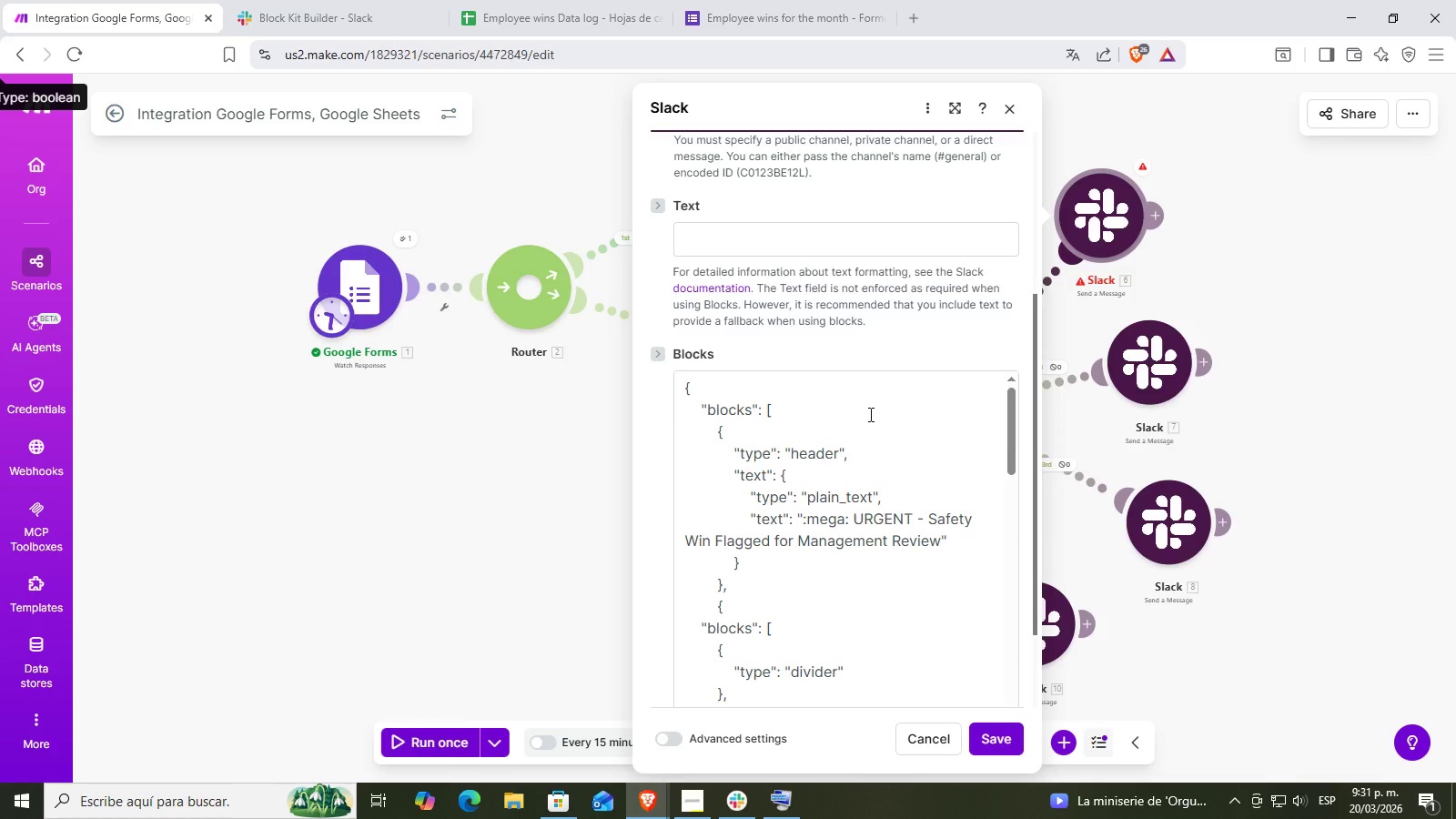 
scroll: coordinate [869, 414], scroll_direction: up, amount: 3.0
 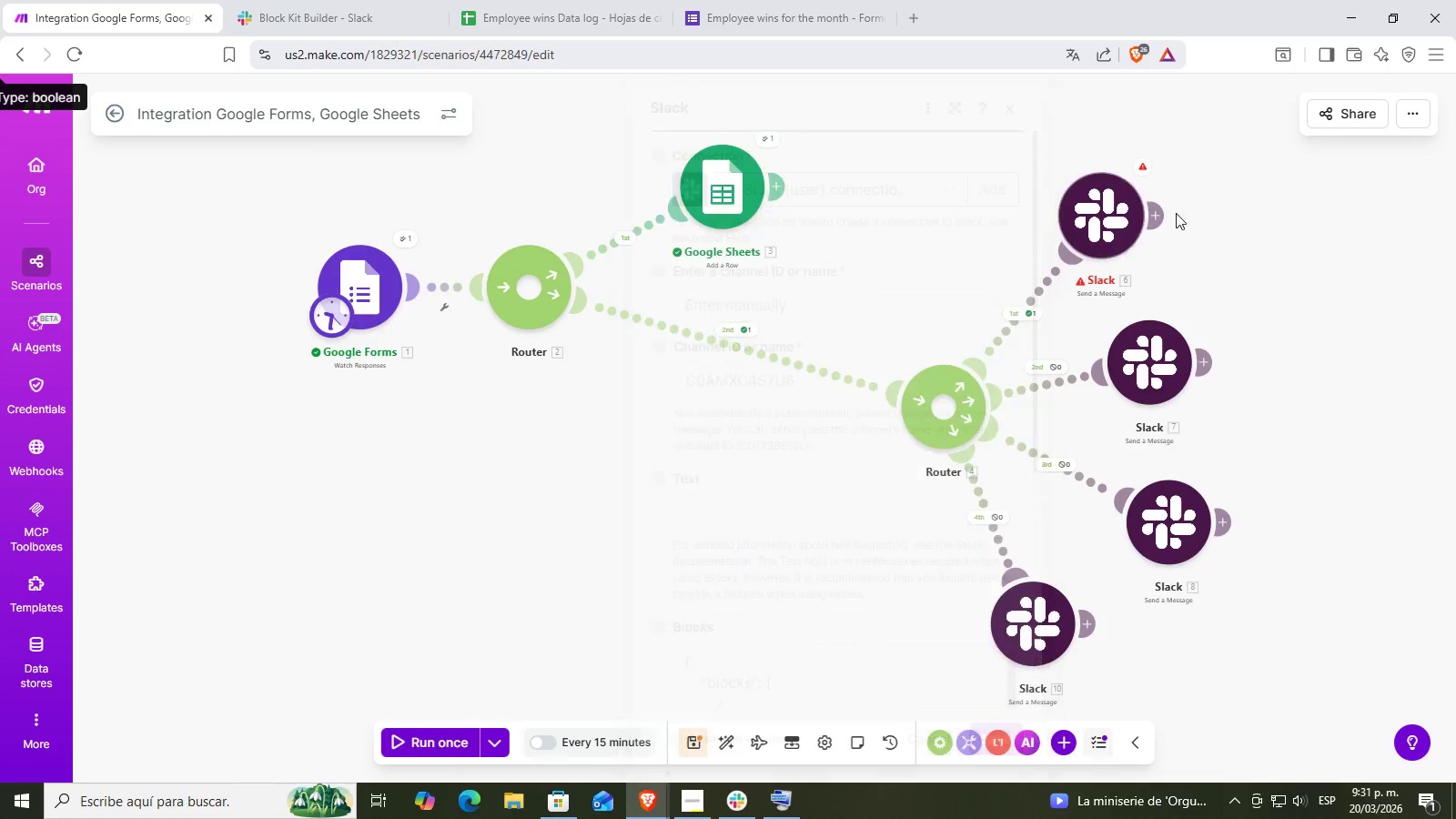 
left_click([1145, 172])
 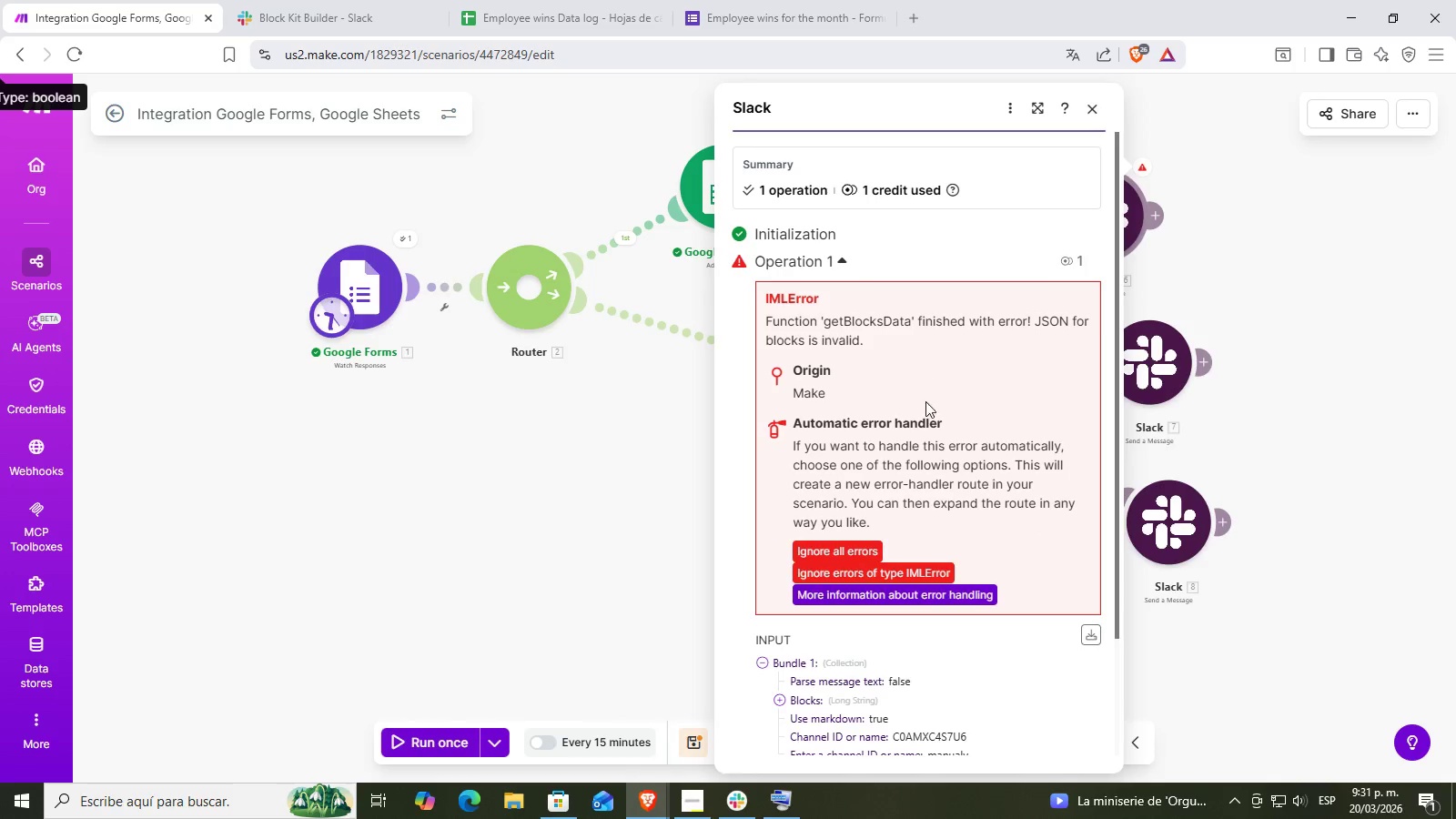 
scroll: coordinate [919, 435], scroll_direction: down, amount: 1.0
 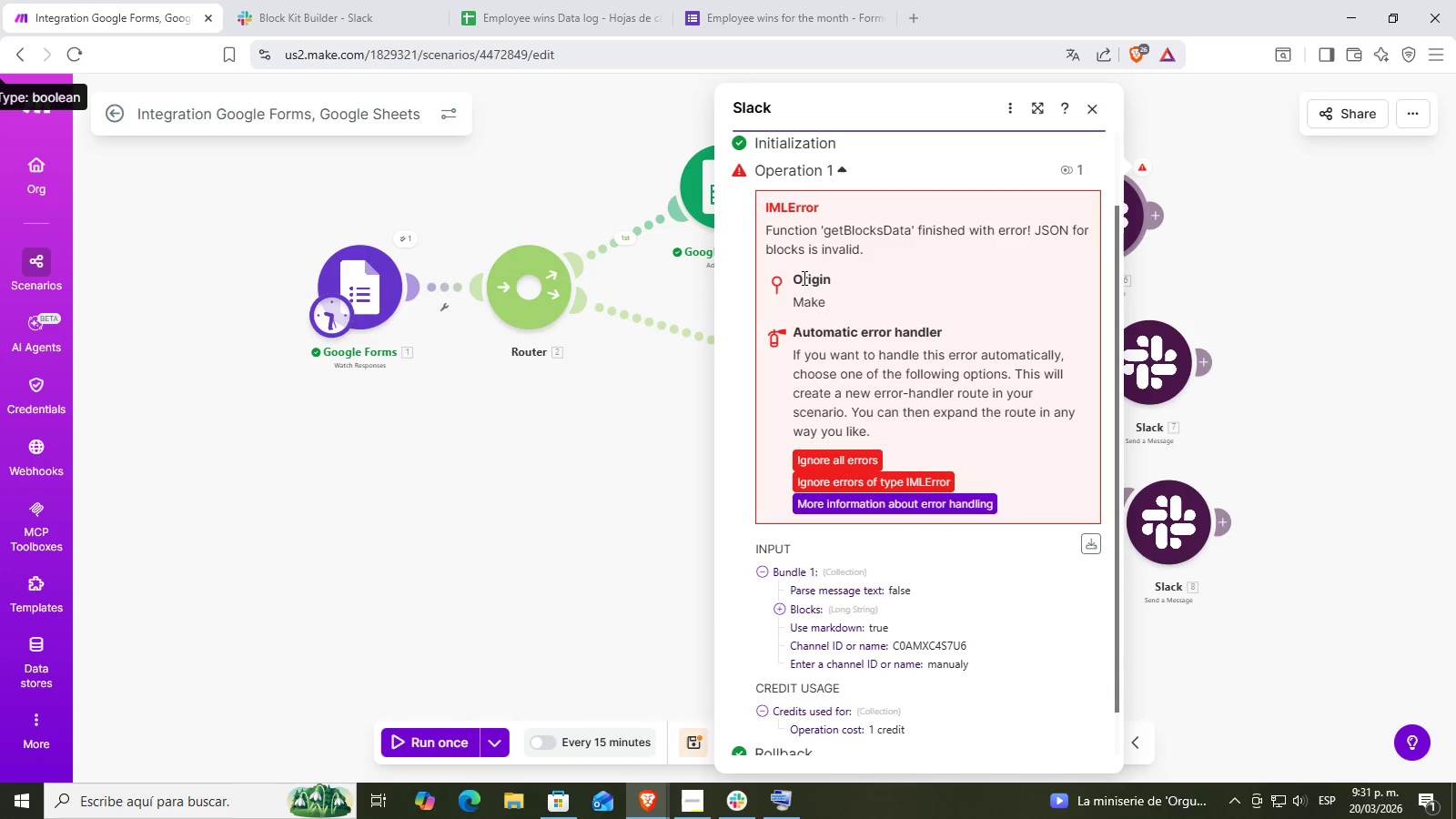 
left_click_drag(start_coordinate=[766, 228], to_coordinate=[906, 243])
 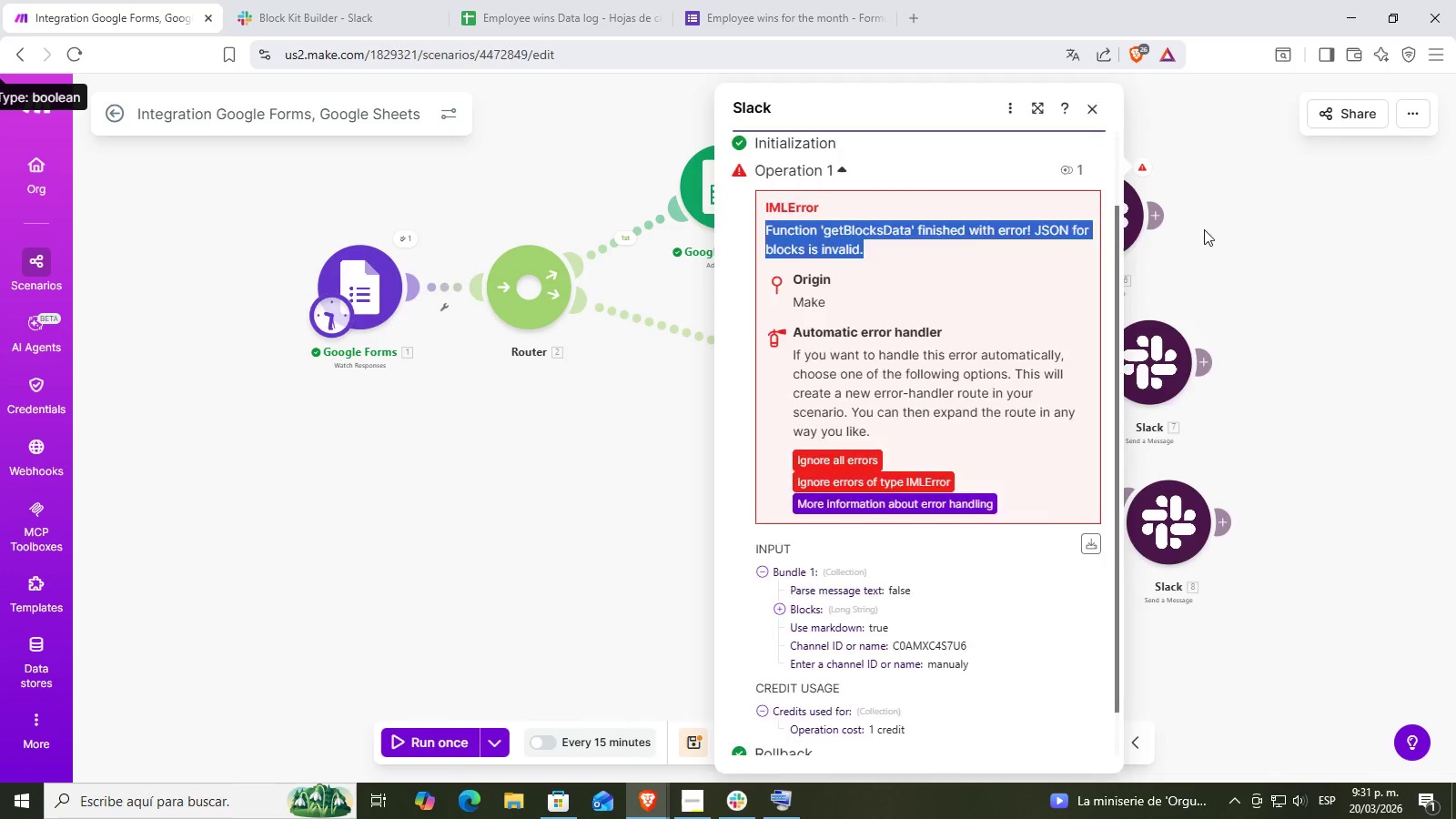 
double_click([1107, 216])
 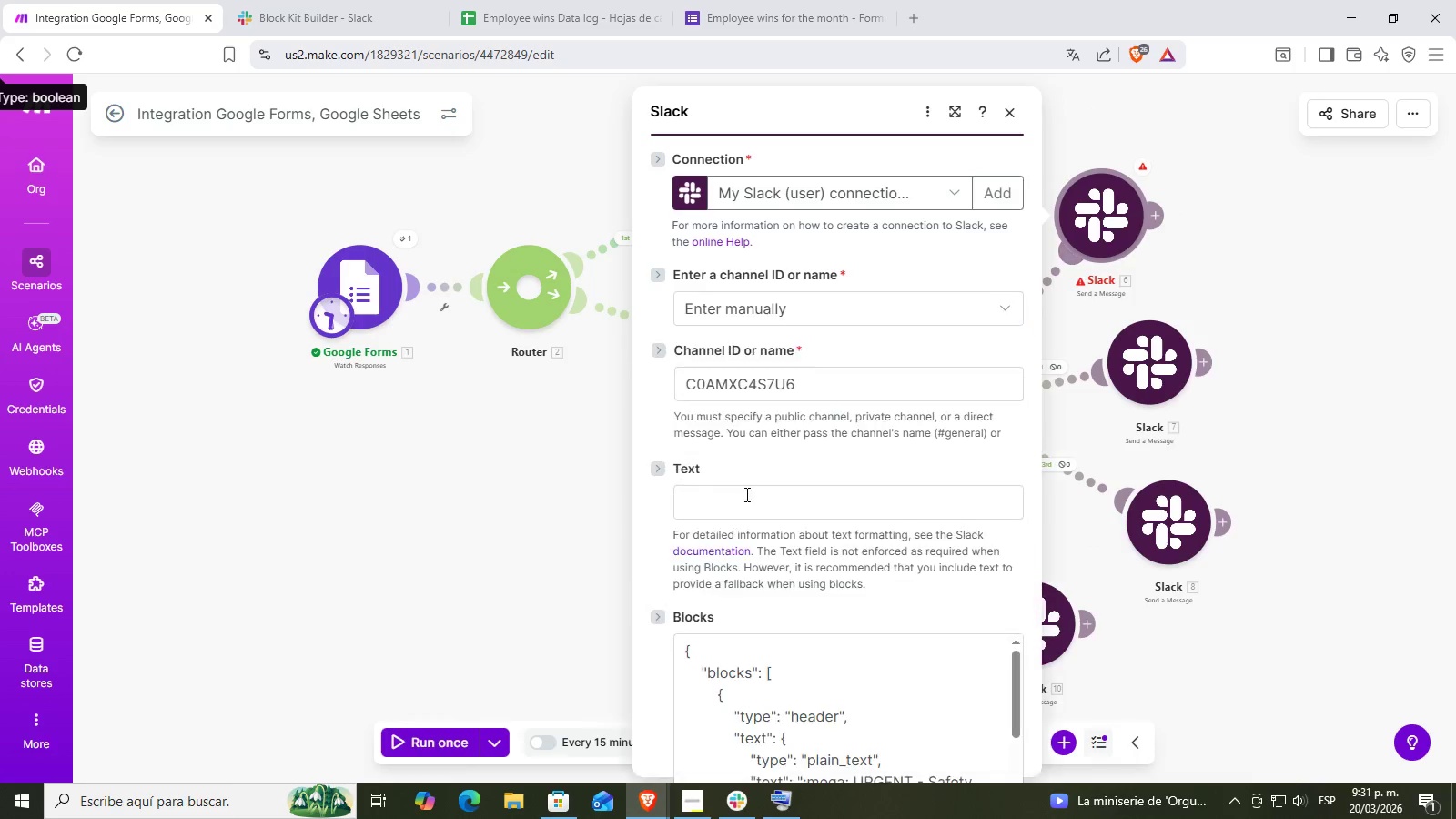 
scroll: coordinate [818, 440], scroll_direction: down, amount: 3.0
 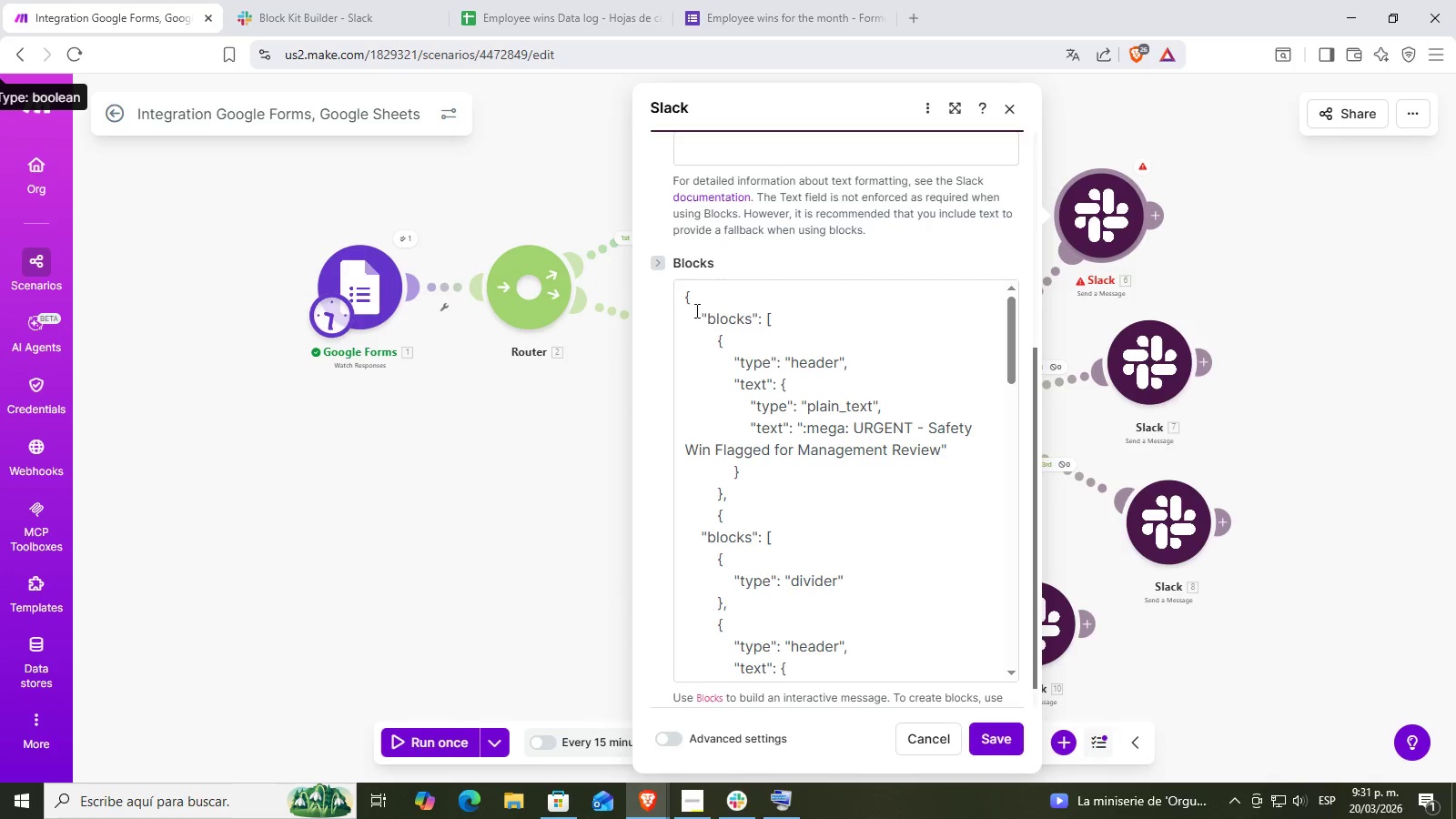 
scroll: coordinate [697, 304], scroll_direction: up, amount: 2.0
 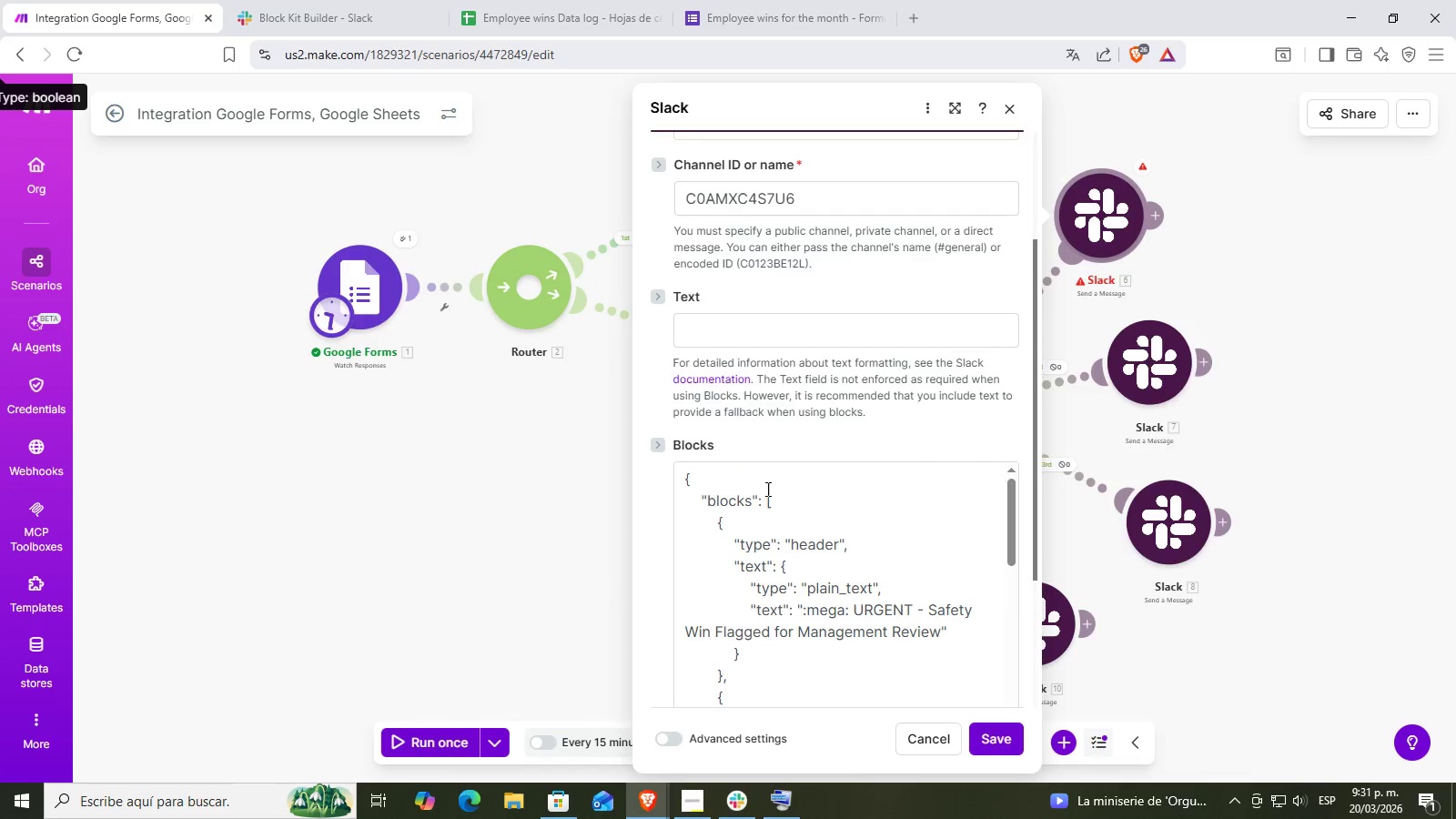 
scroll: coordinate [772, 474], scroll_direction: none, amount: 0.0
 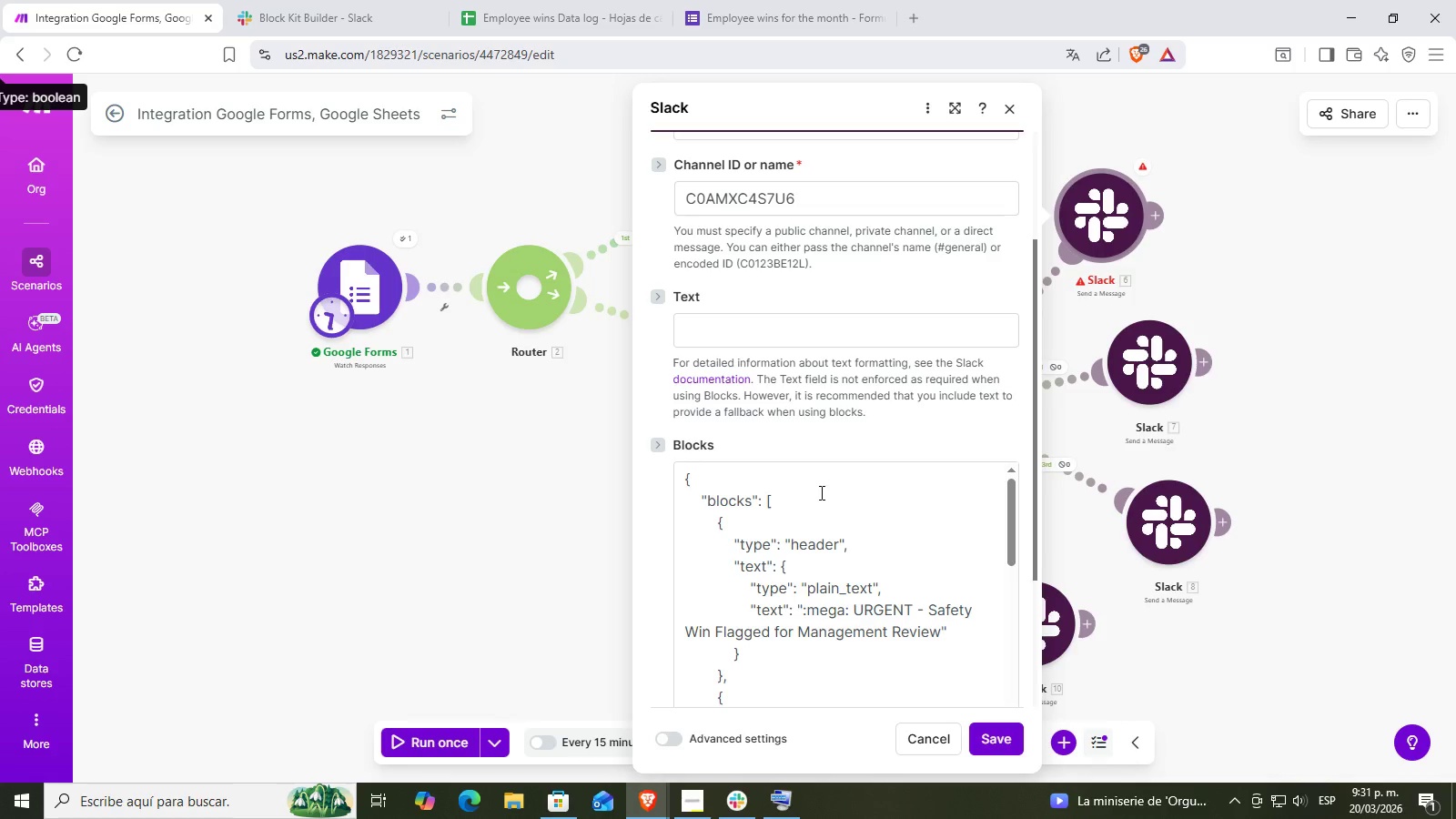 
scroll: coordinate [822, 528], scroll_direction: down, amount: 23.0
 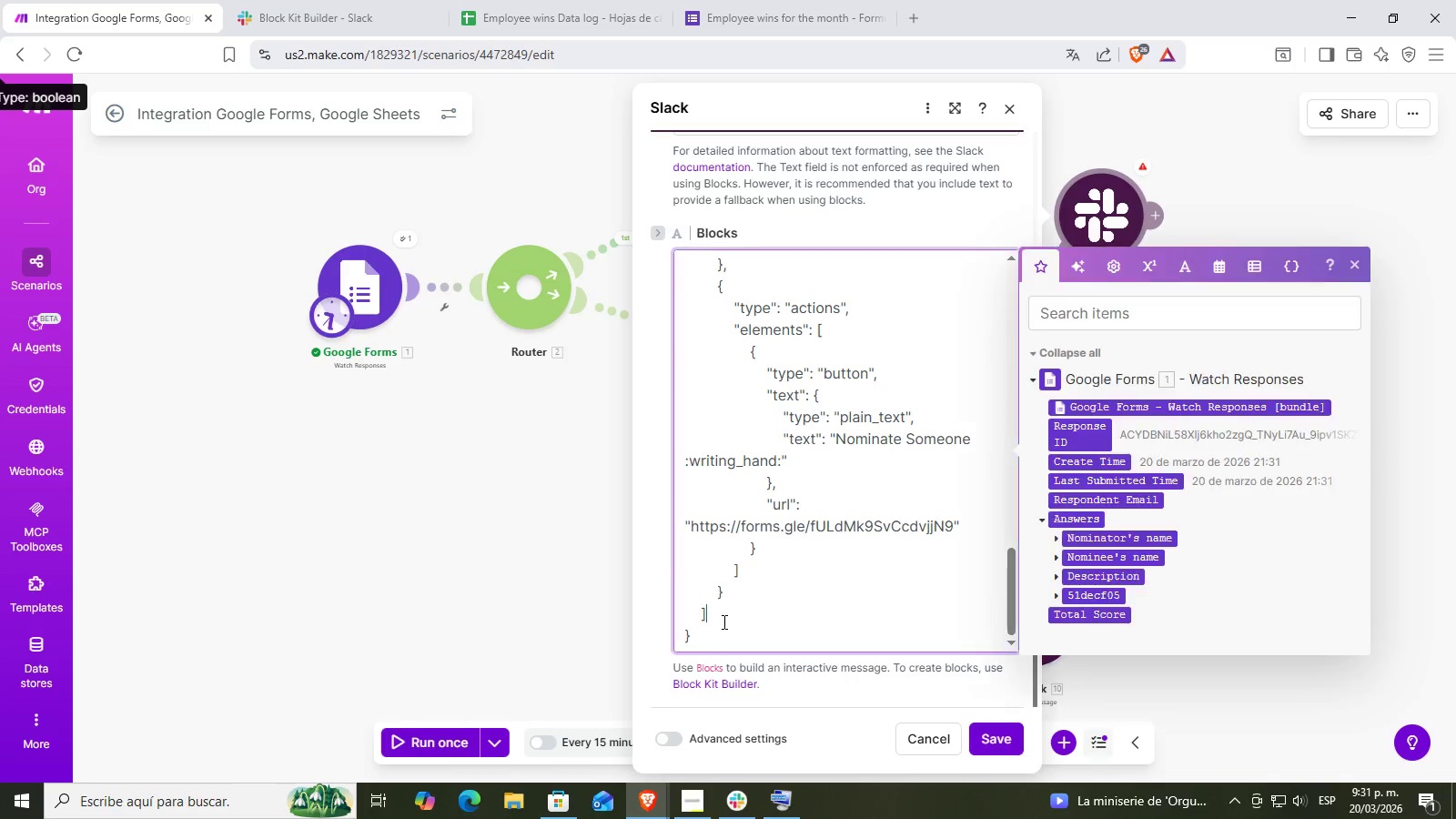 
double_click([705, 632])
 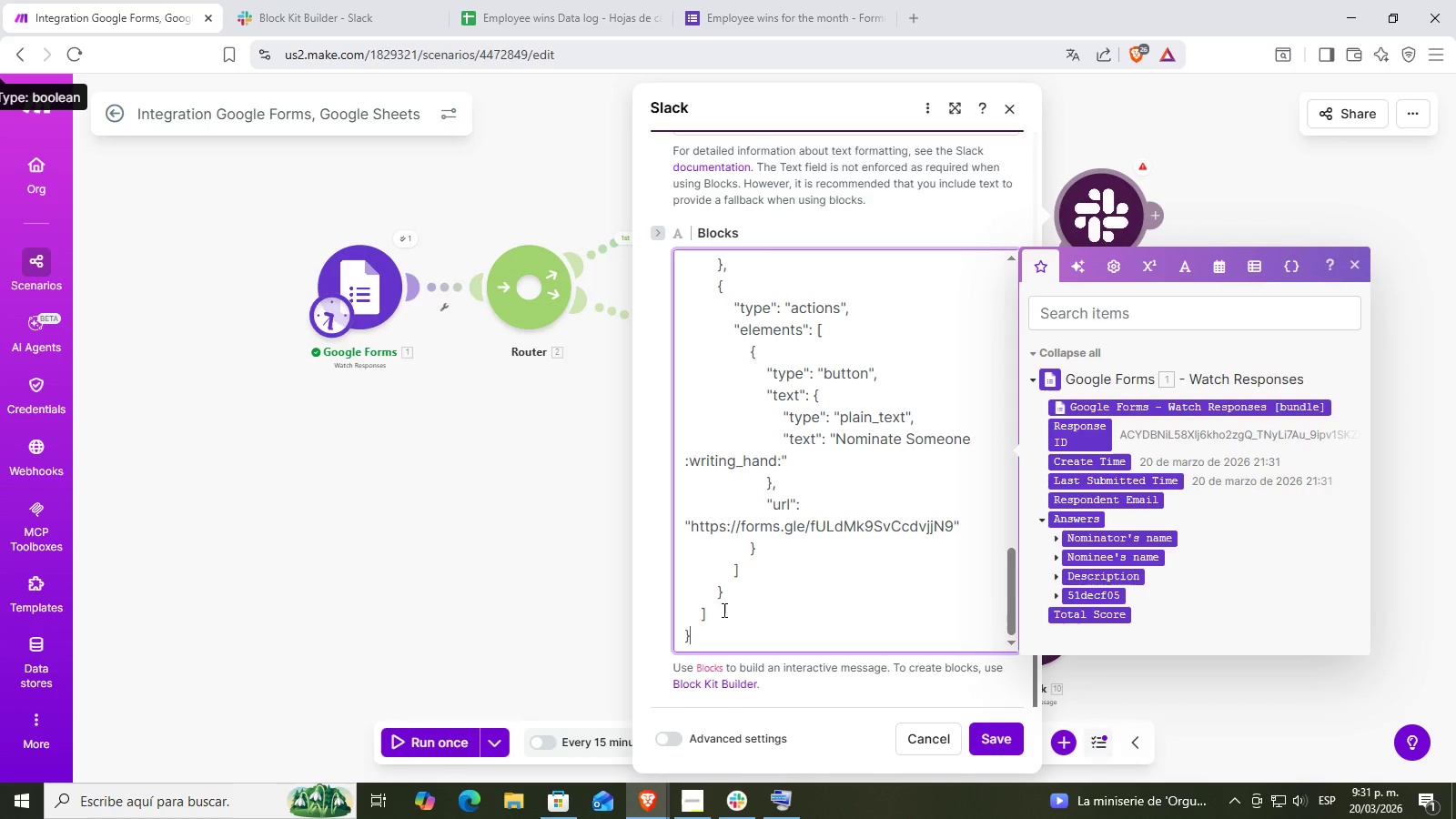 
triple_click([723, 606])
 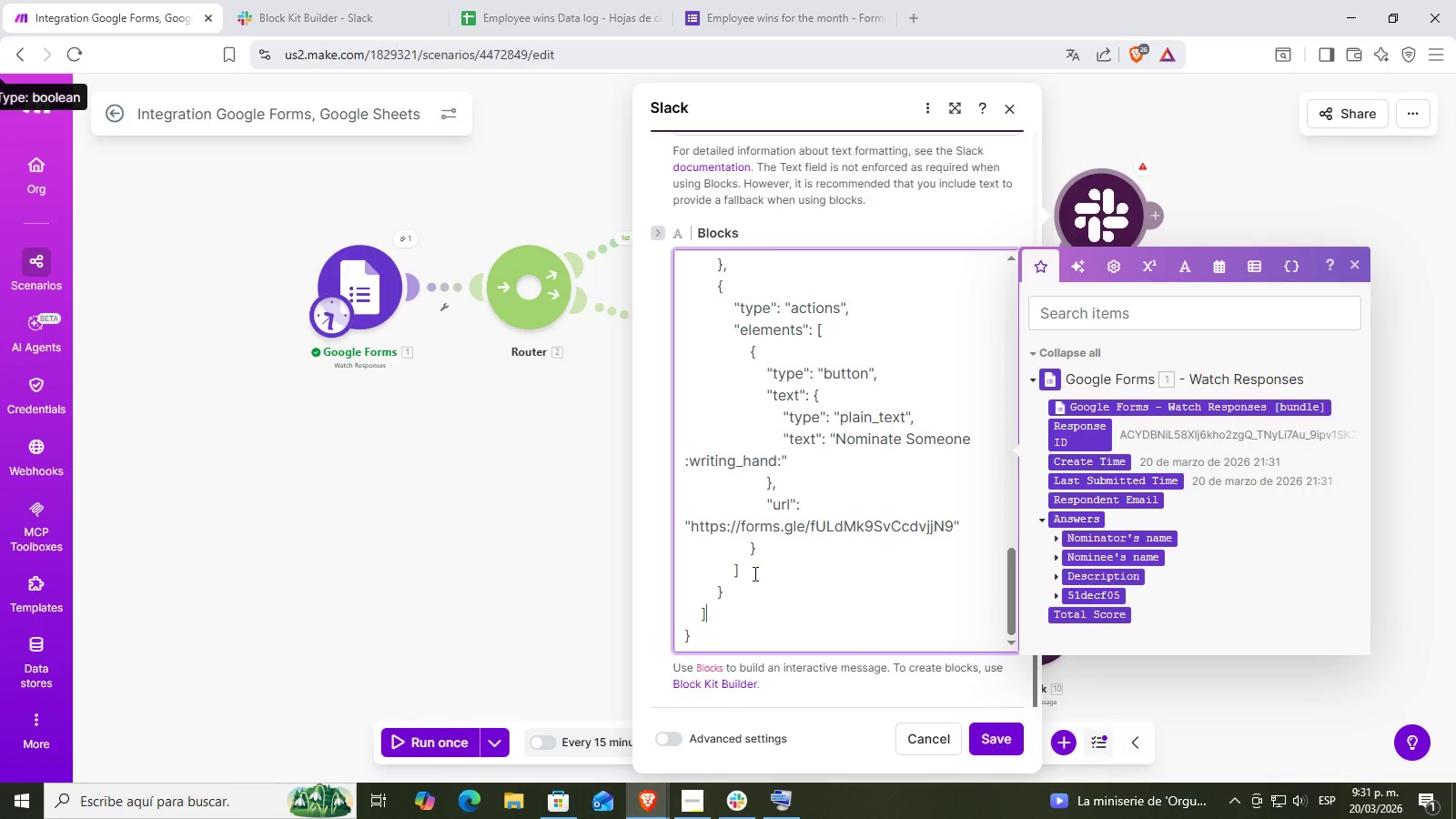 
scroll: coordinate [754, 571], scroll_direction: up, amount: 23.0
 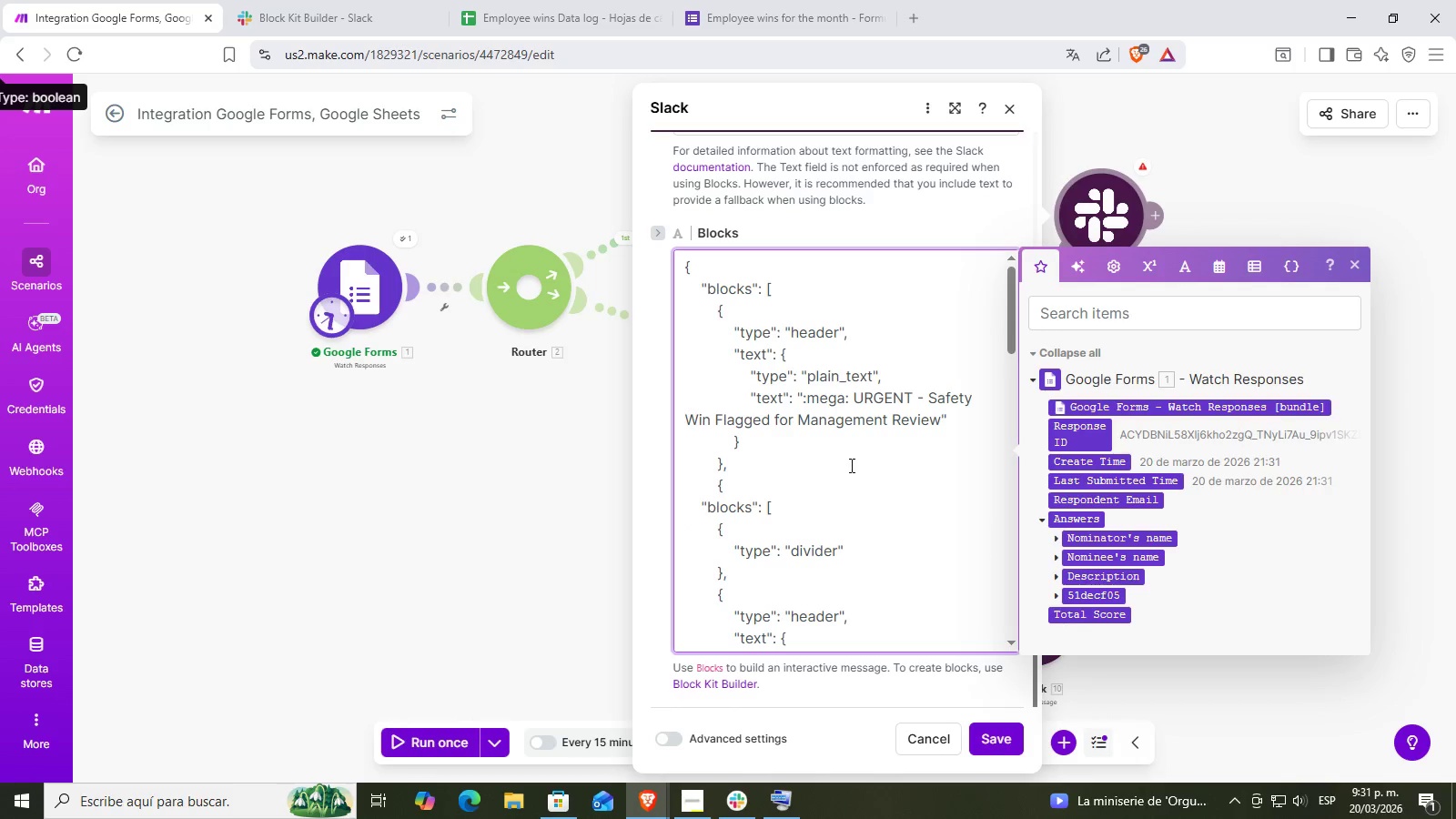 
left_click([848, 462])
 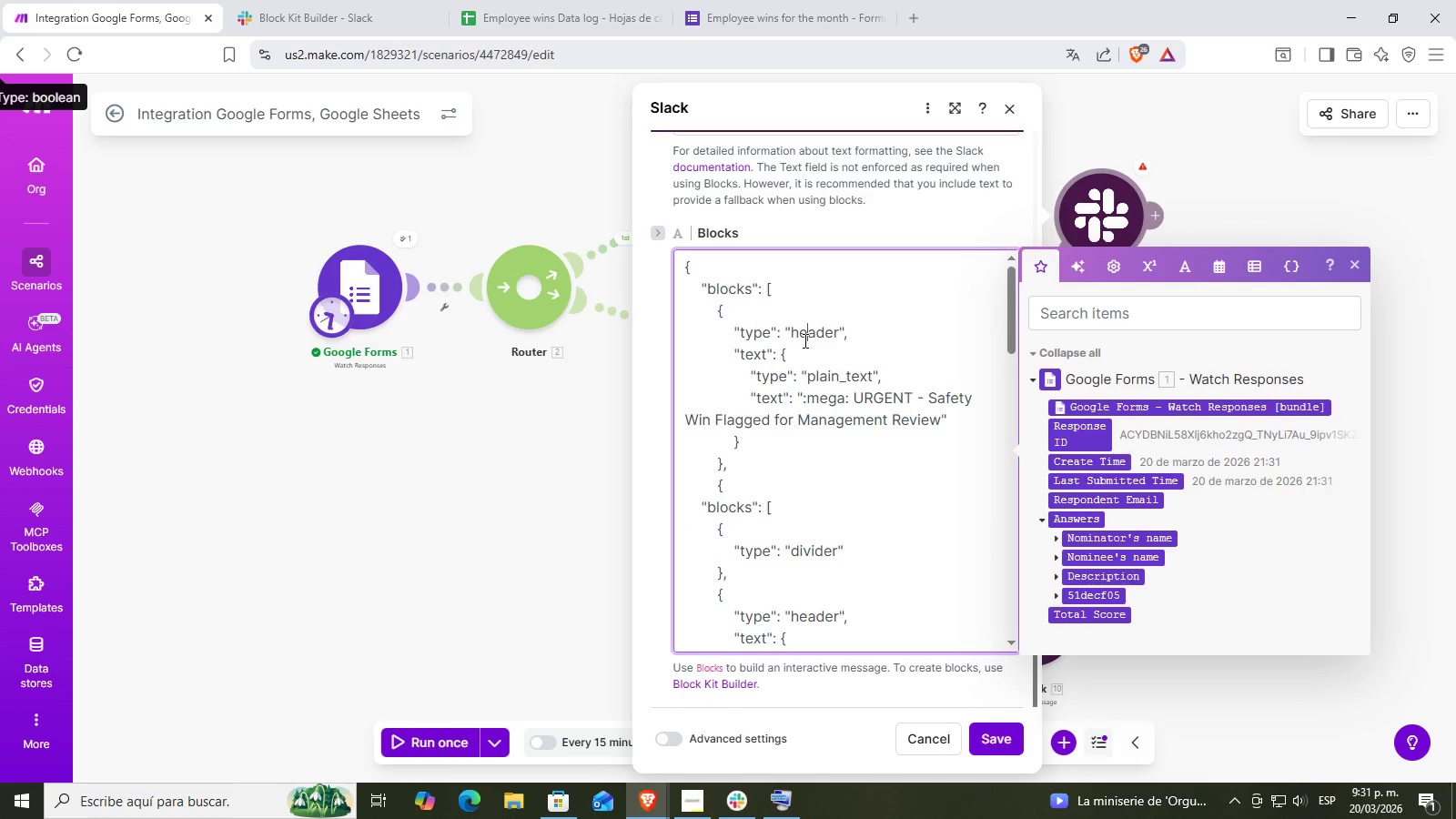 
double_click([830, 456])
 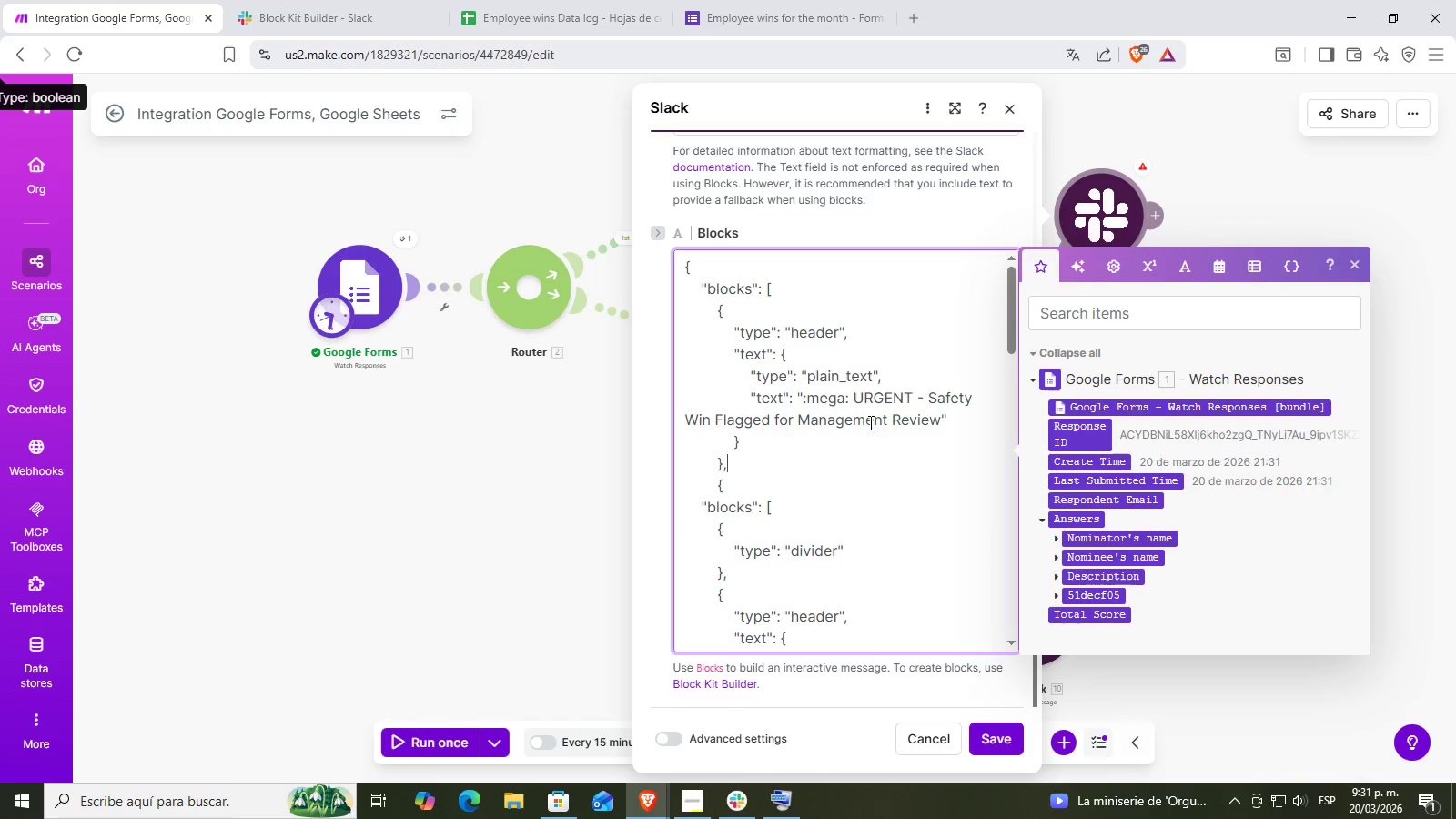 
triple_click([871, 414])
 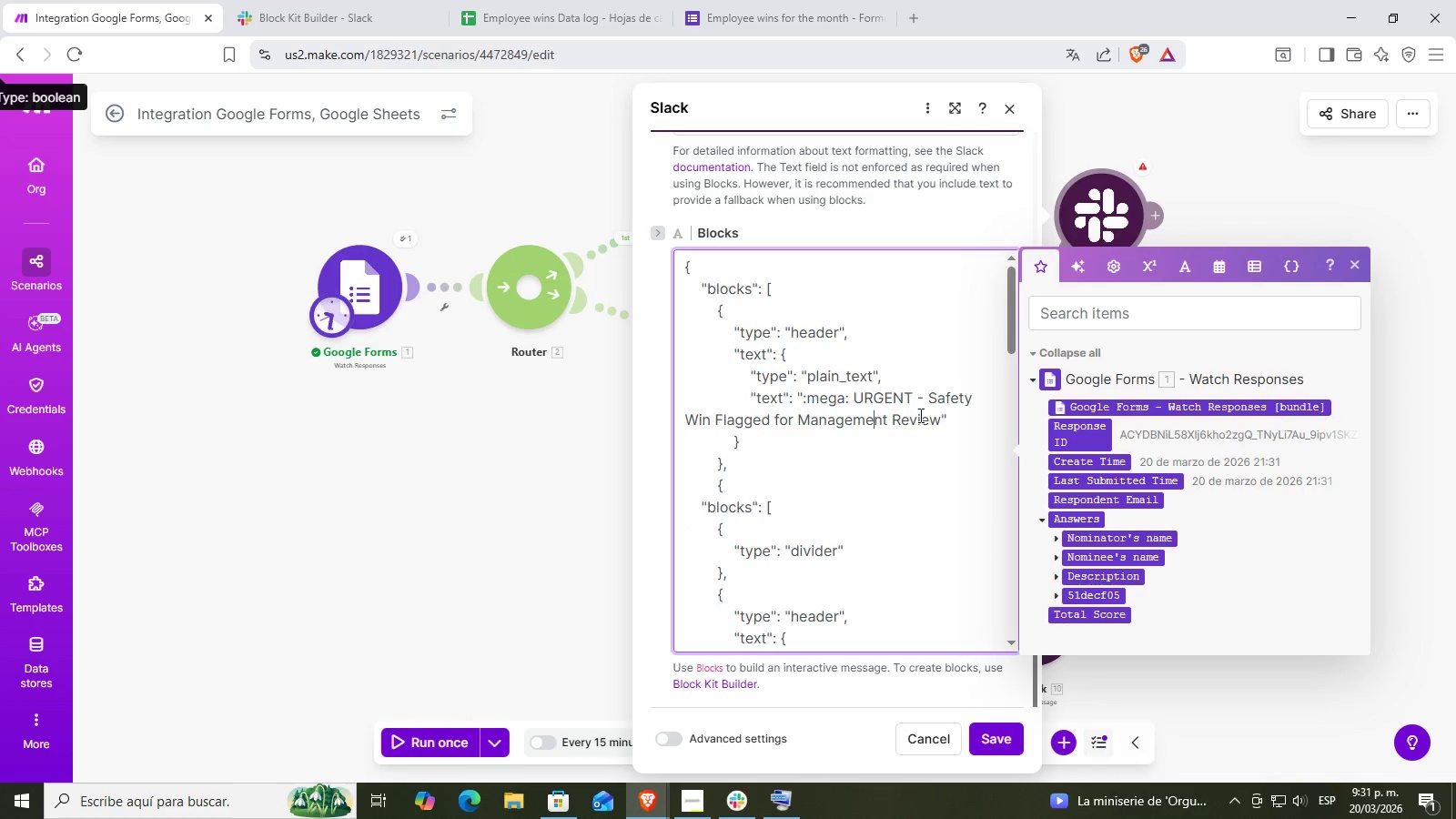 
triple_click([932, 414])
 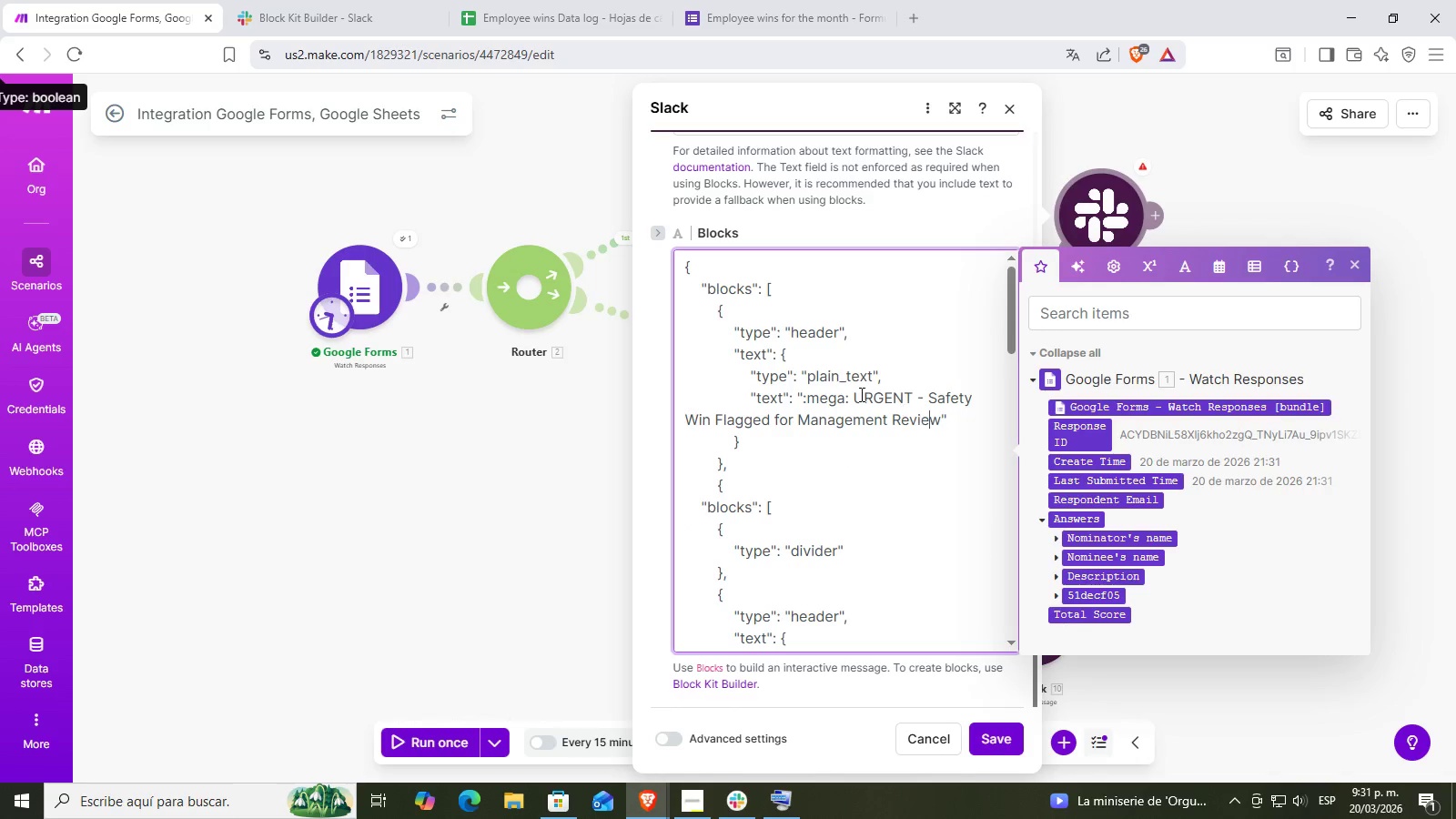 
triple_click([857, 393])
 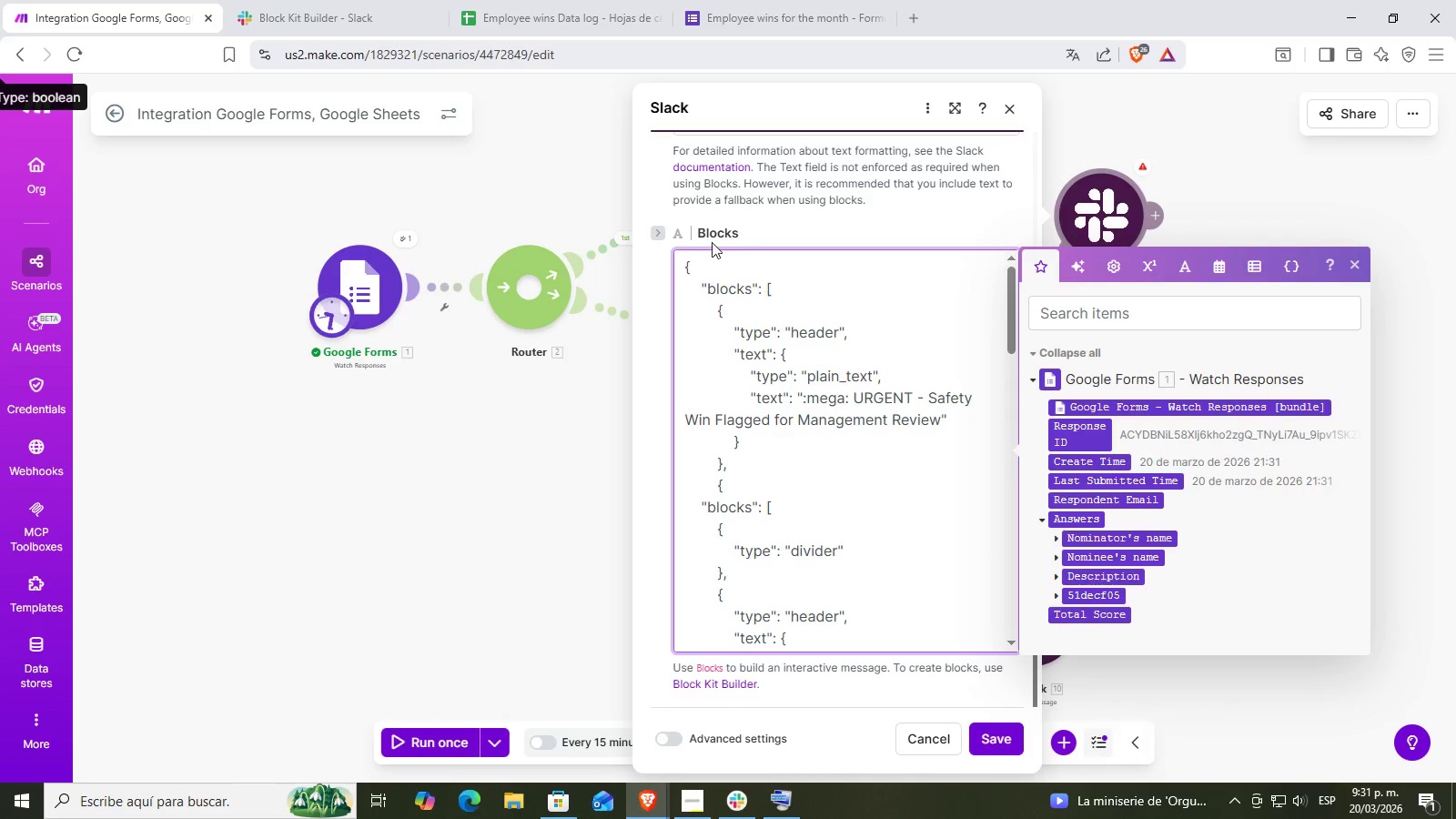 
left_click([742, 0])
 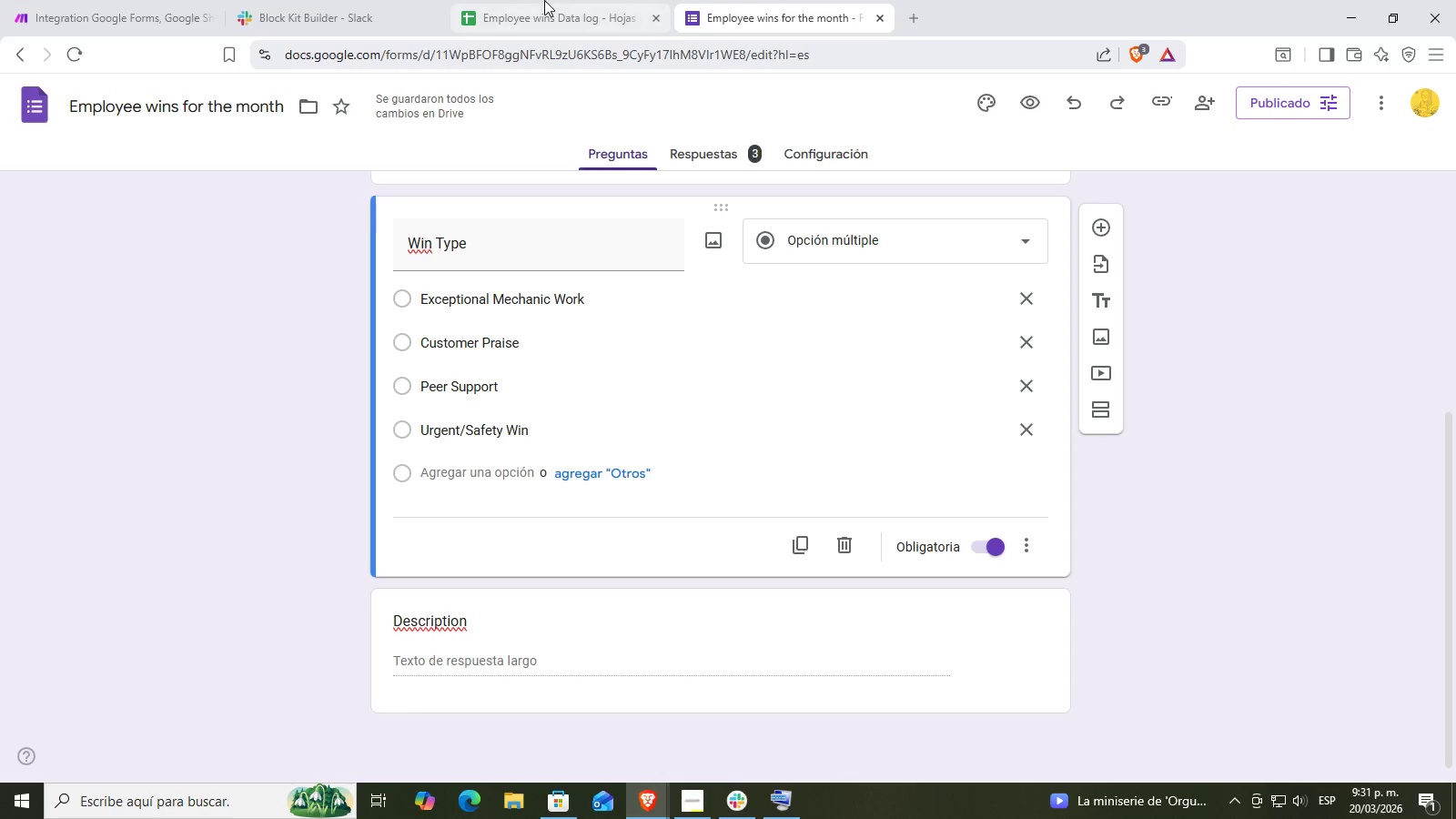 
left_click([297, 0])
 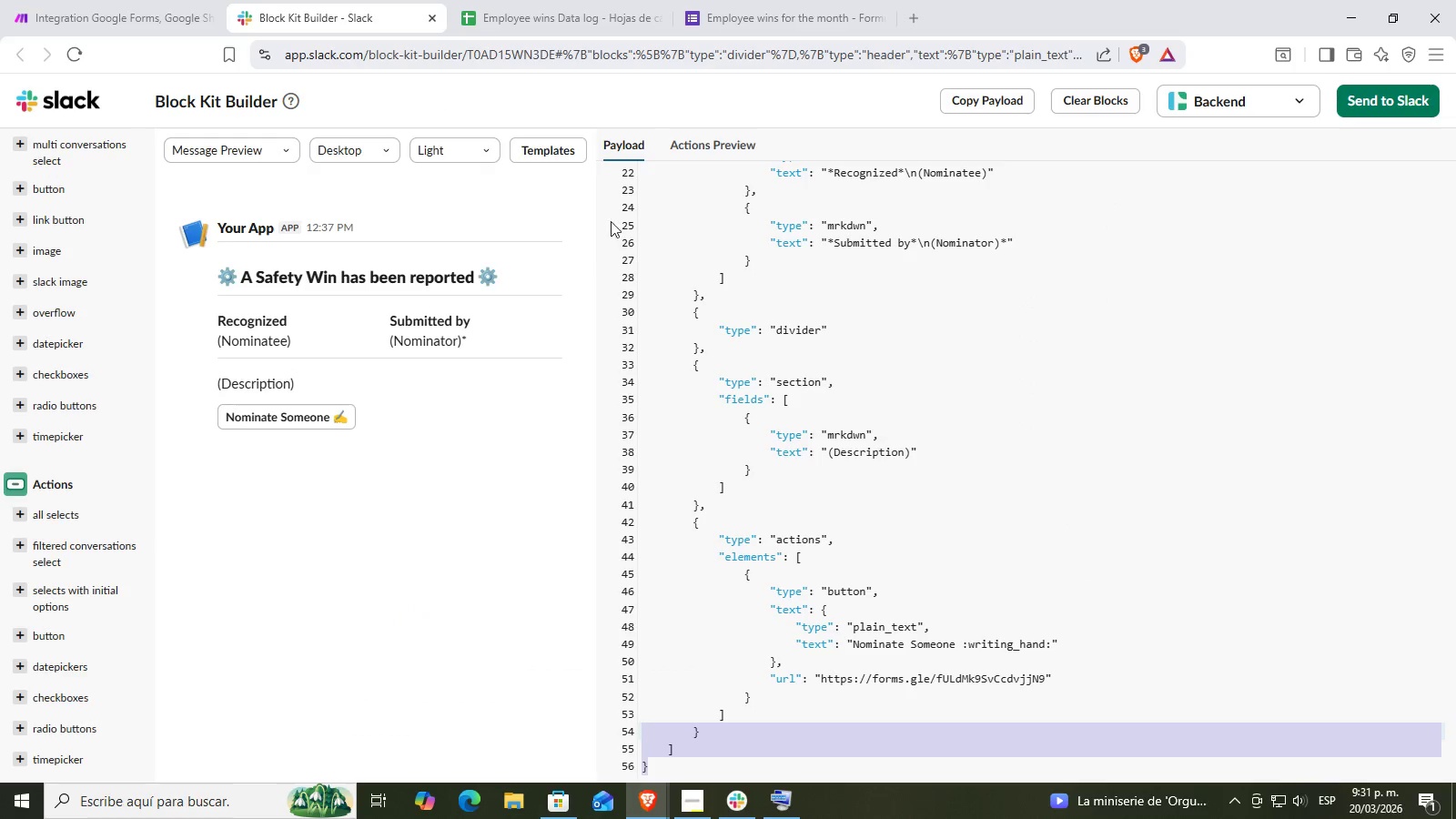 
scroll: coordinate [800, 278], scroll_direction: up, amount: 10.0
 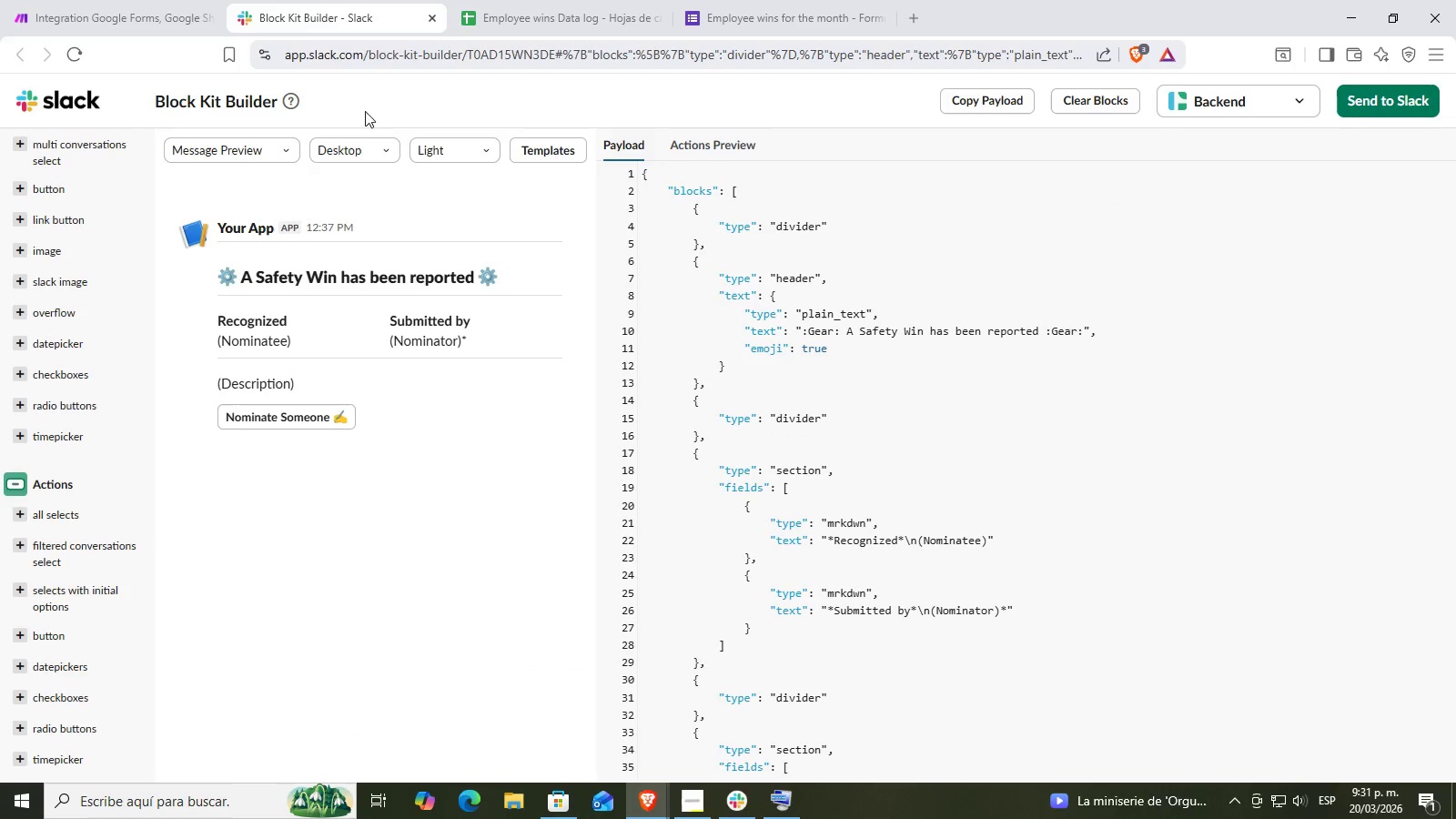 
left_click([231, 0])
 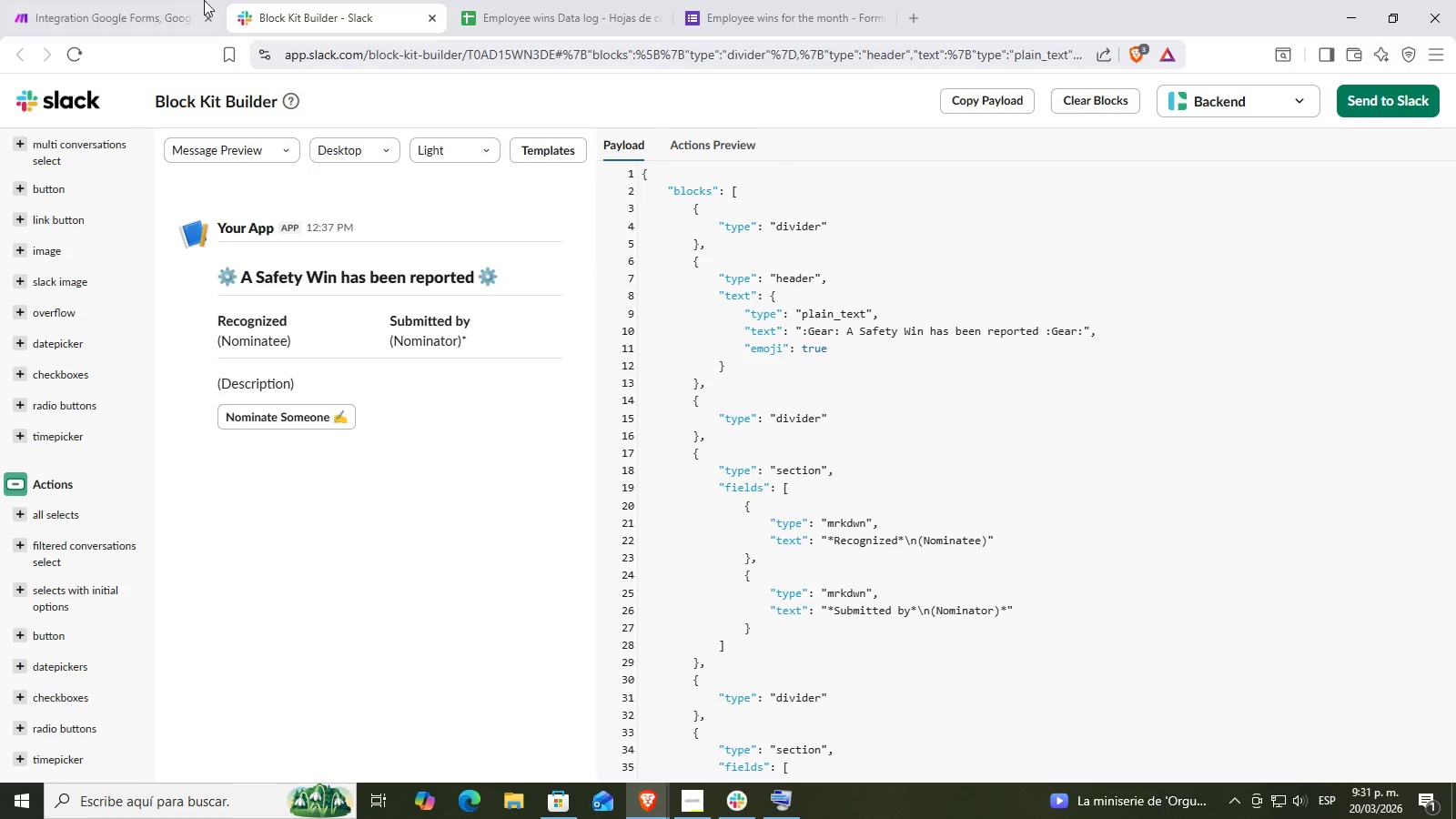 
left_click([175, 0])
 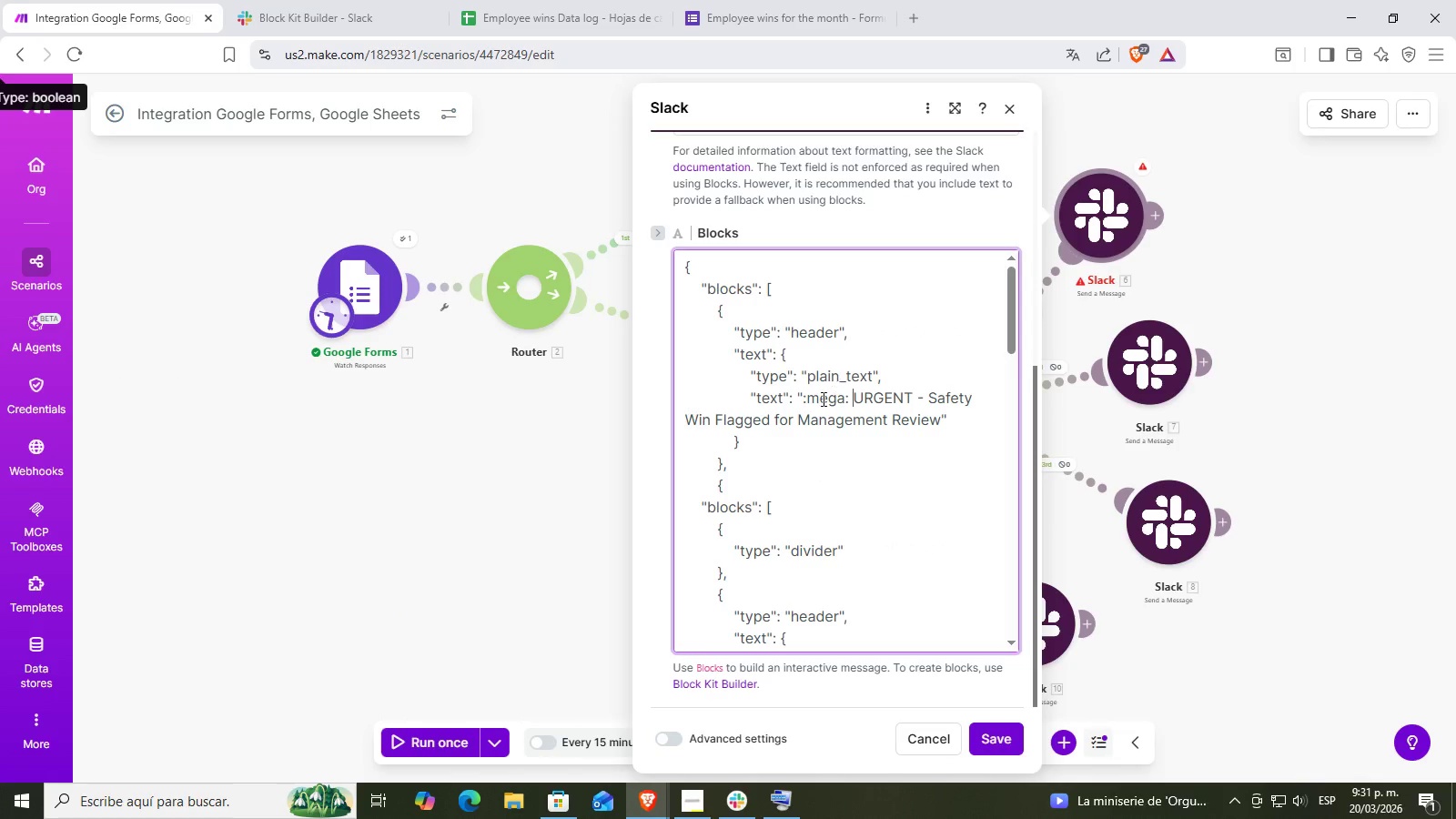 
scroll: coordinate [821, 399], scroll_direction: up, amount: 3.0
 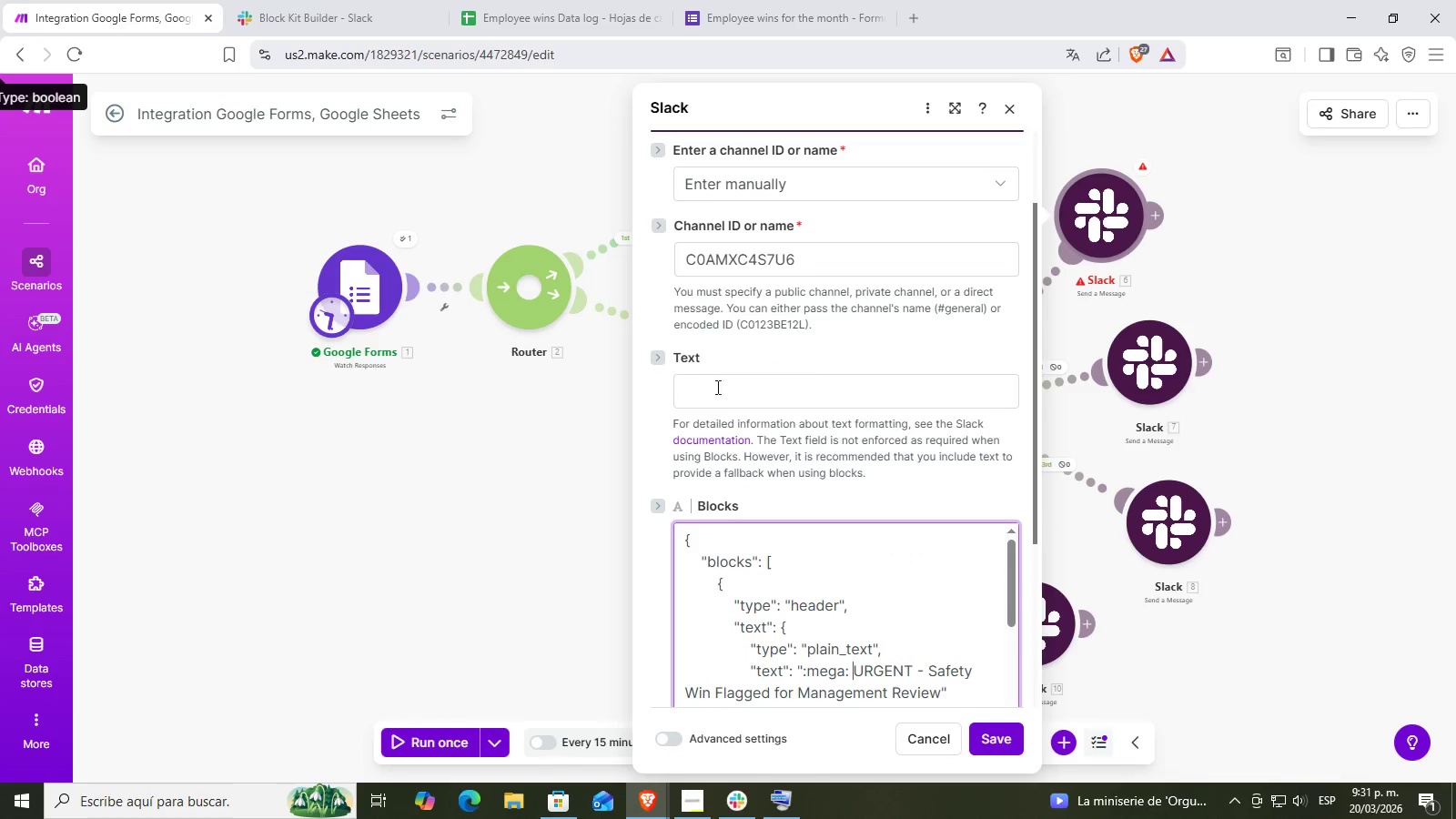 
scroll: coordinate [824, 416], scroll_direction: down, amount: 2.0
 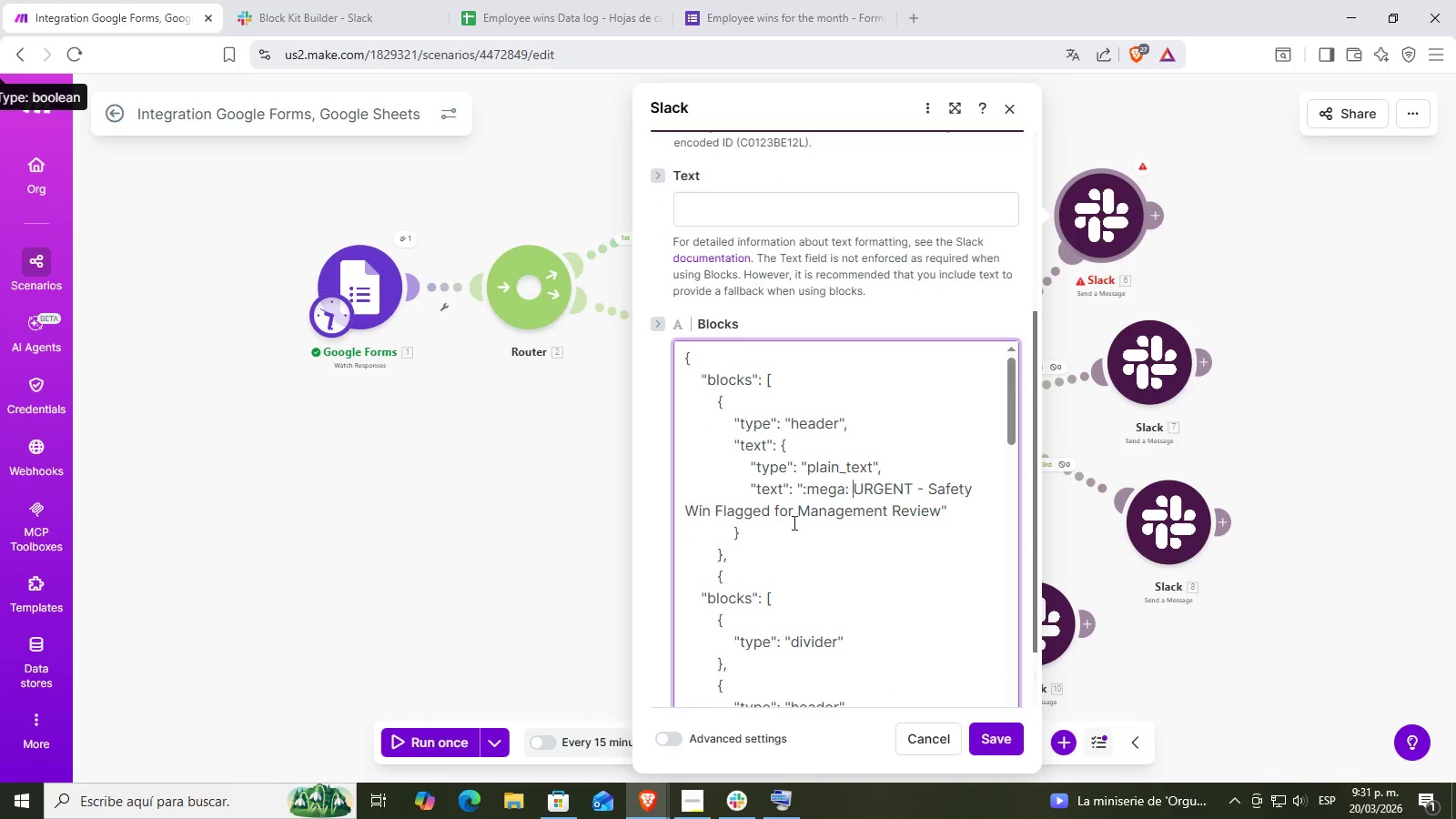 
left_click([770, 533])
 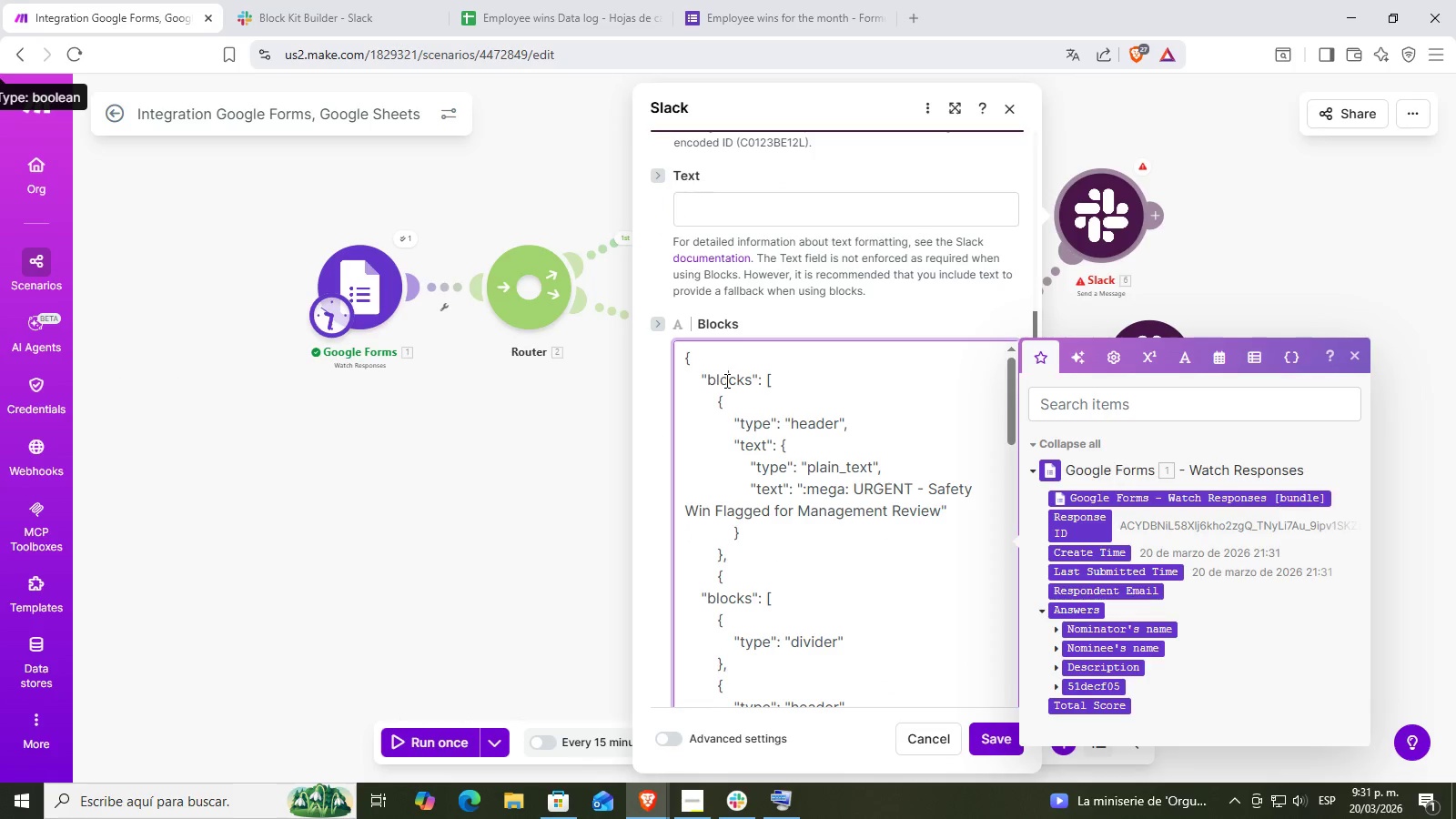 
double_click([772, 369])
 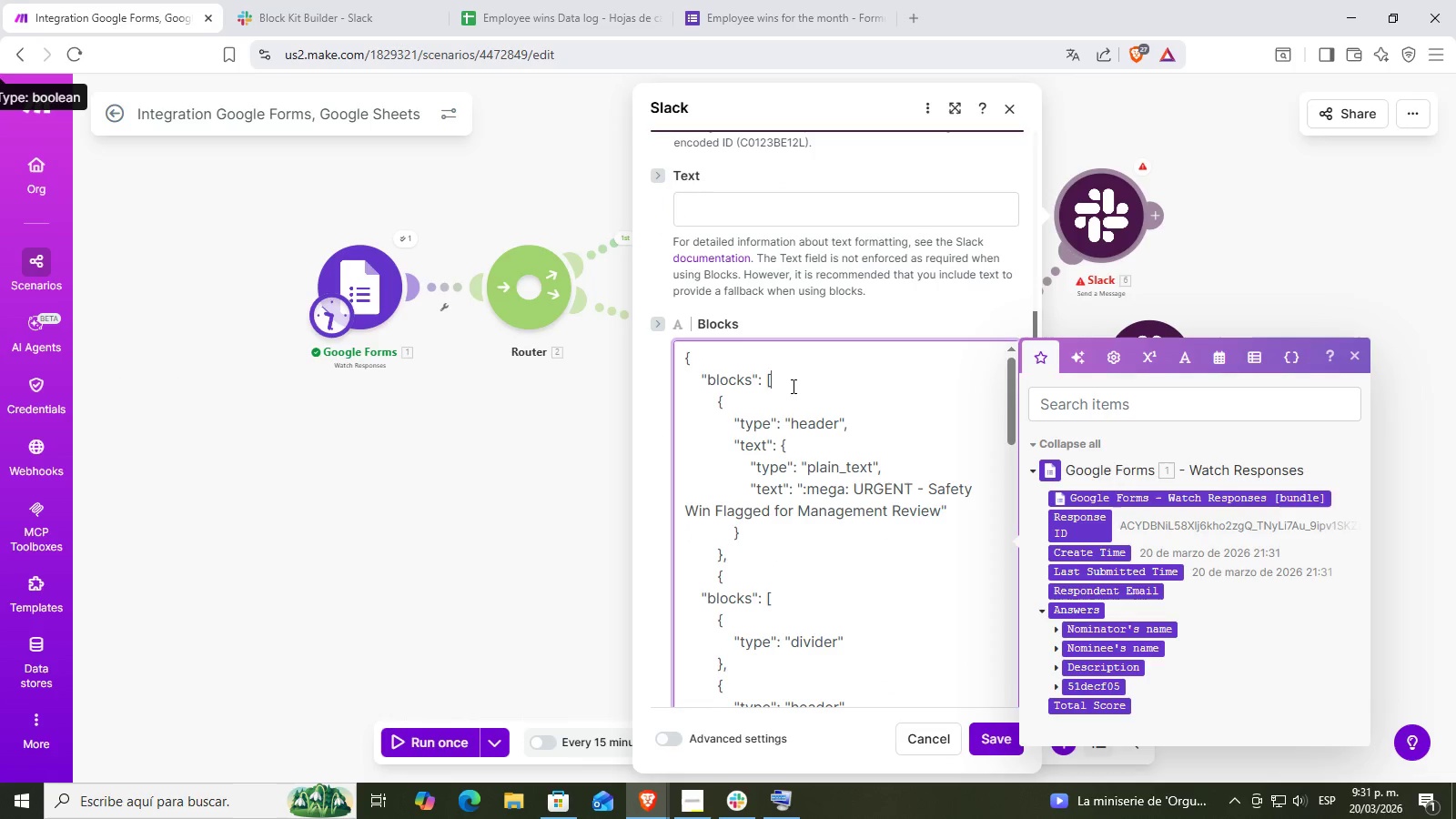 
triple_click([799, 393])
 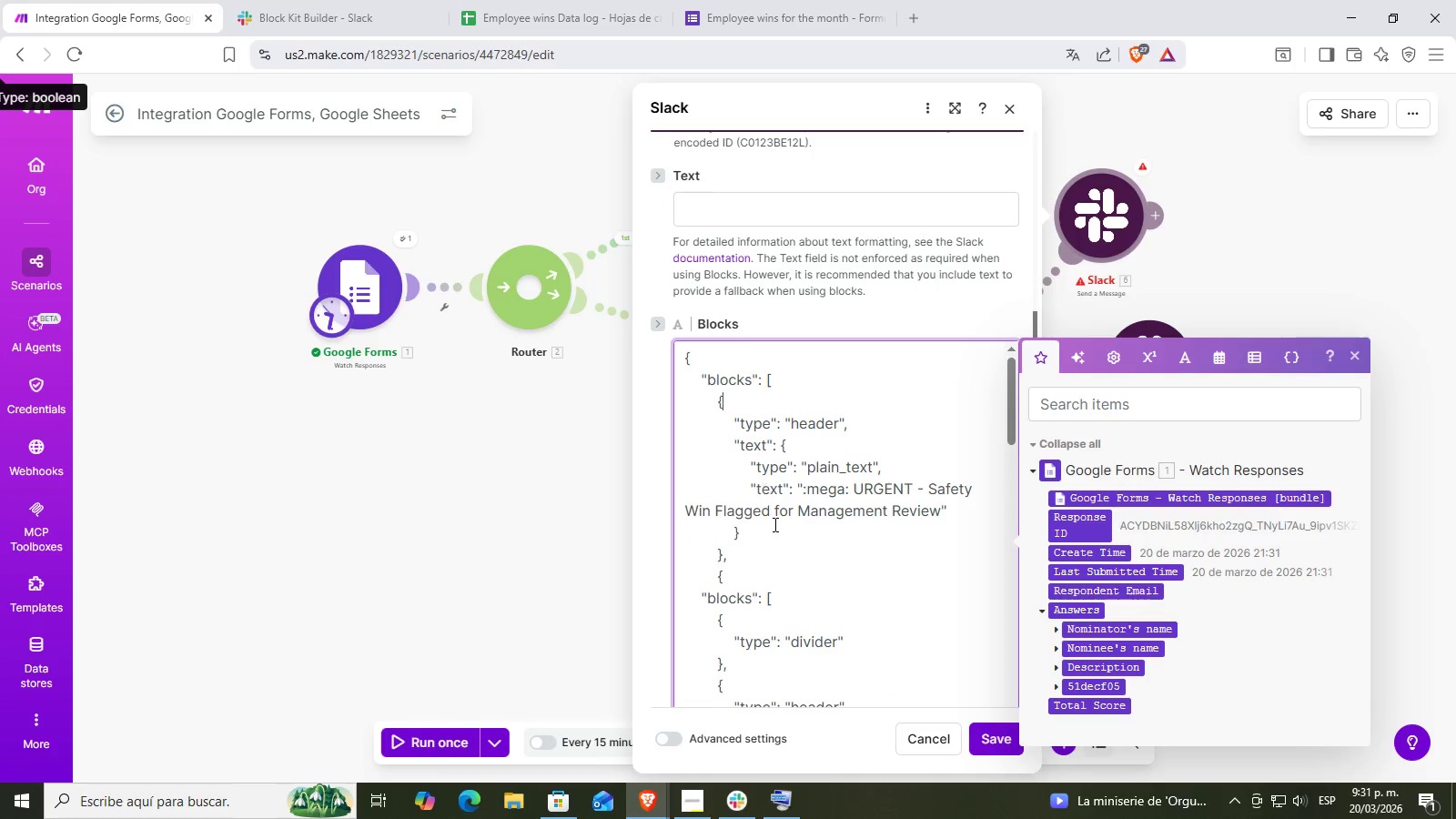 
double_click([756, 553])
 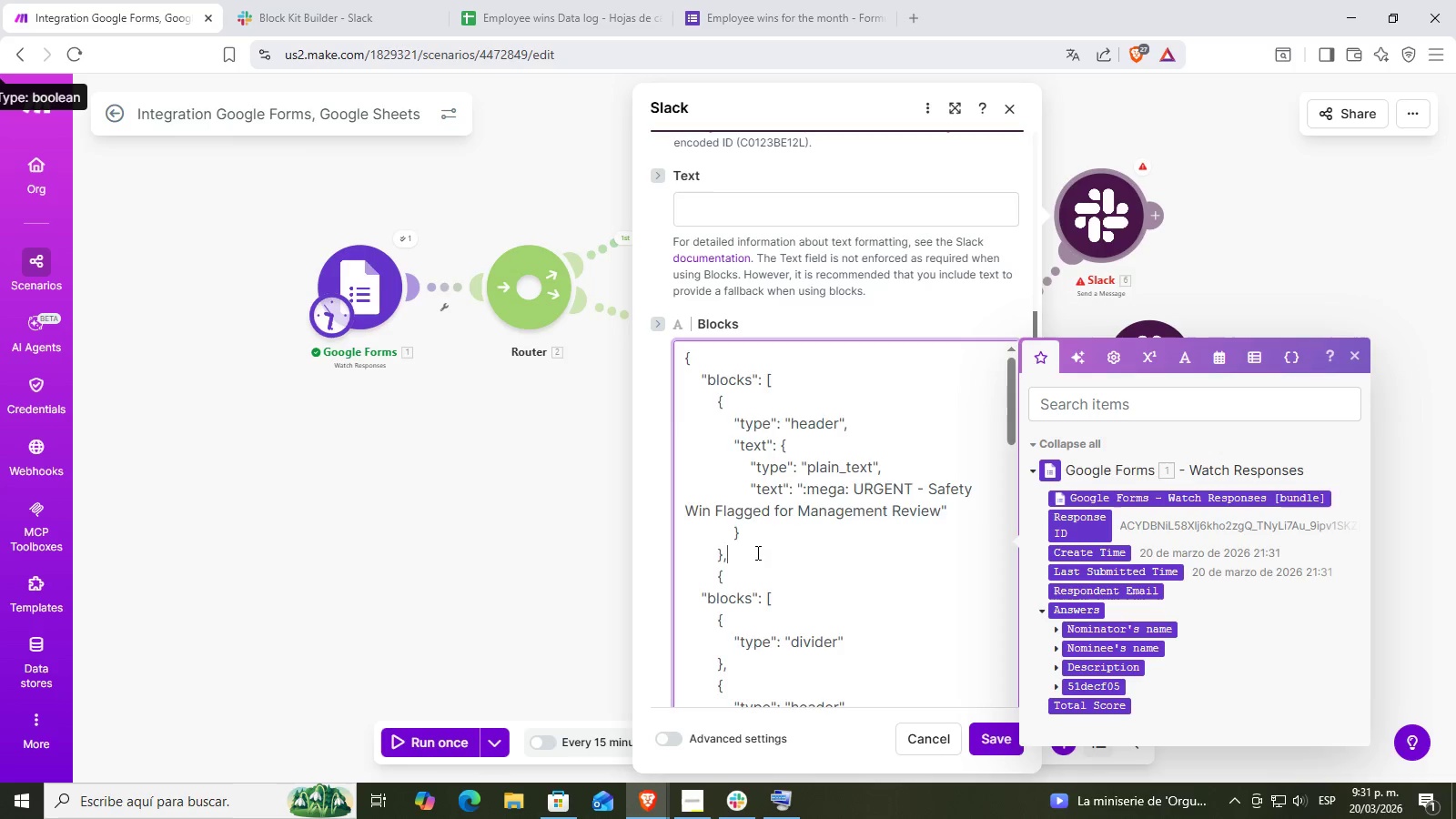 
scroll: coordinate [756, 552], scroll_direction: down, amount: 1.0
 